 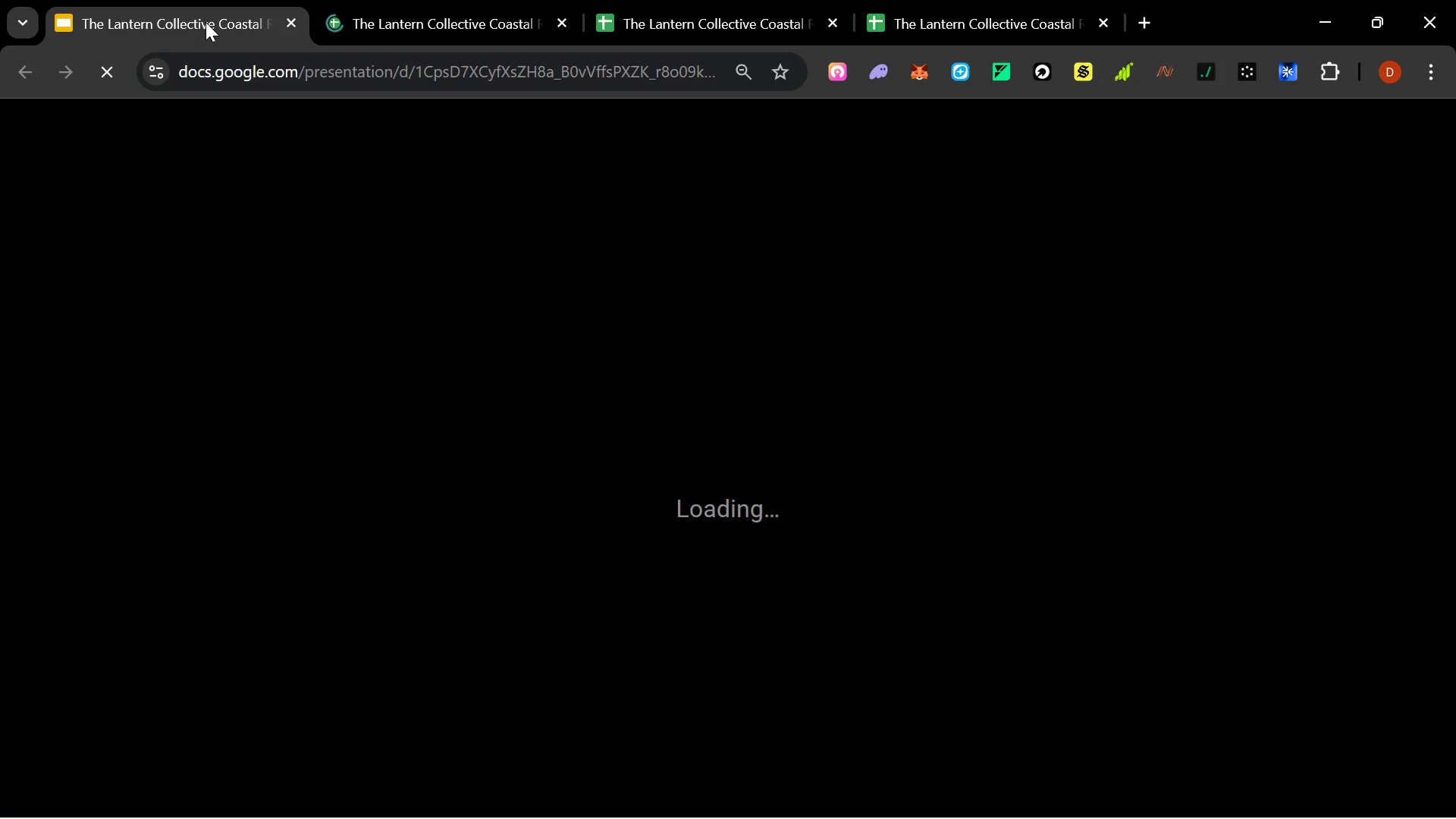 
key(Escape)
 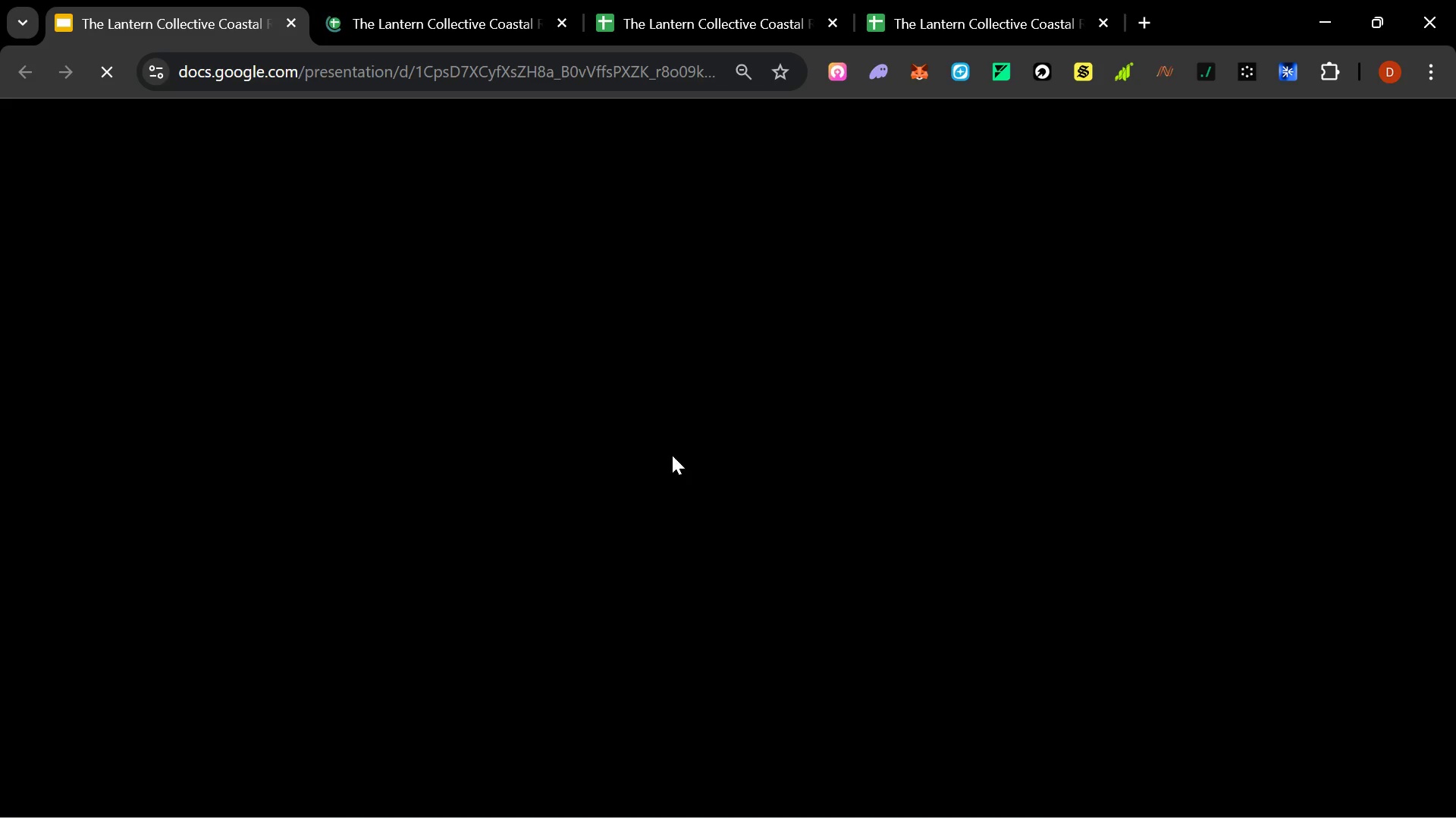 
scroll: coordinate [676, 461], scroll_direction: down, amount: 2.0
 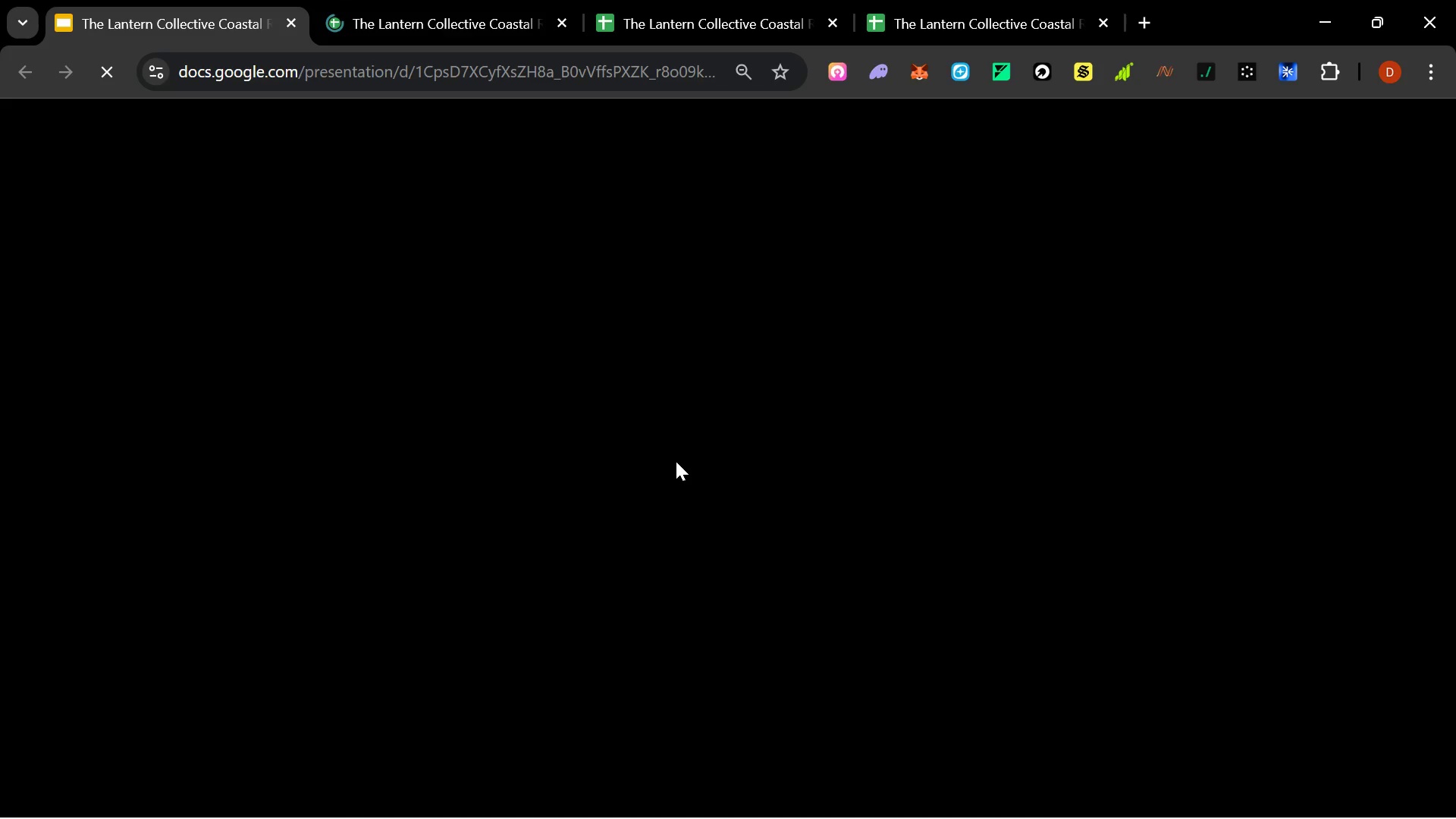 
scroll: coordinate [676, 461], scroll_direction: up, amount: 5.0
 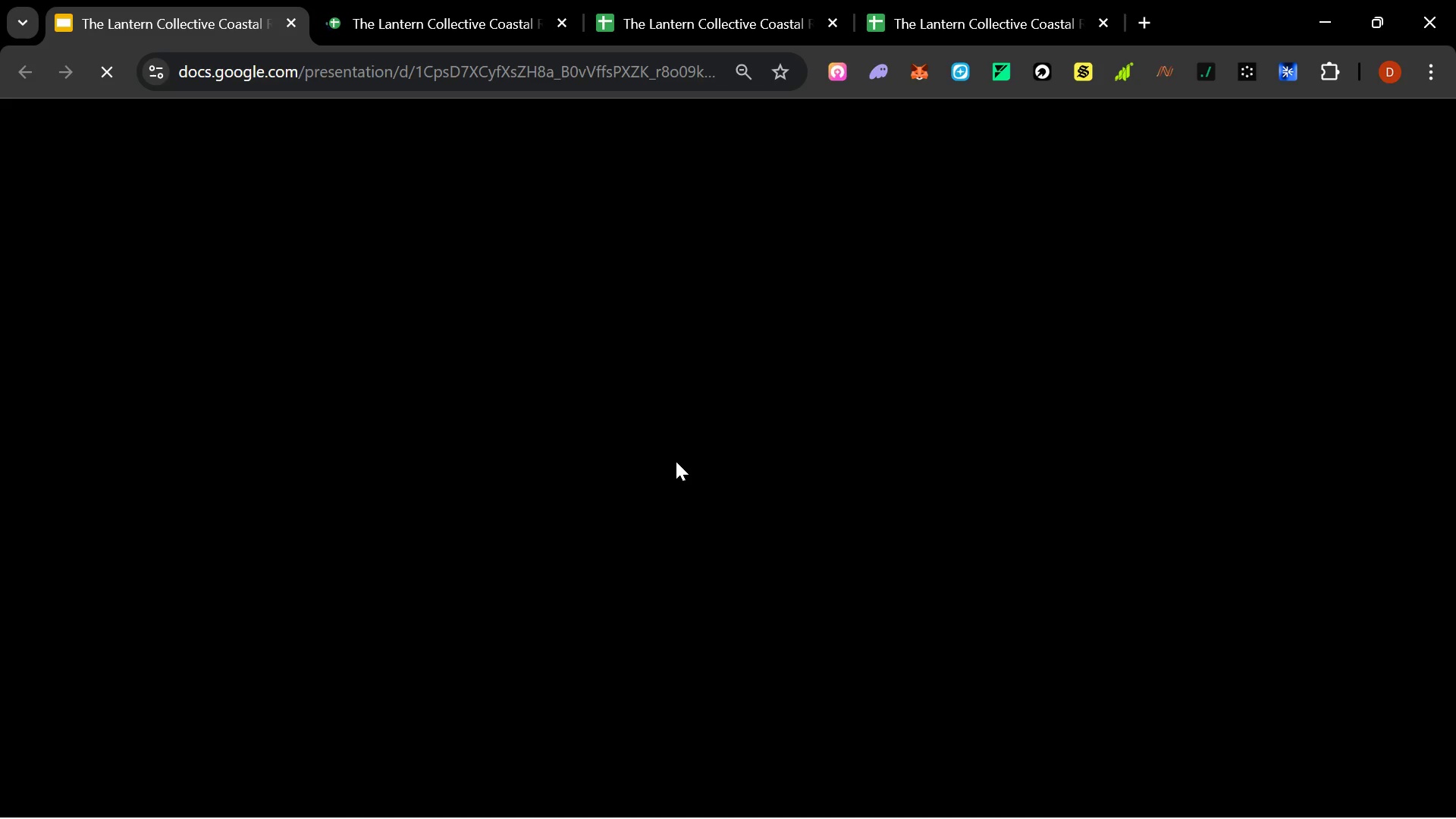 
wait(10.12)
 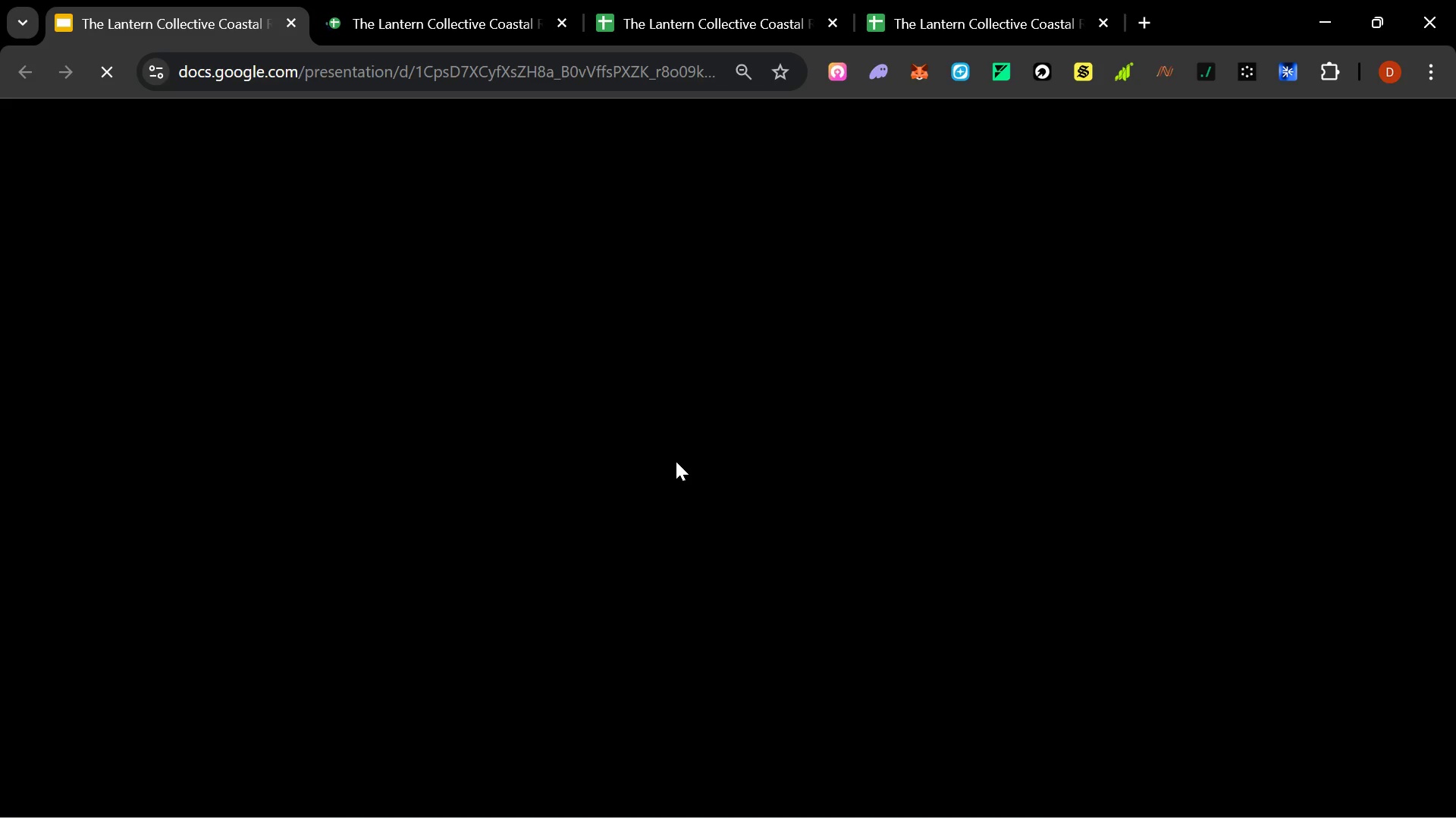 
left_click([328, 371])
 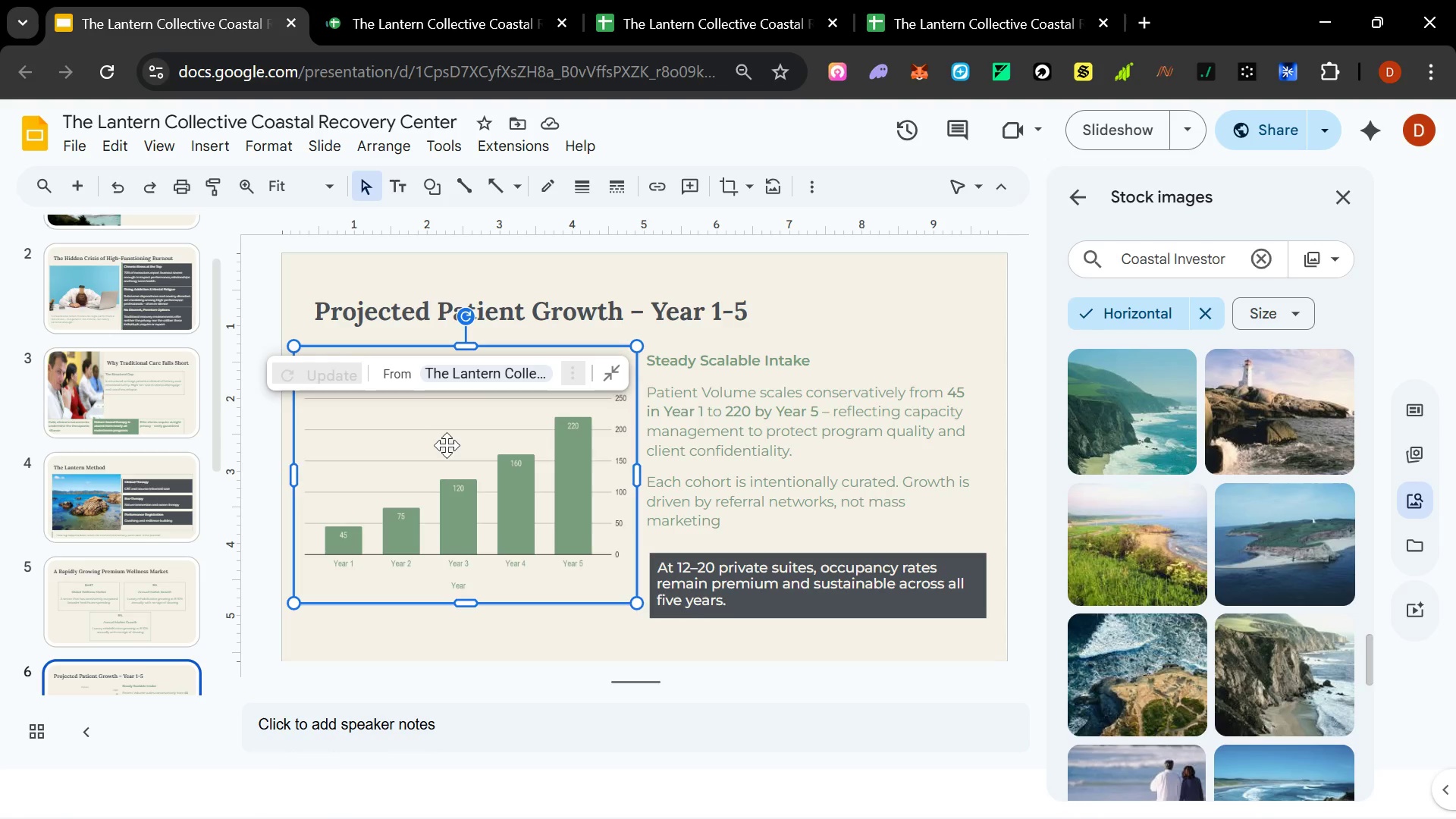 
wait(7.8)
 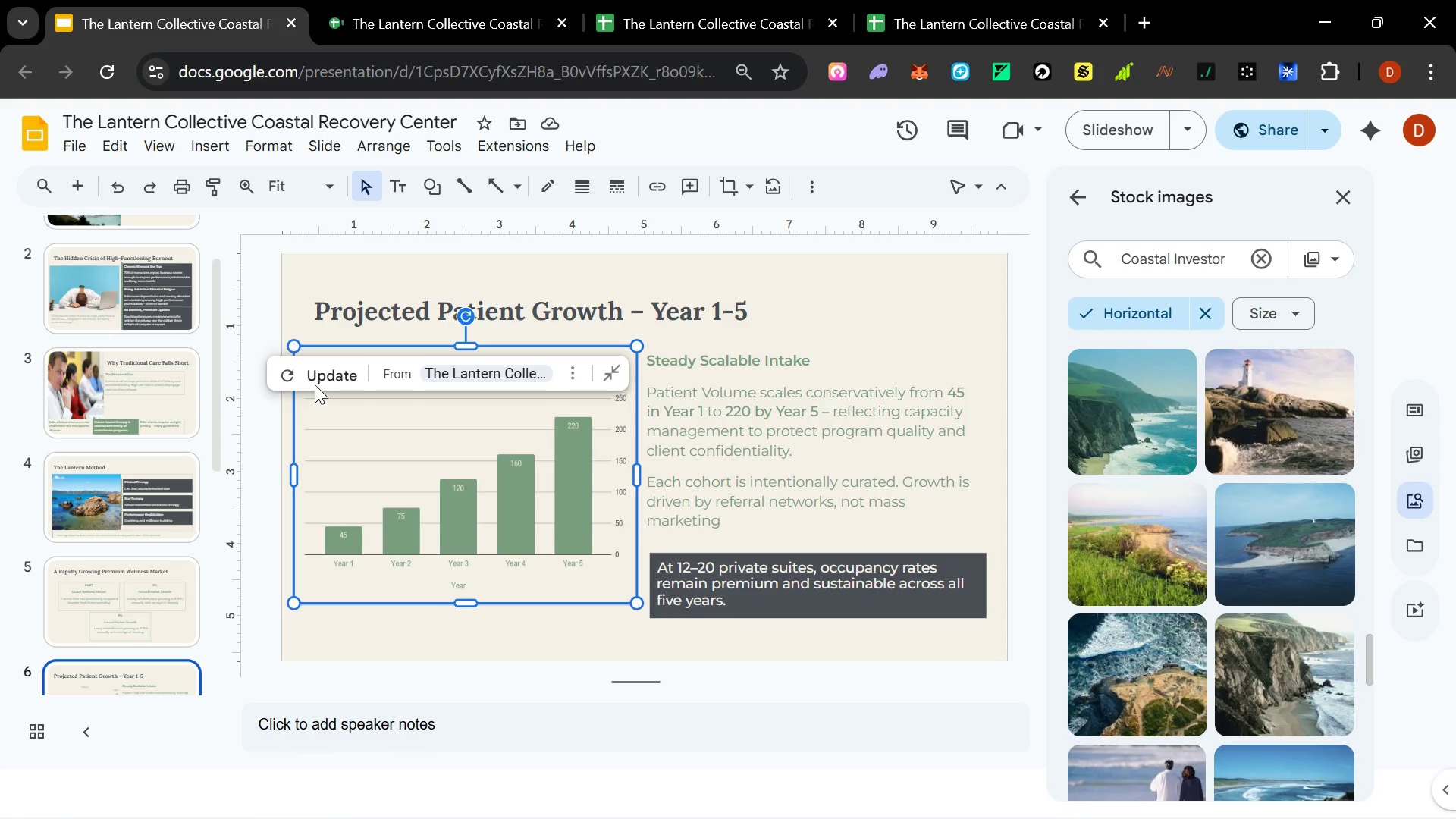 
left_click([753, 467])
 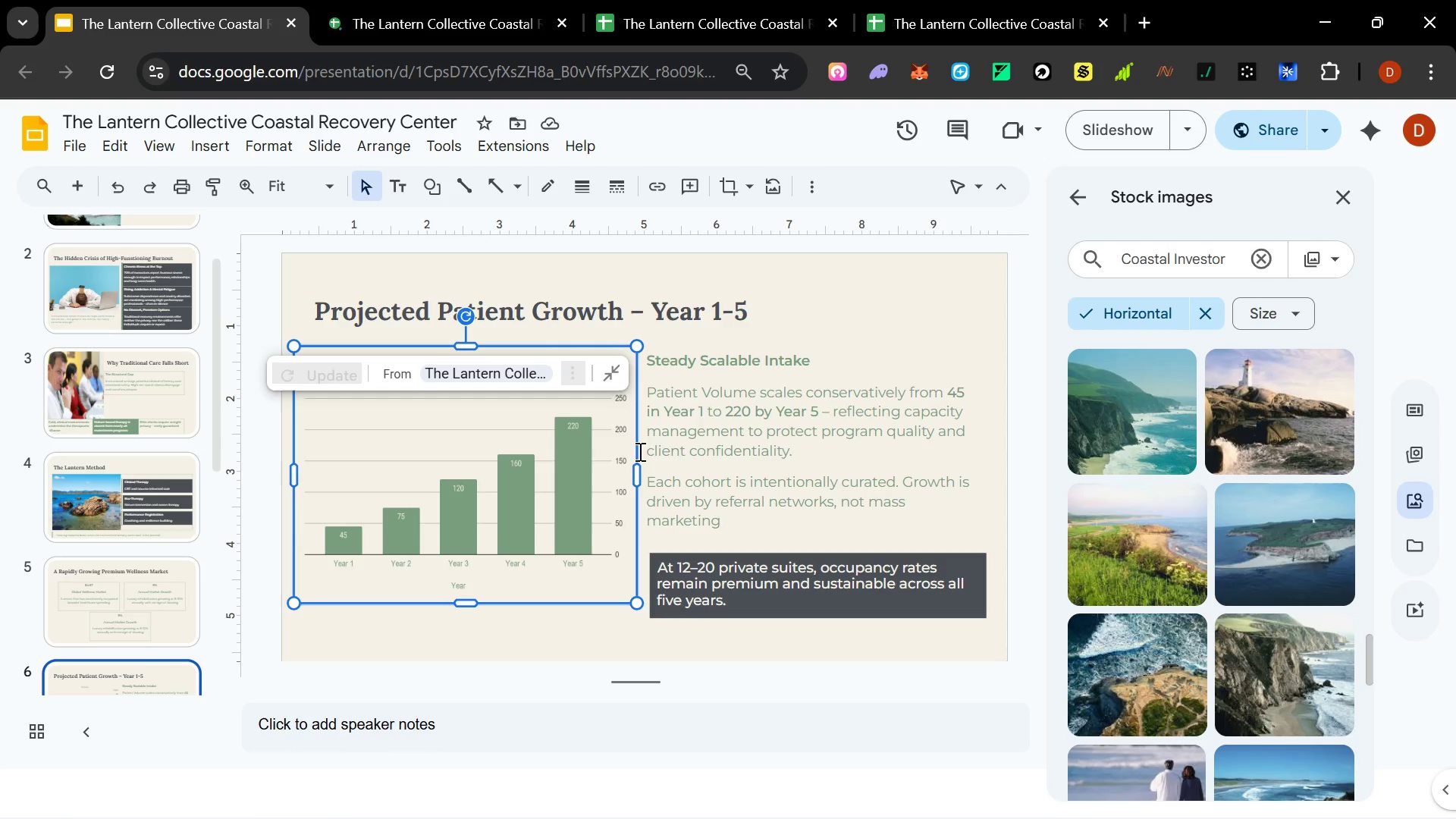 
scroll: coordinate [121, 519], scroll_direction: none, amount: 0.0
 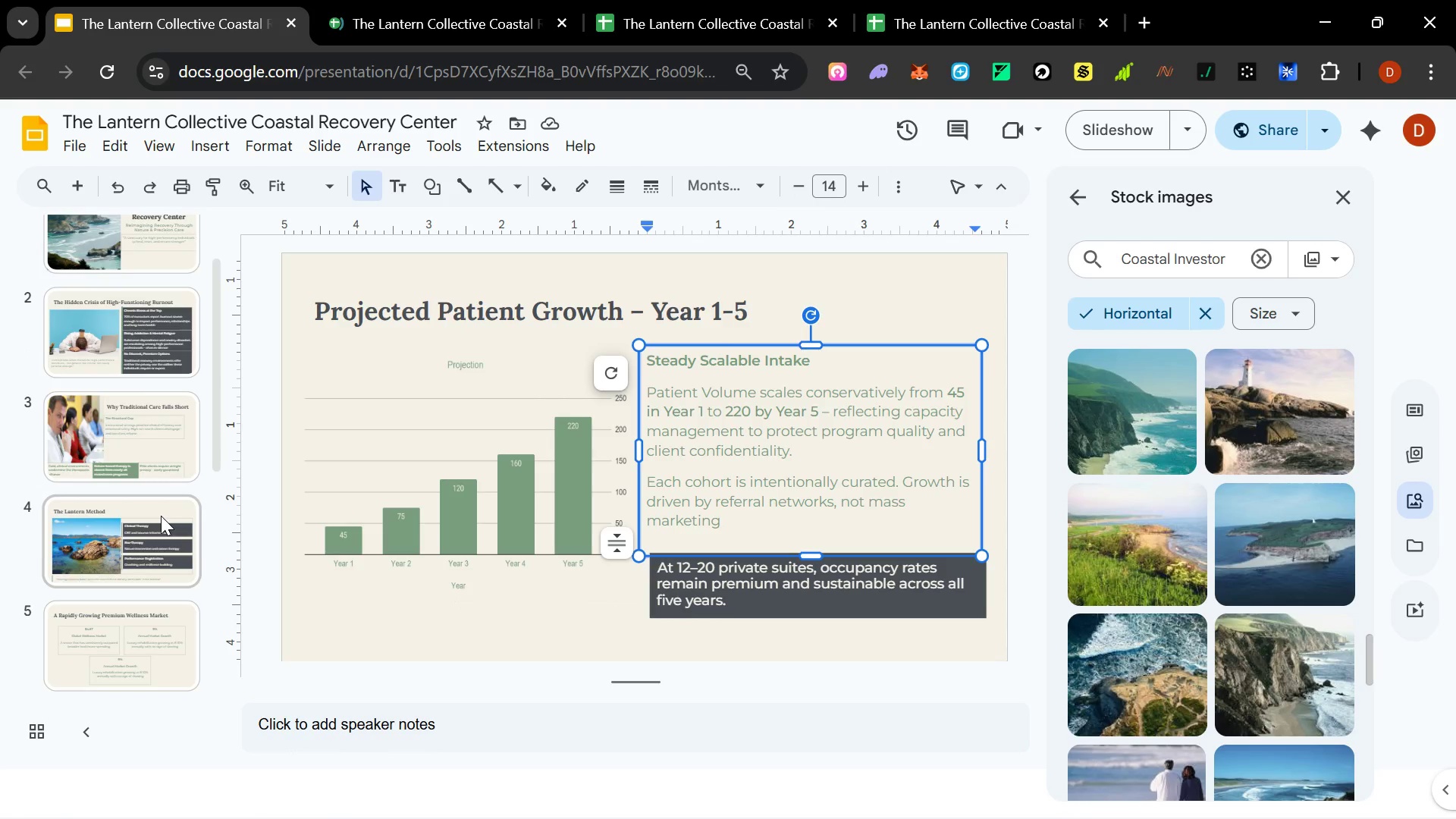 
scroll: coordinate [361, 475], scroll_direction: down, amount: 2.0
 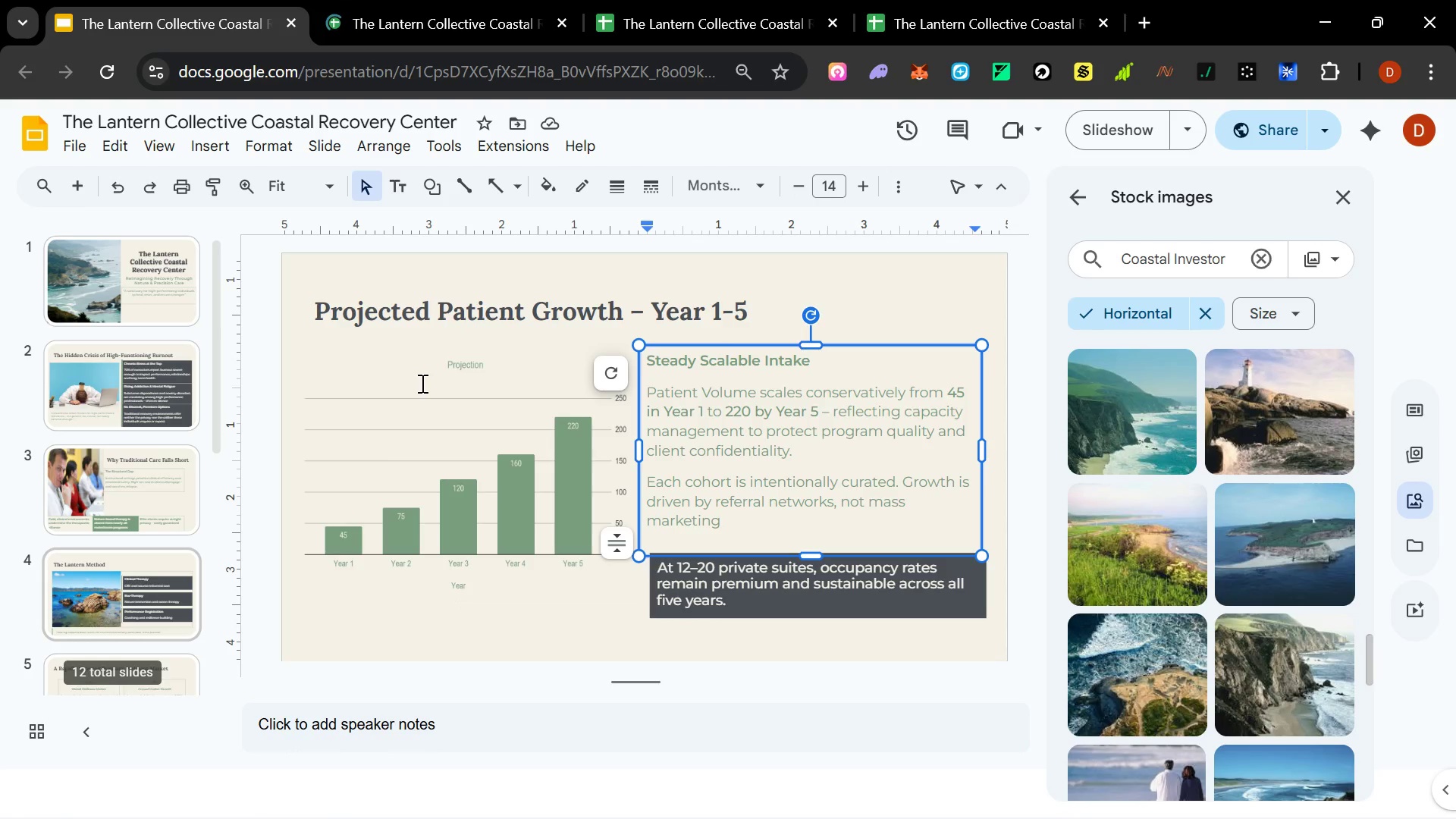 
left_click([425, 369])
 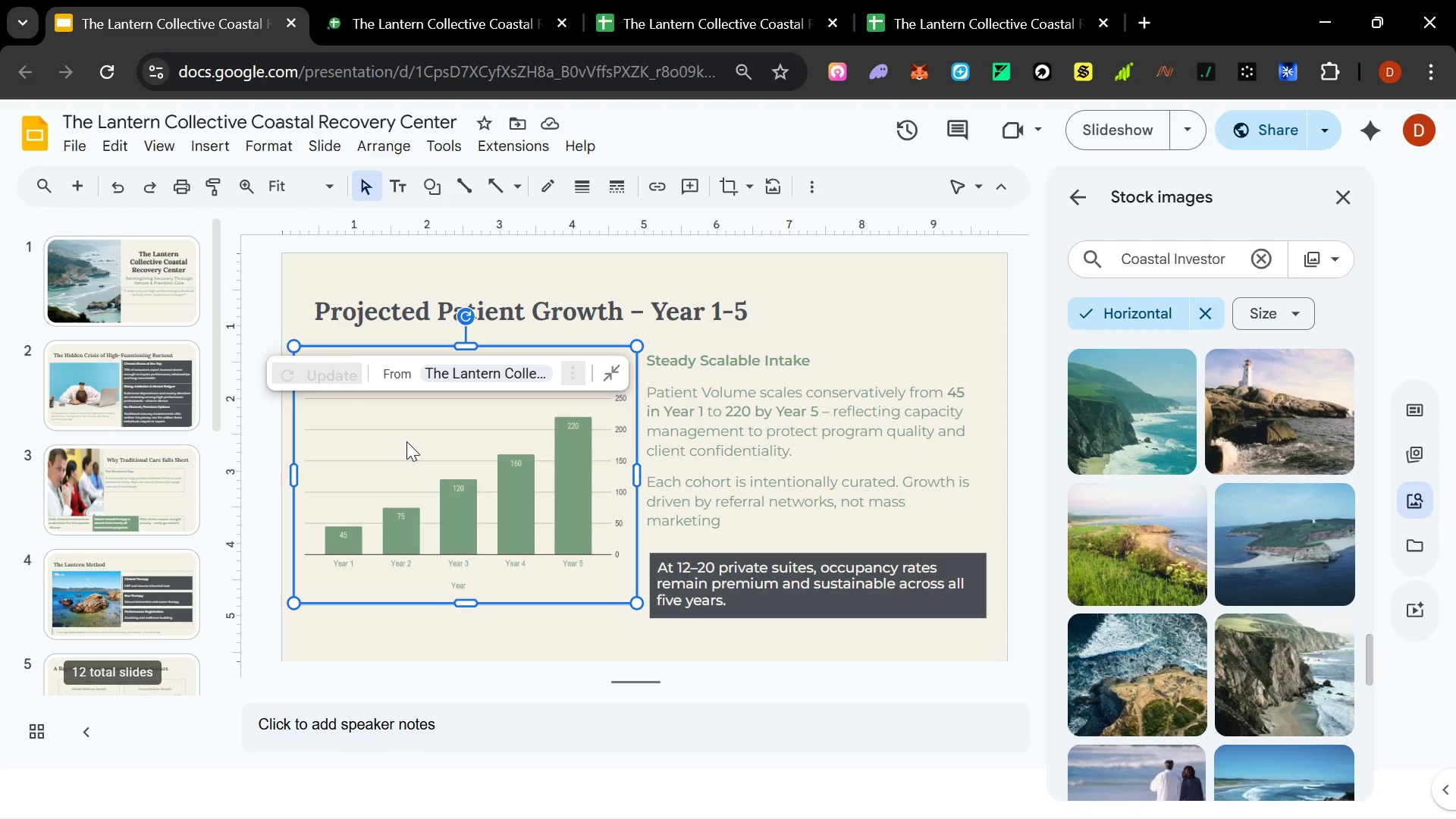 
left_click([391, 10])
 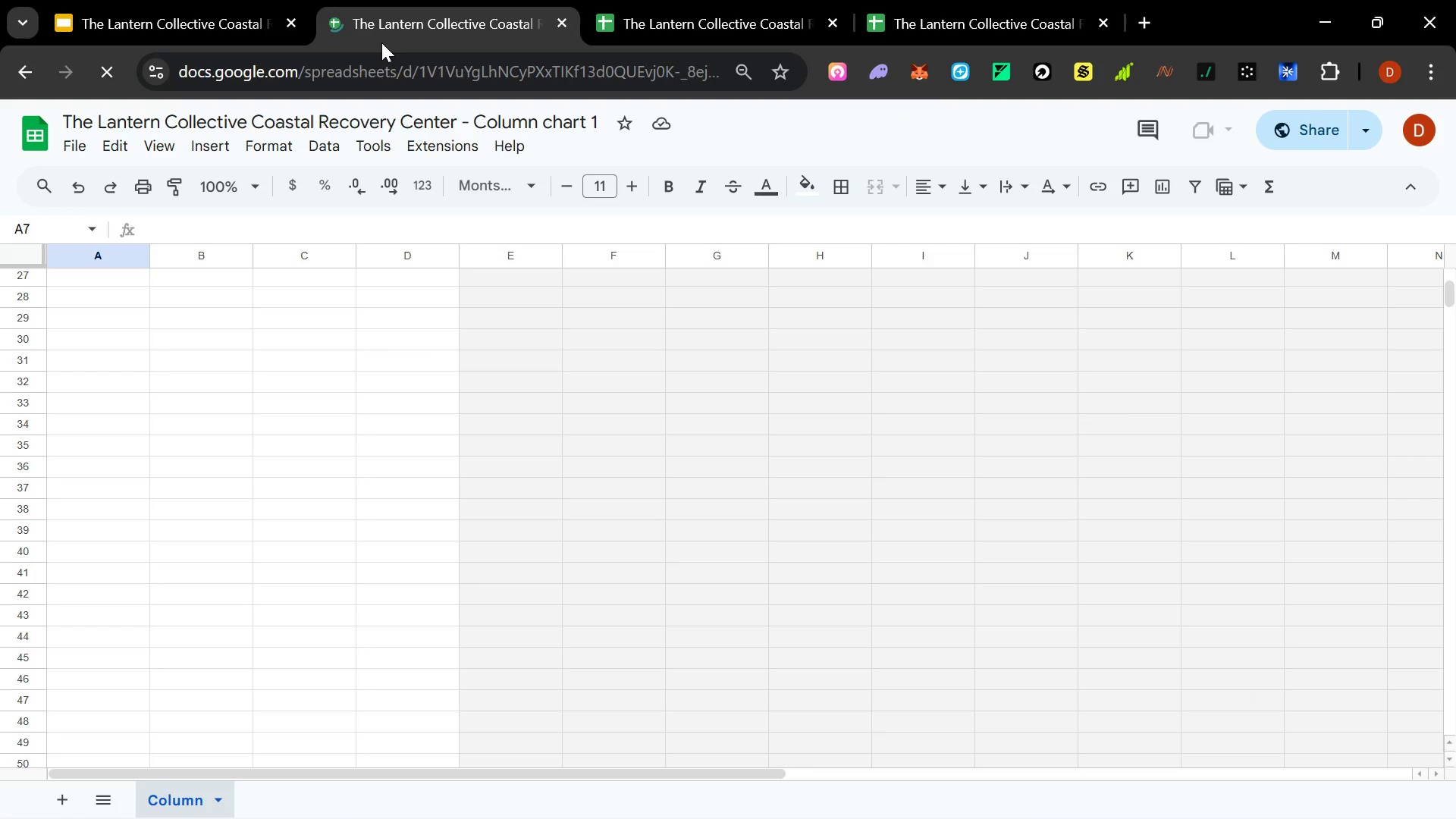 
scroll: coordinate [381, 376], scroll_direction: up, amount: 16.0
 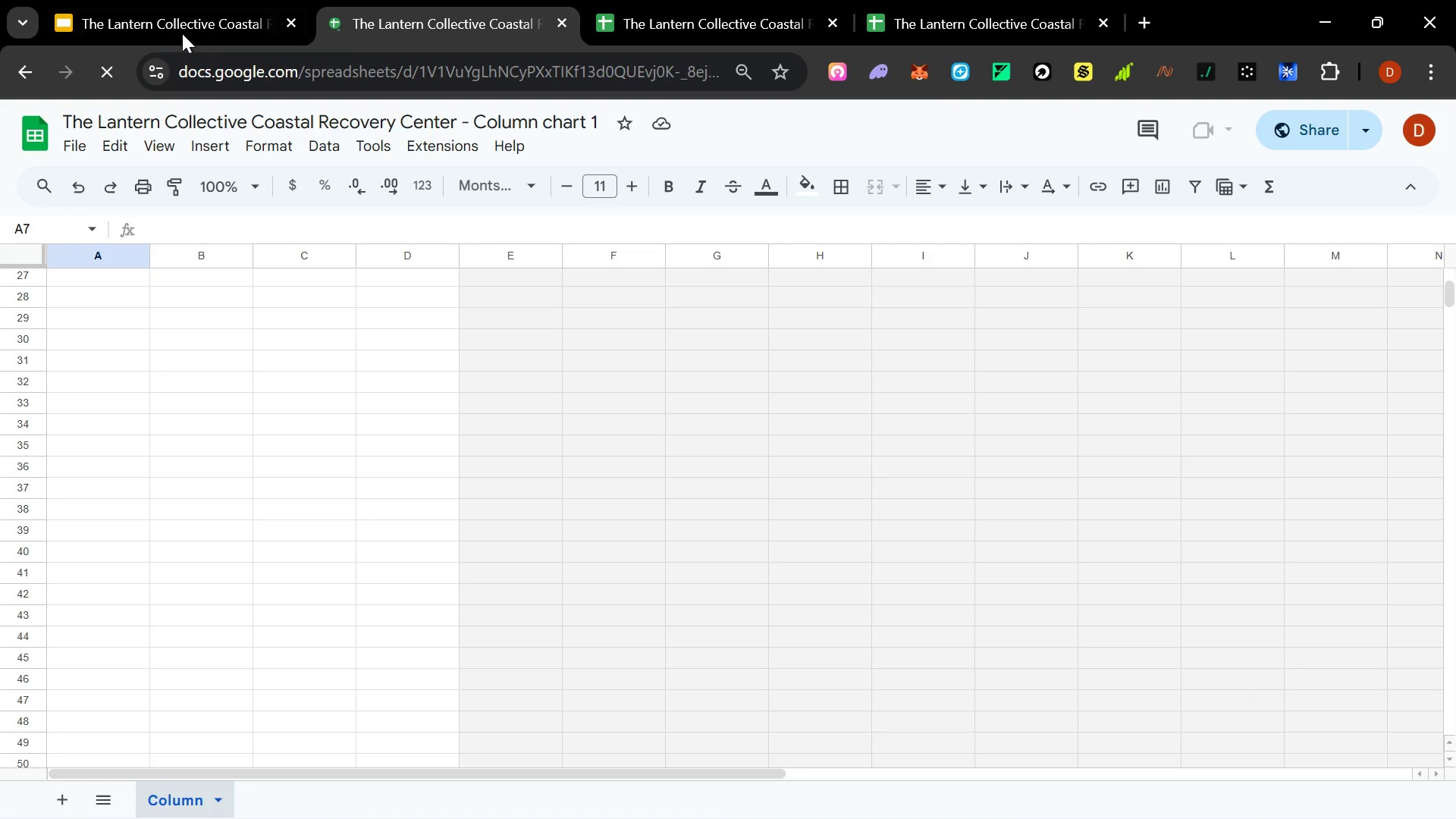 
left_click_drag(start_coordinate=[185, 27], to_coordinate=[384, 31])
 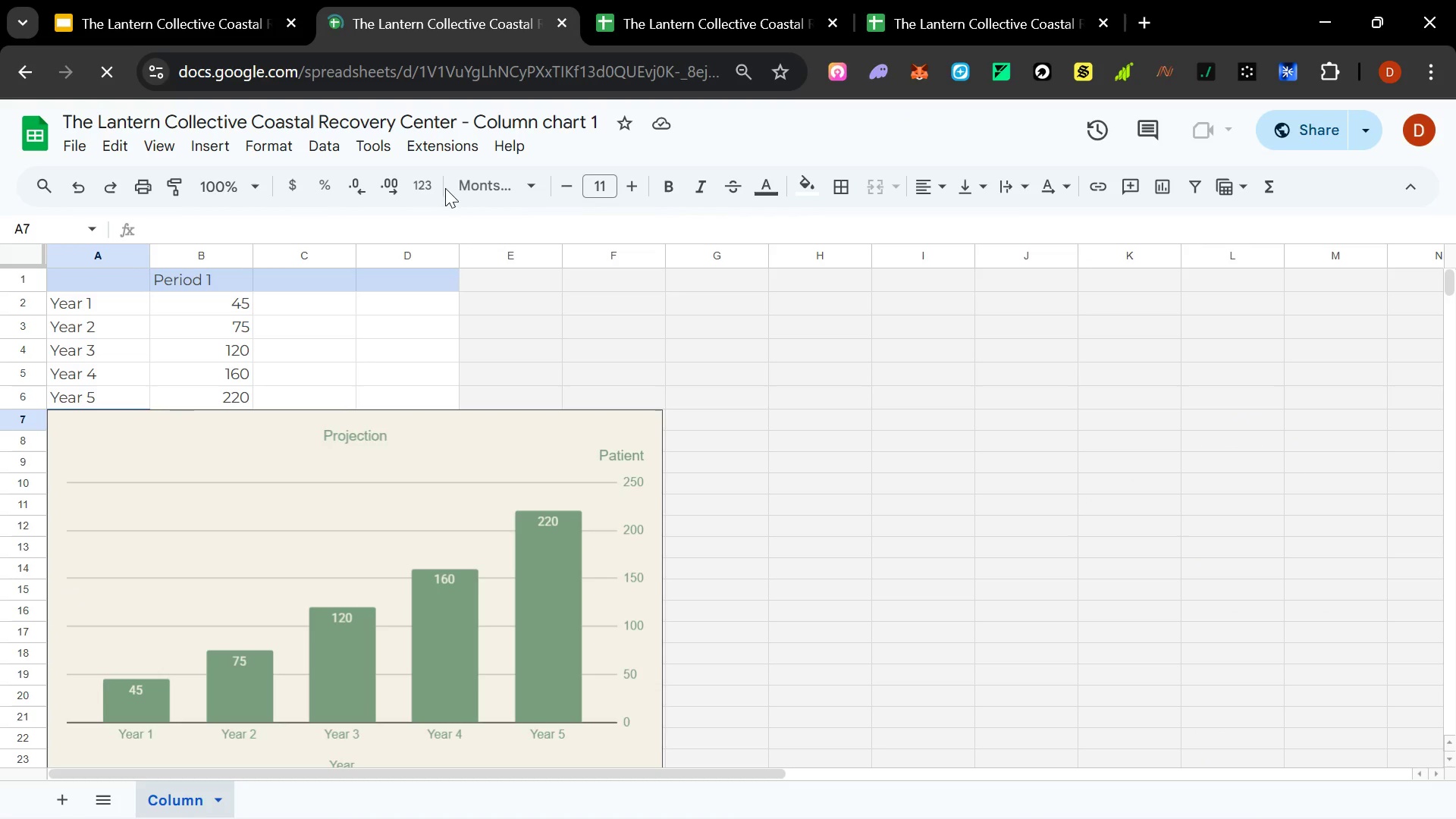 
left_click([384, 31])
 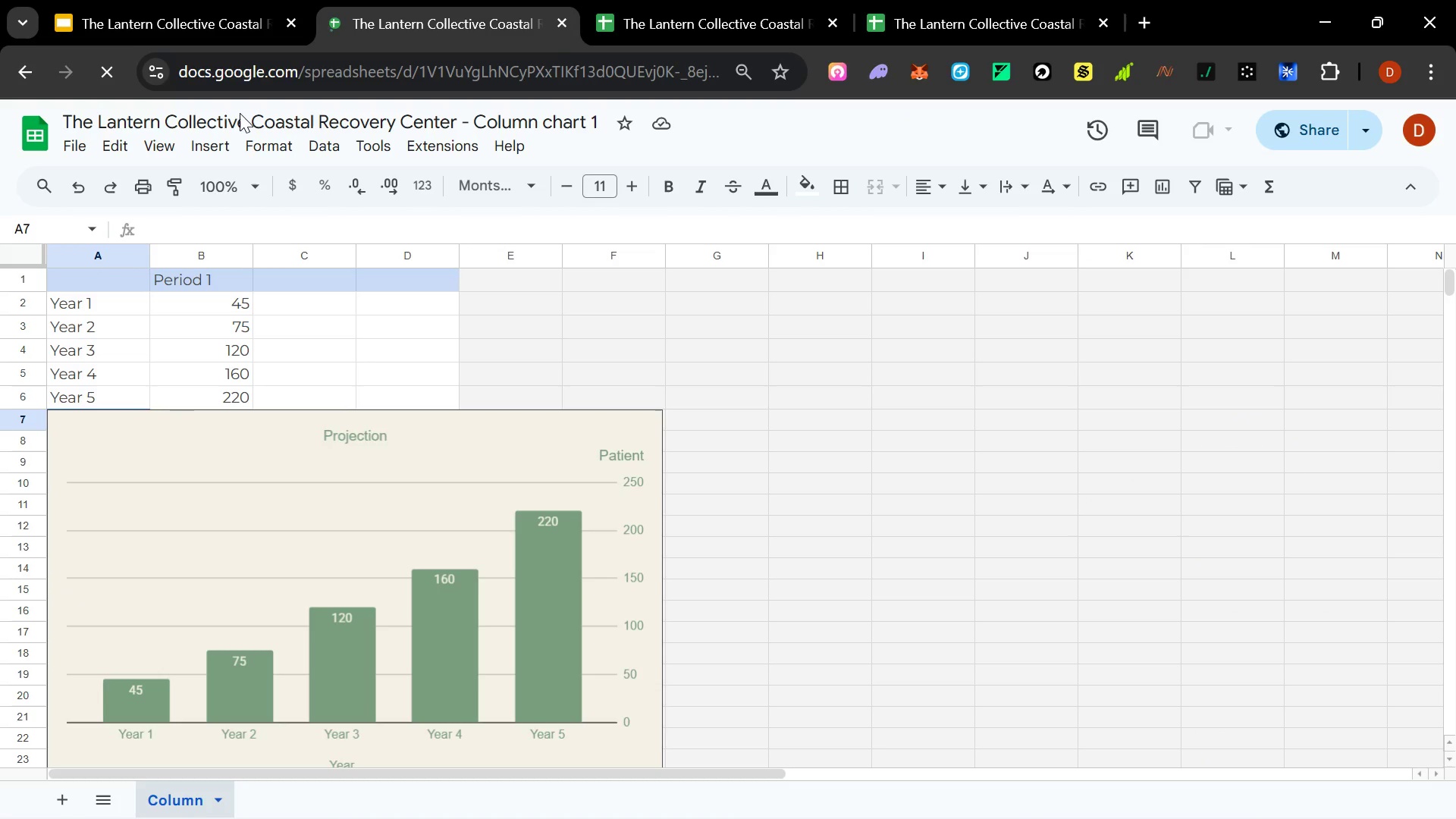 
left_click([226, 15])
 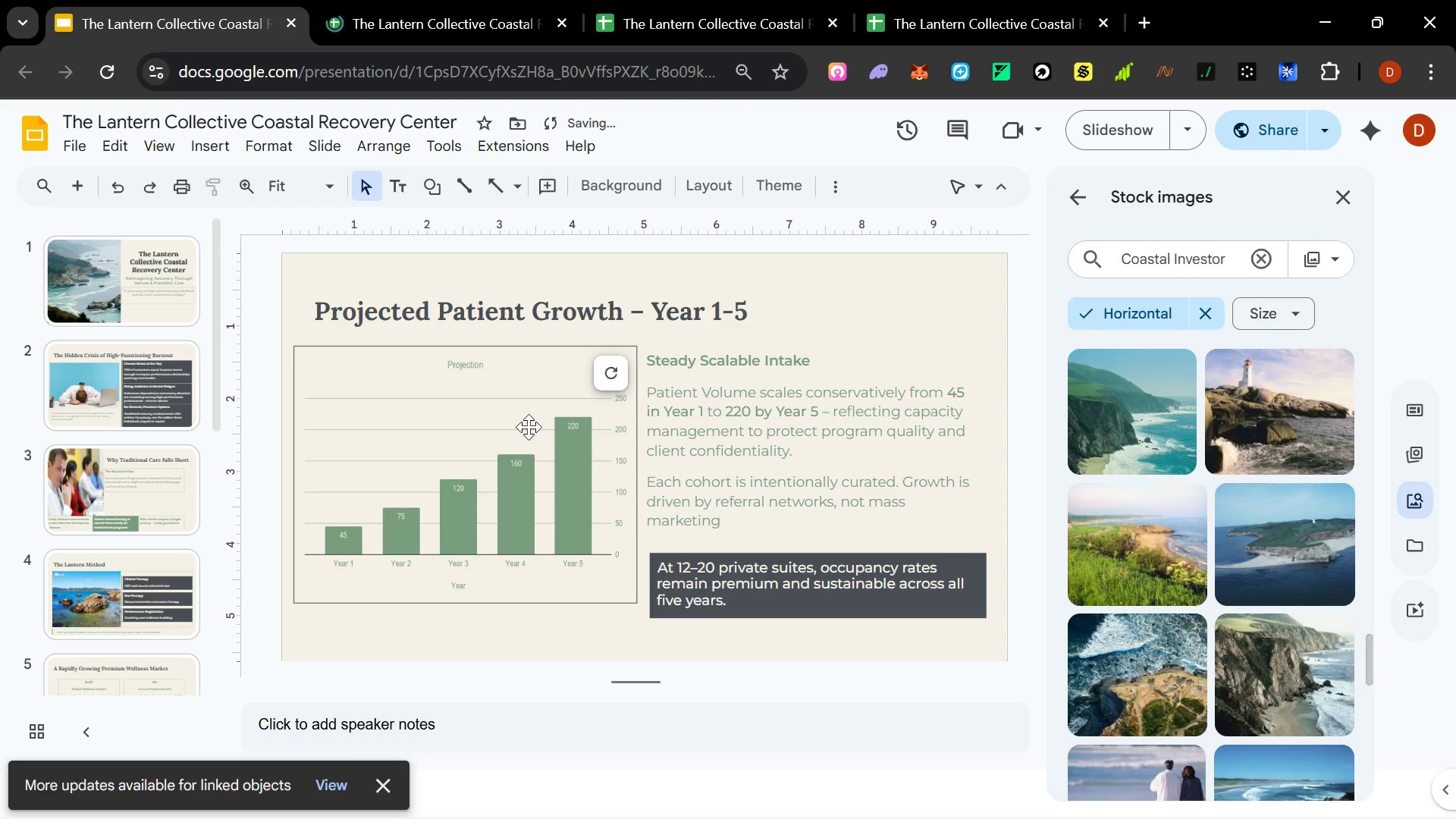 
left_click([507, 408])
 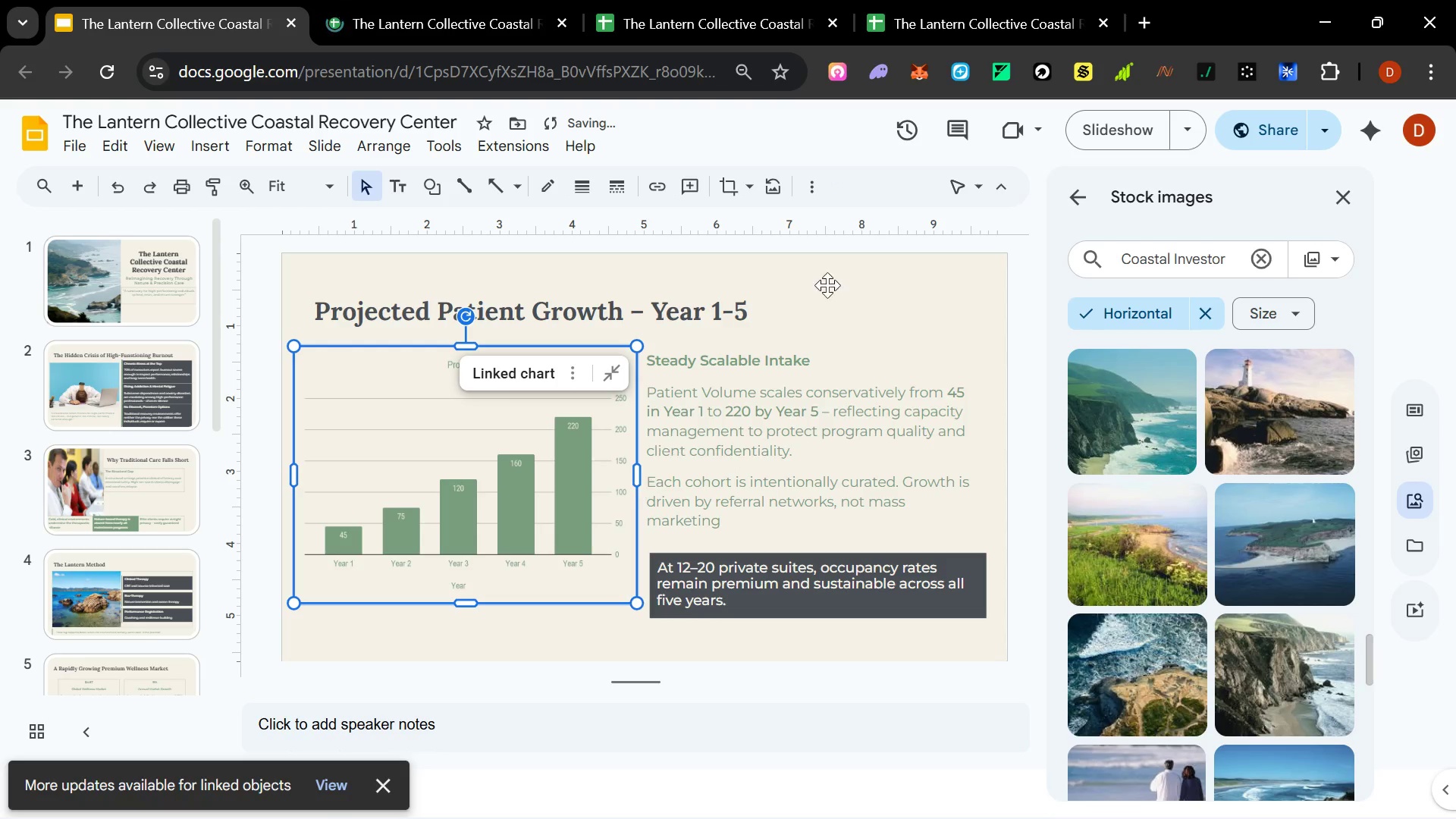 
left_click([1133, 122])
 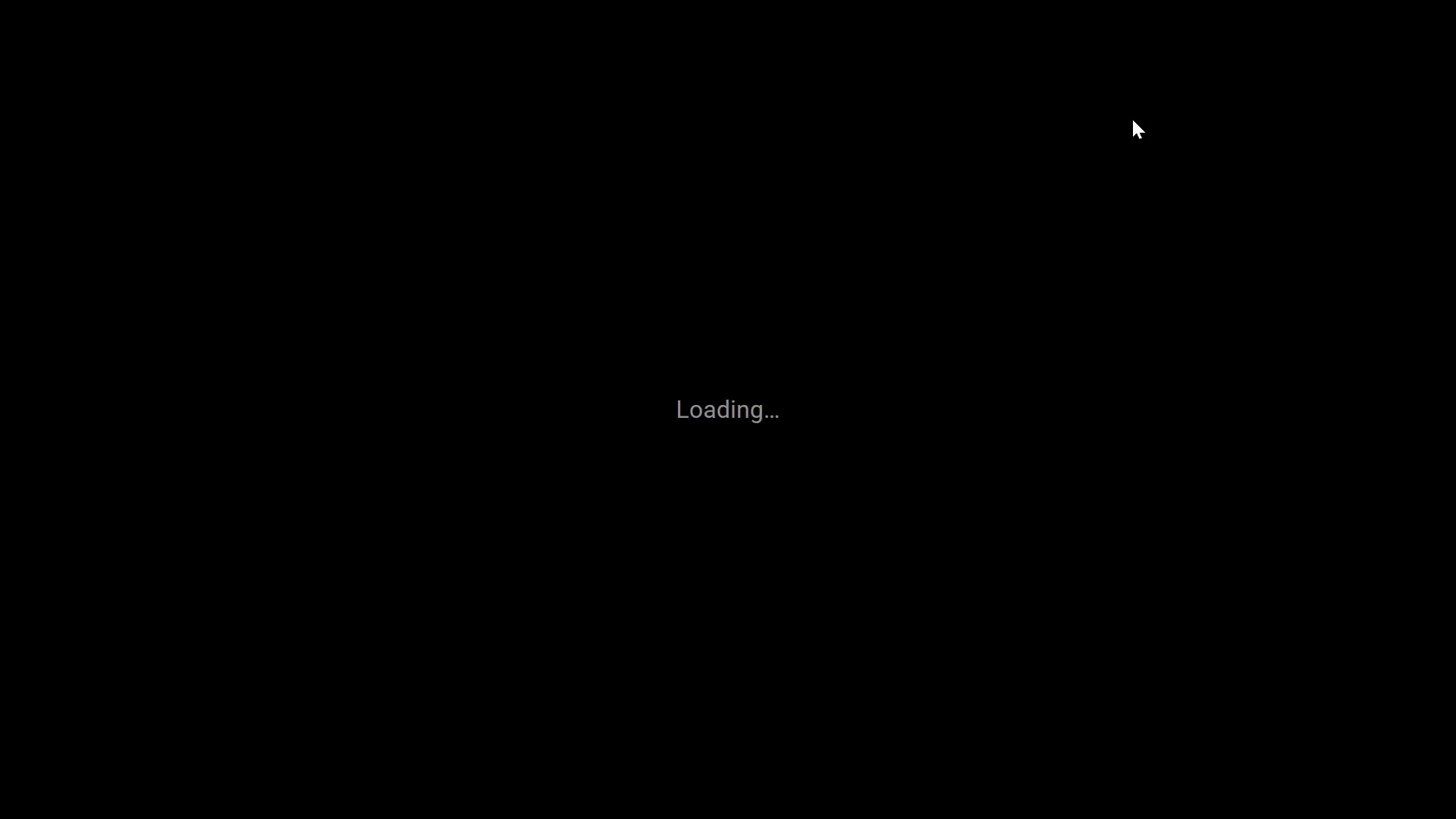 
wait(21.03)
 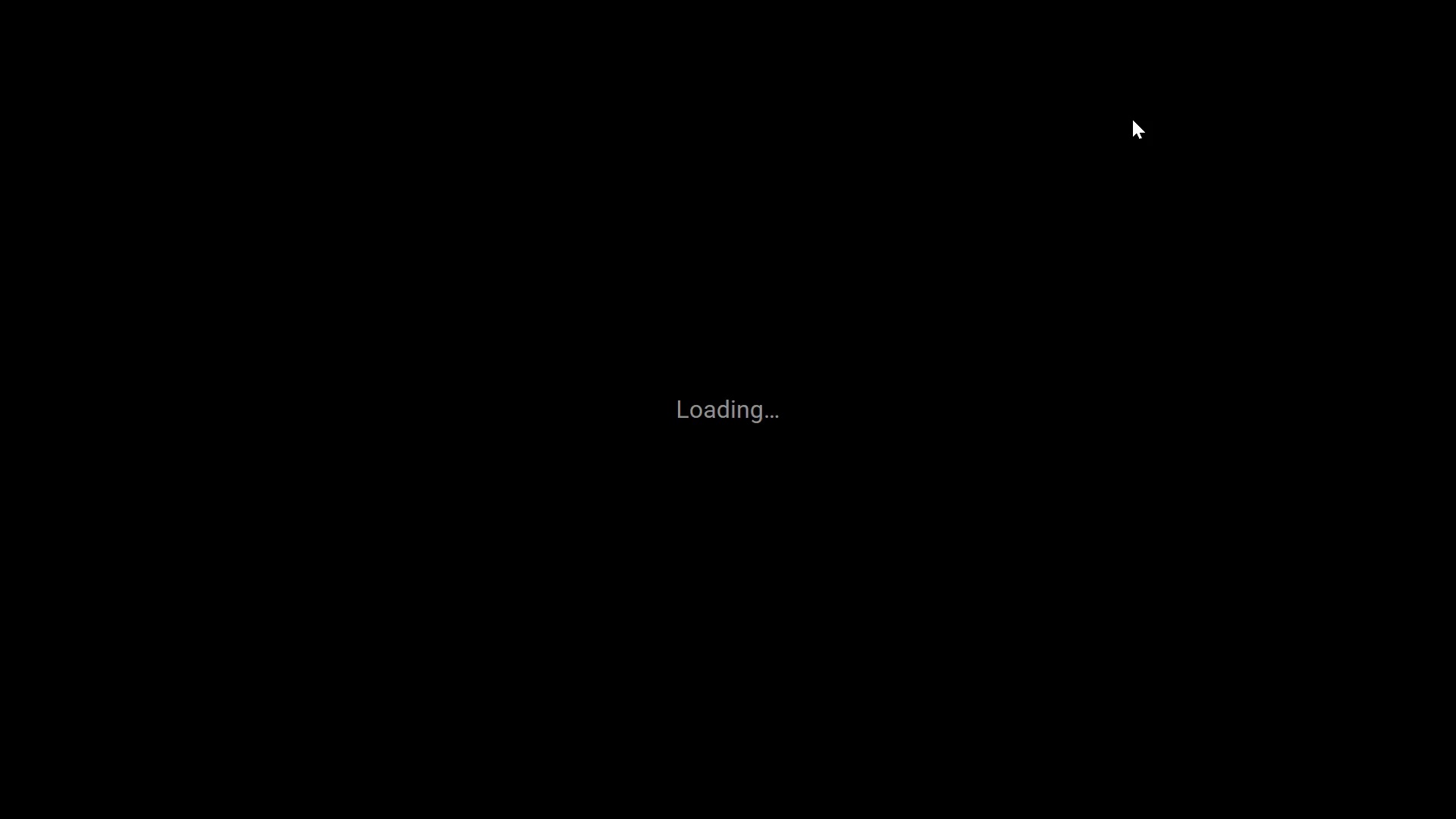 
key(ArrowDown)
 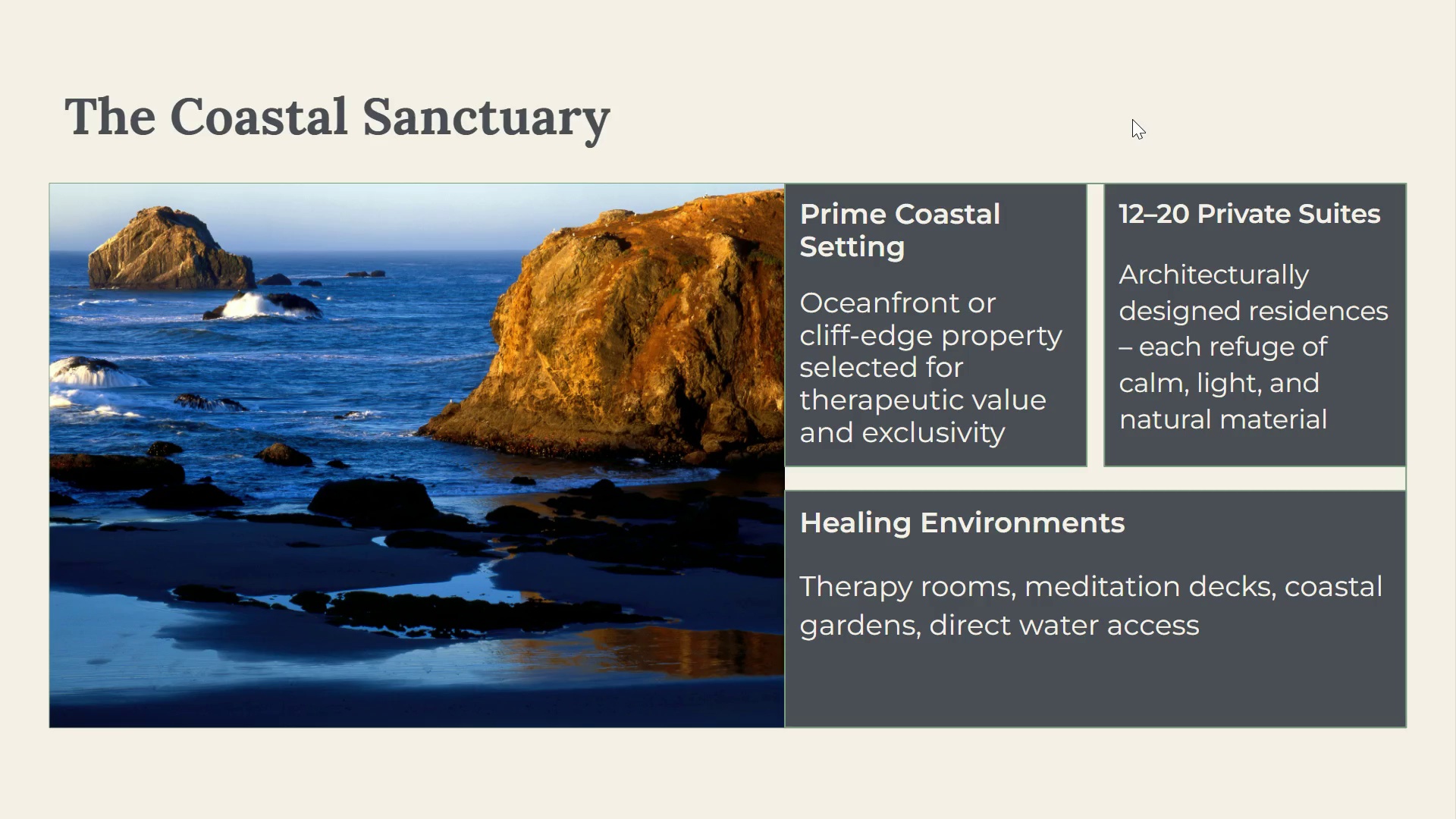 
wait(7.61)
 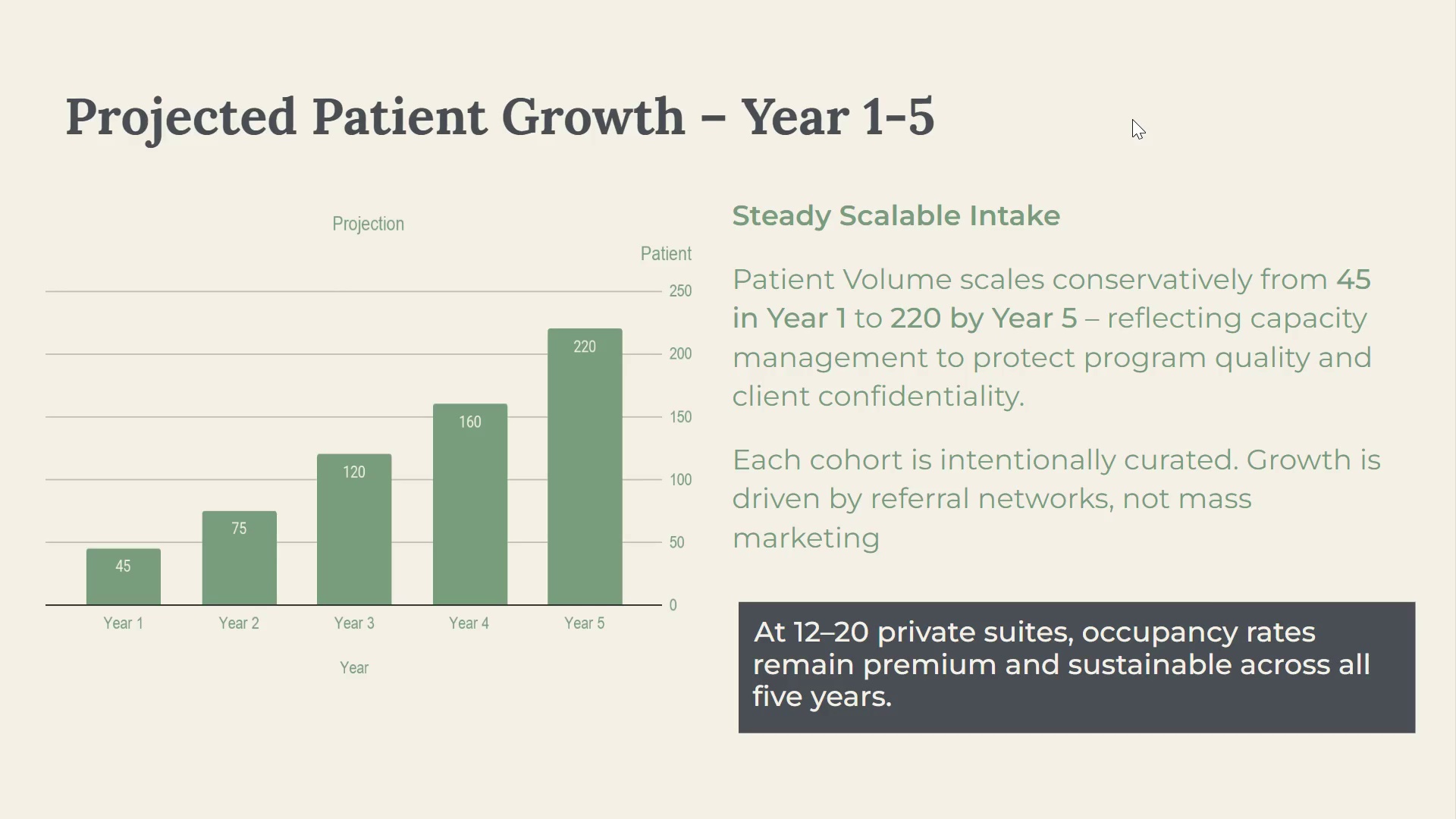 
key(ArrowDown)
 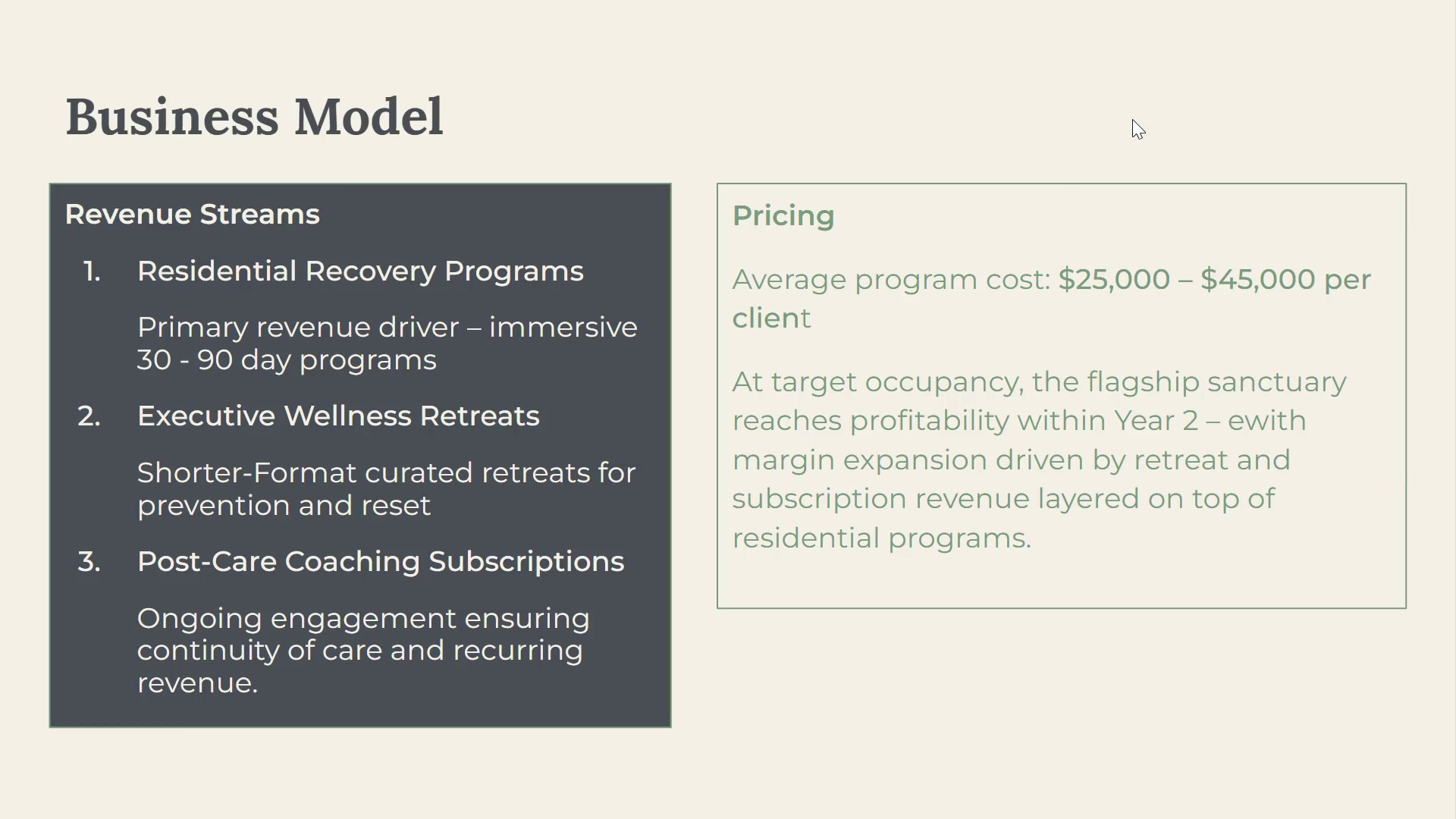 
key(ArrowDown)
 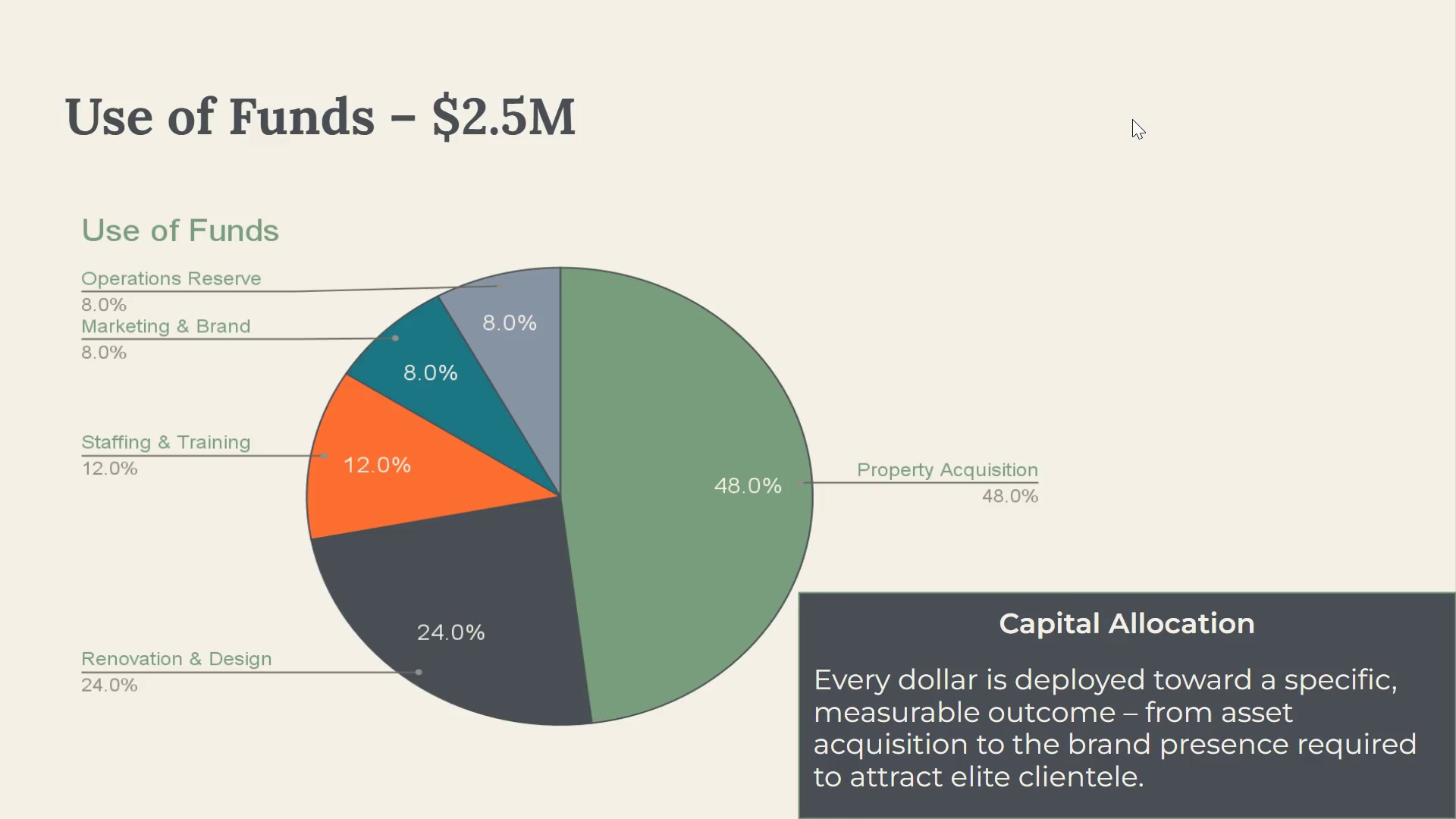 
key(ArrowDown)
 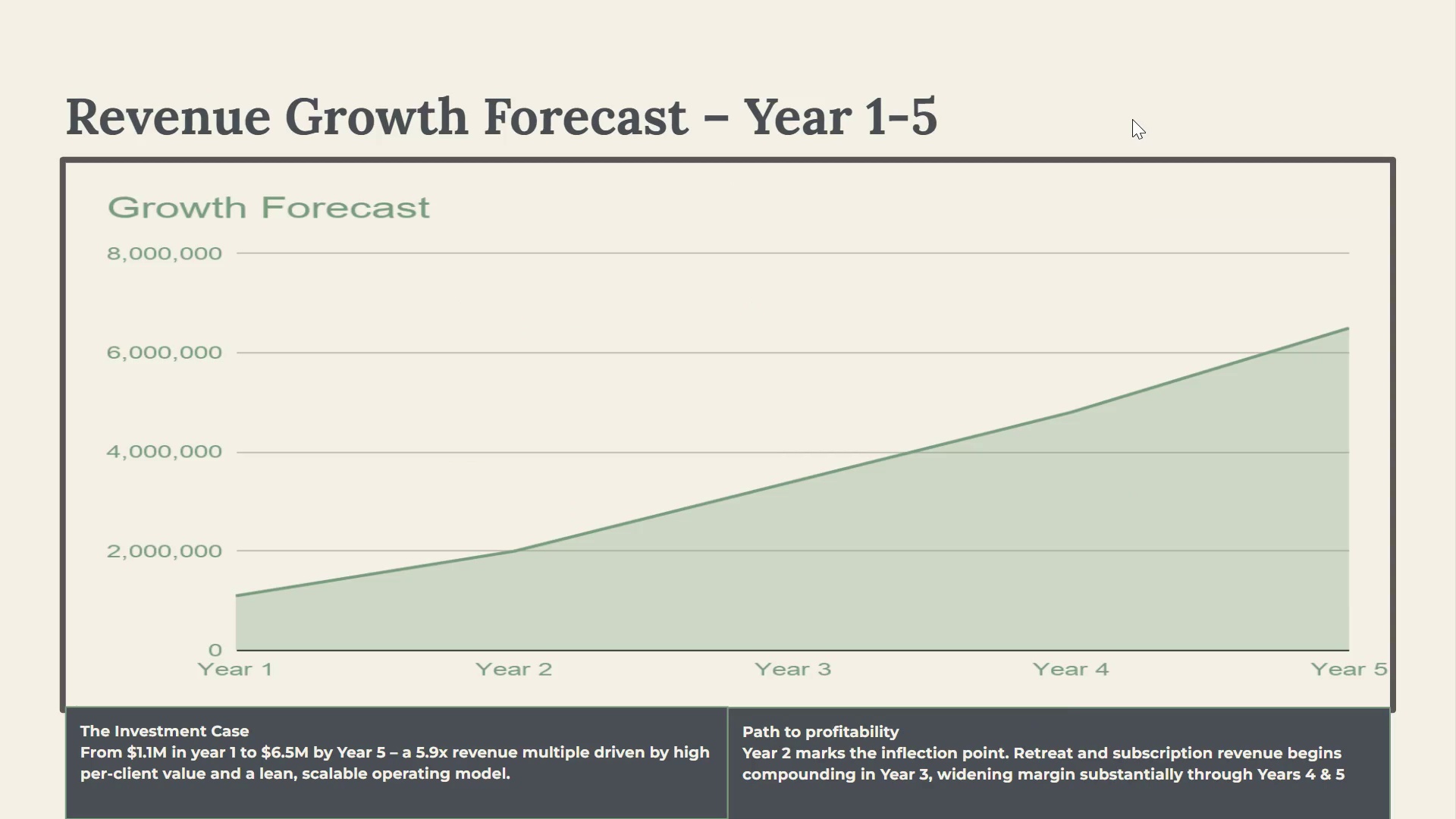 
key(ArrowDown)
 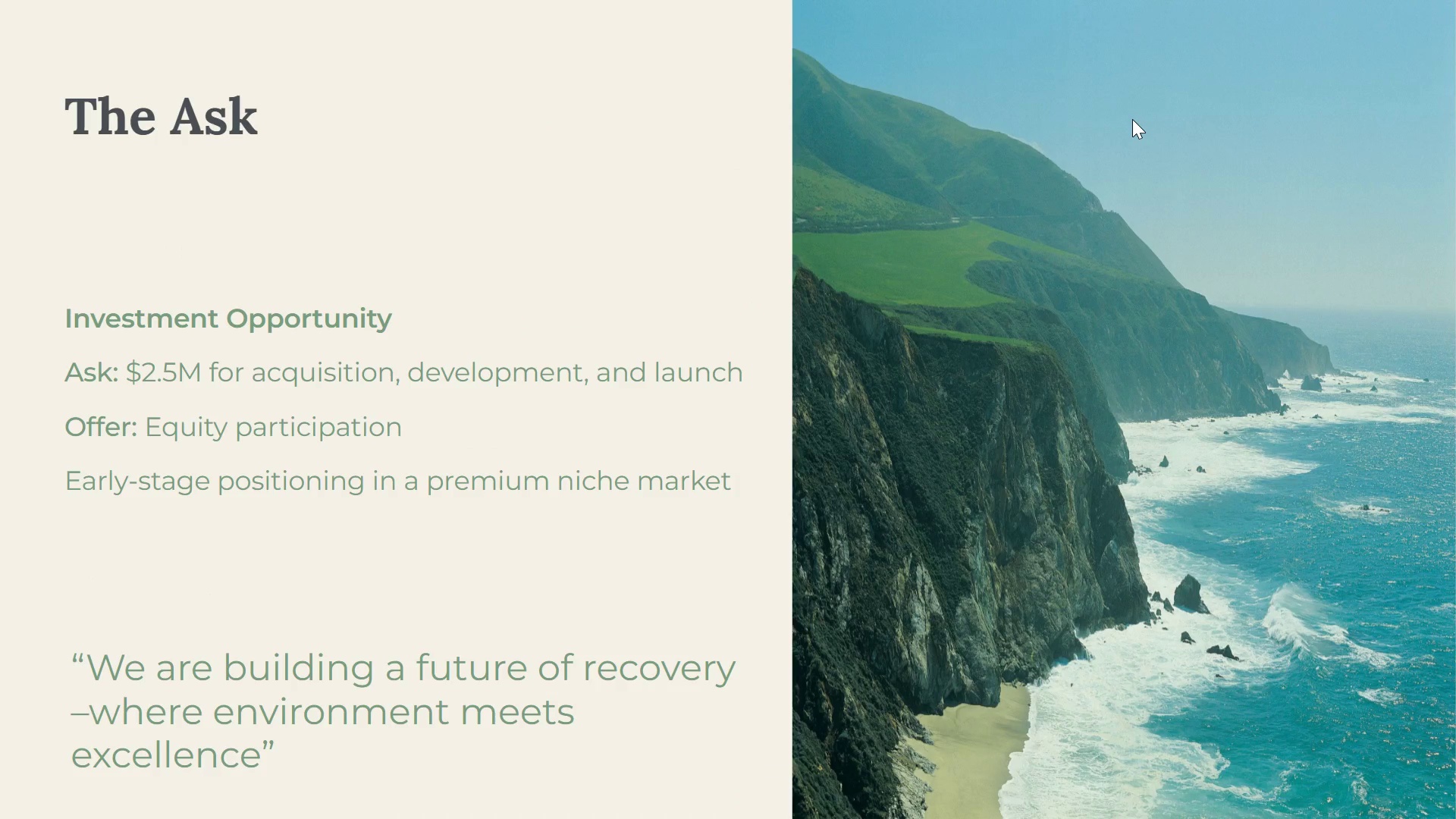 
key(ArrowDown)
 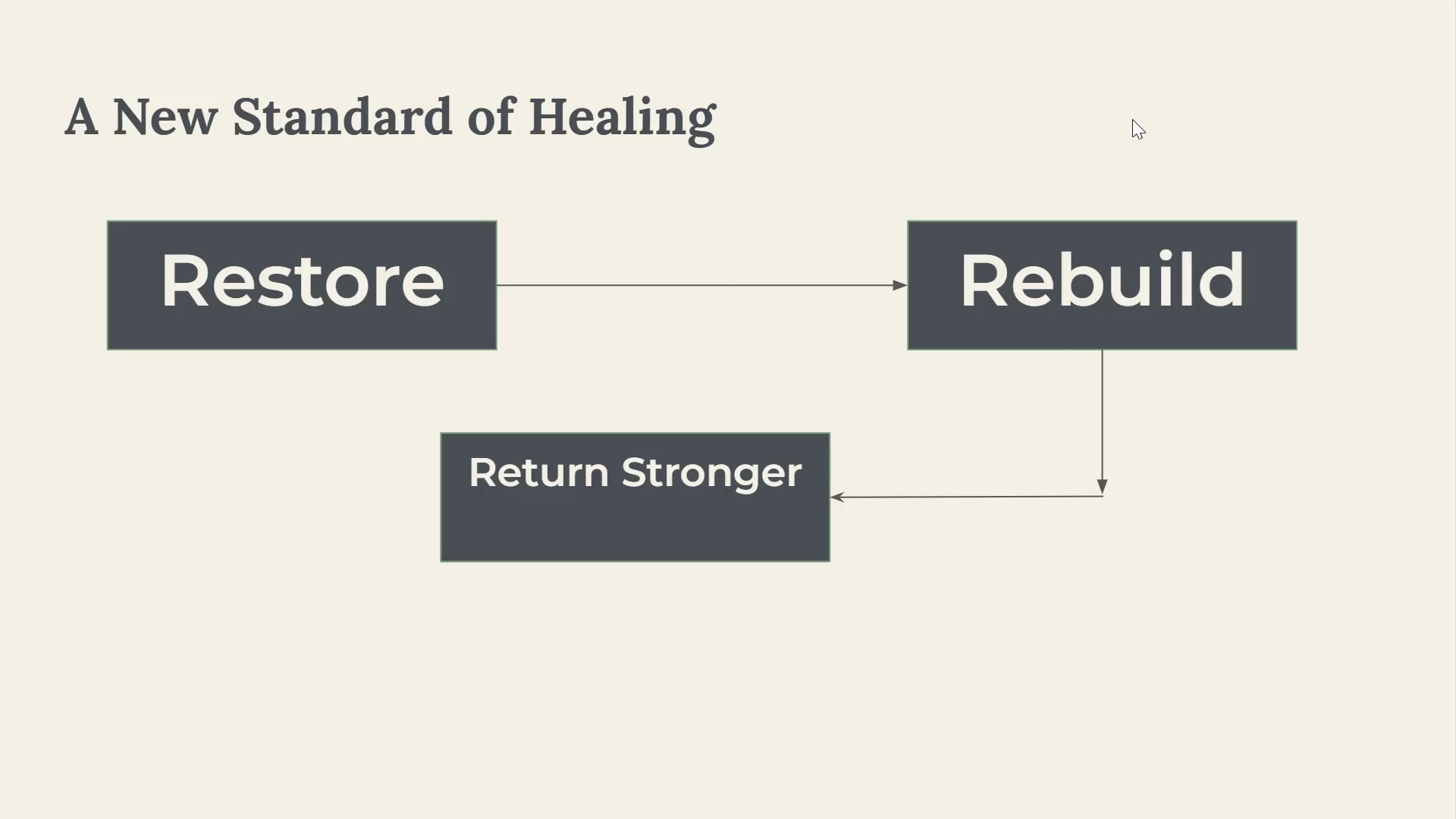 
key(ArrowUp)
 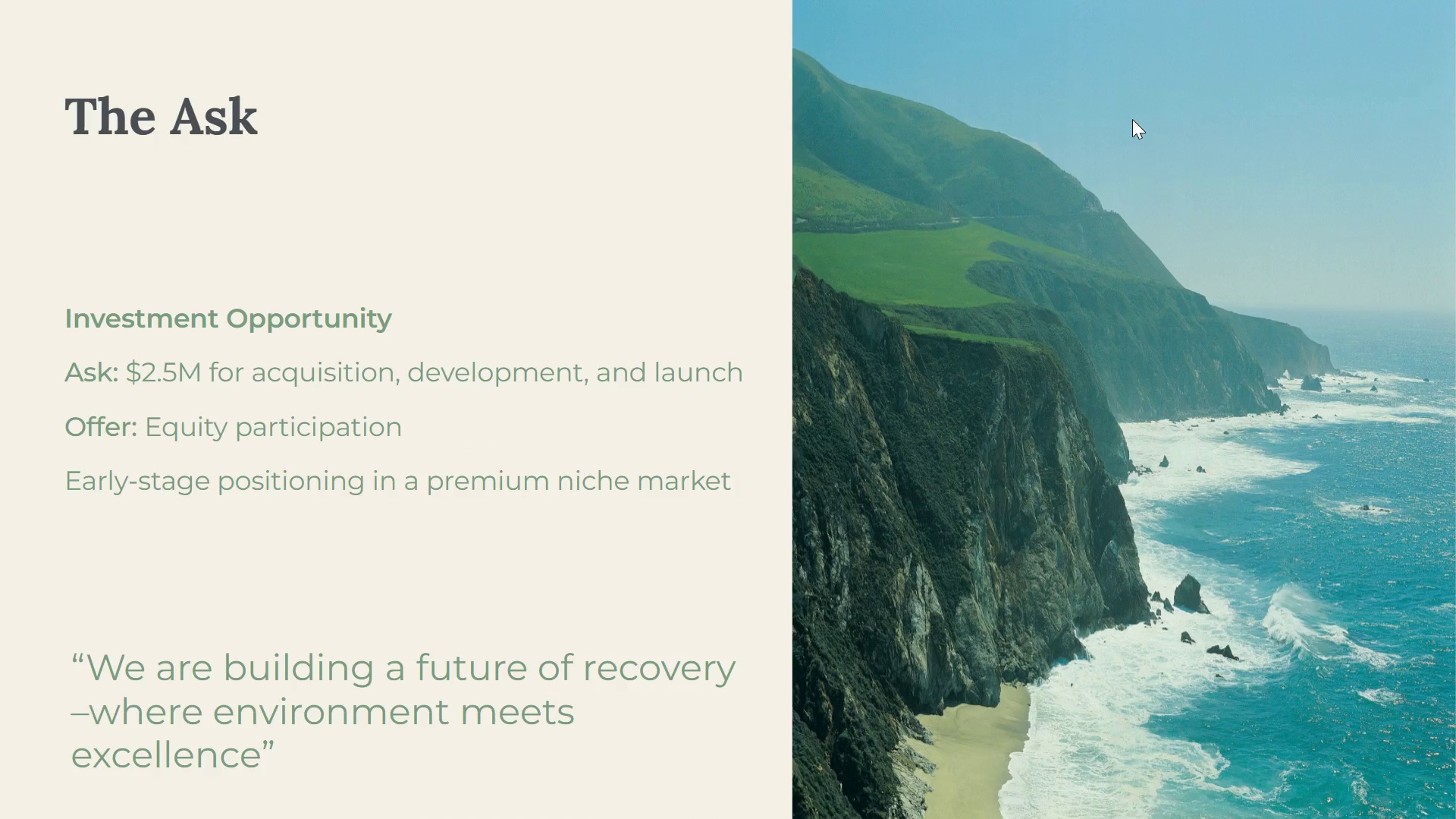 
key(Escape)
 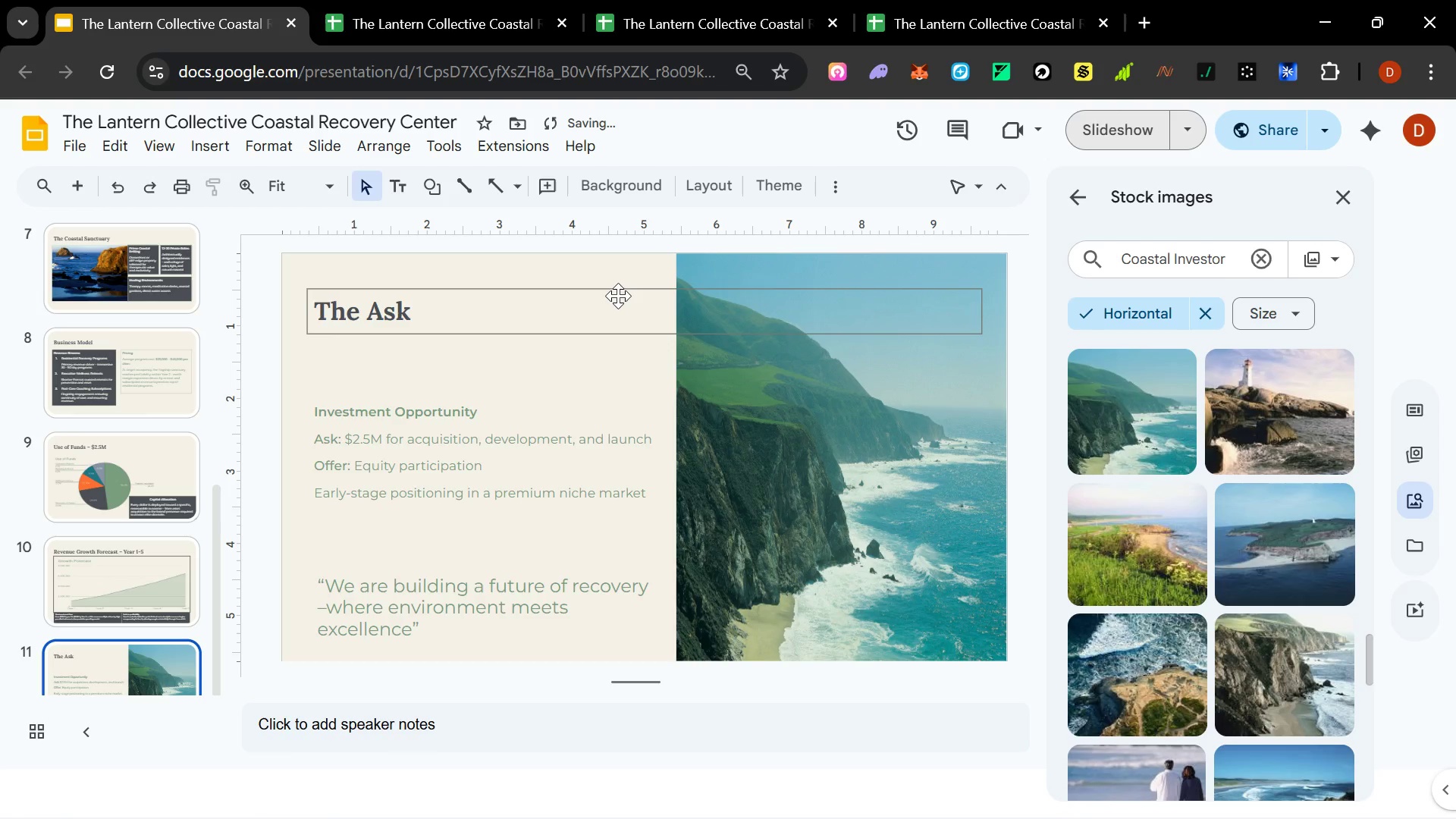 
left_click([554, 278])
 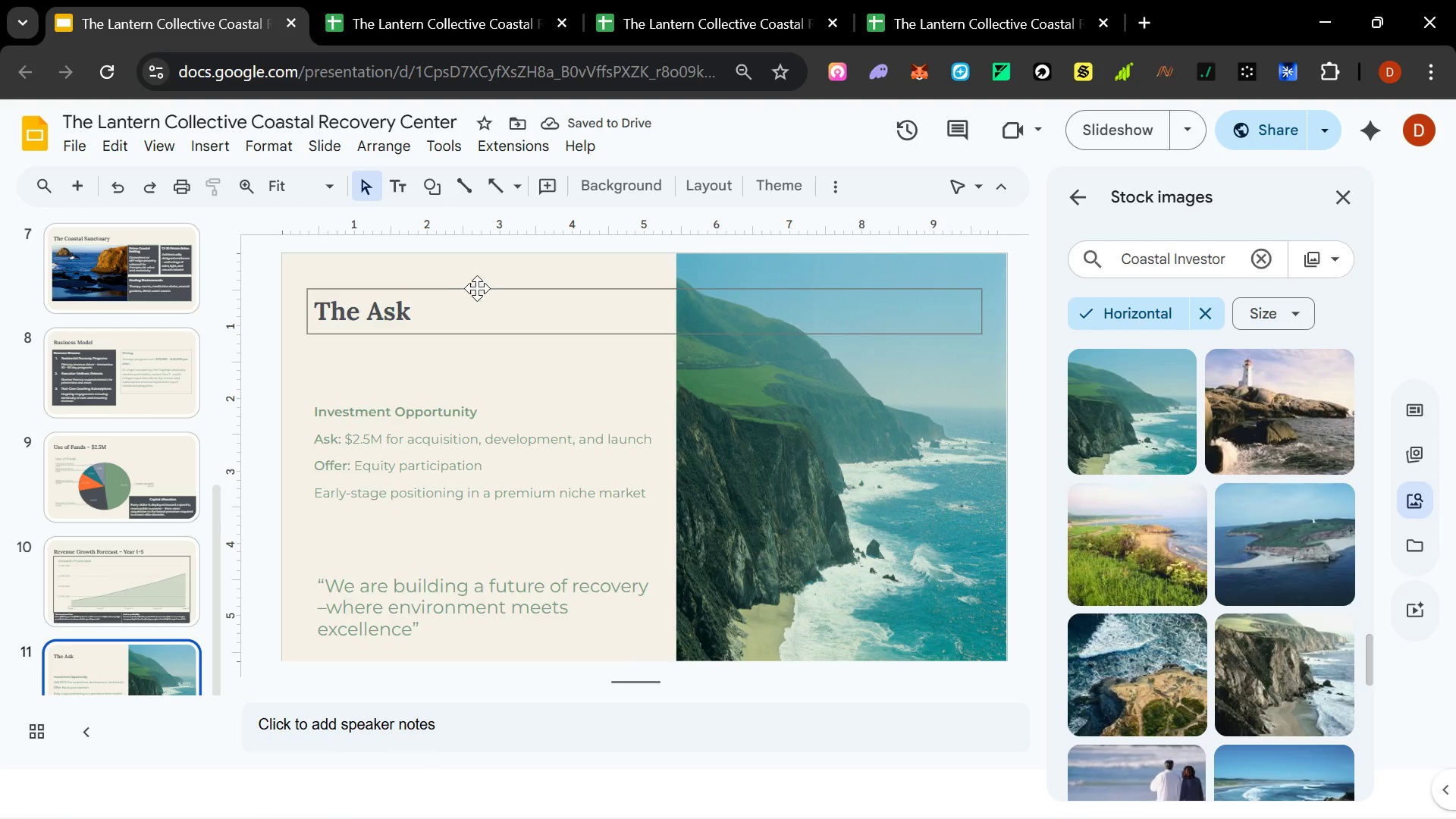 
left_click([463, 271])
 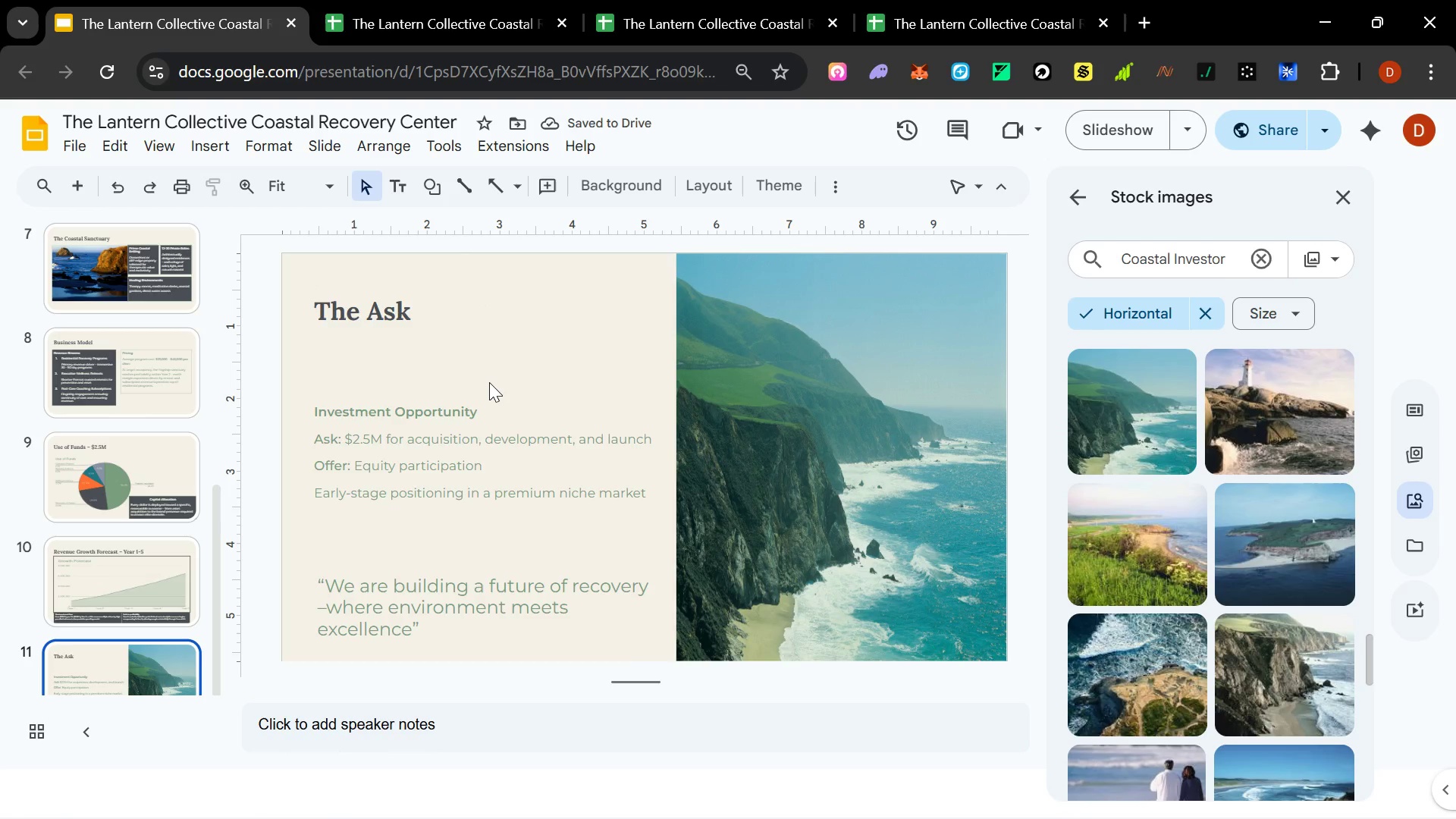 
left_click([489, 382])
 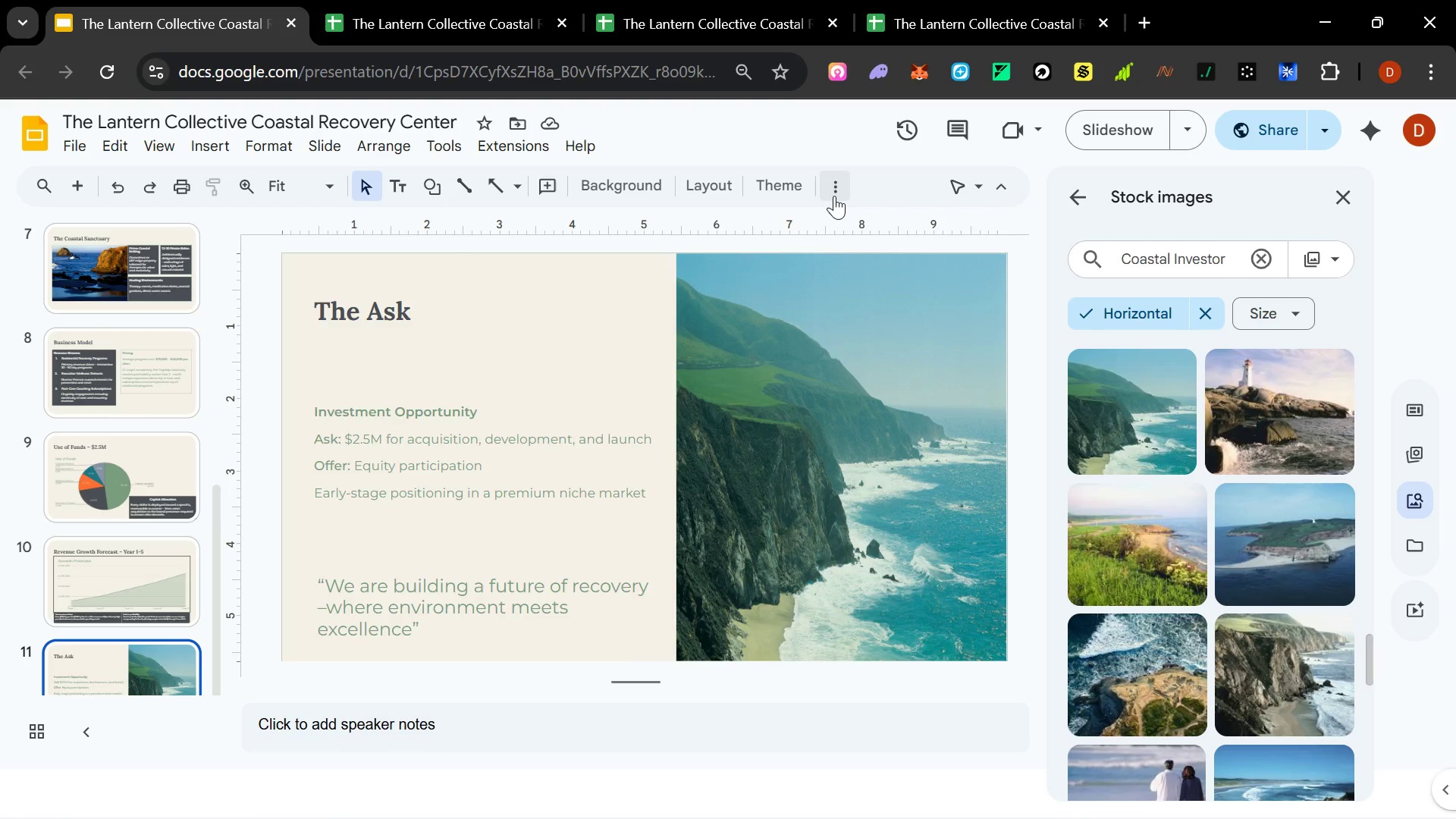 
left_click([835, 195])
 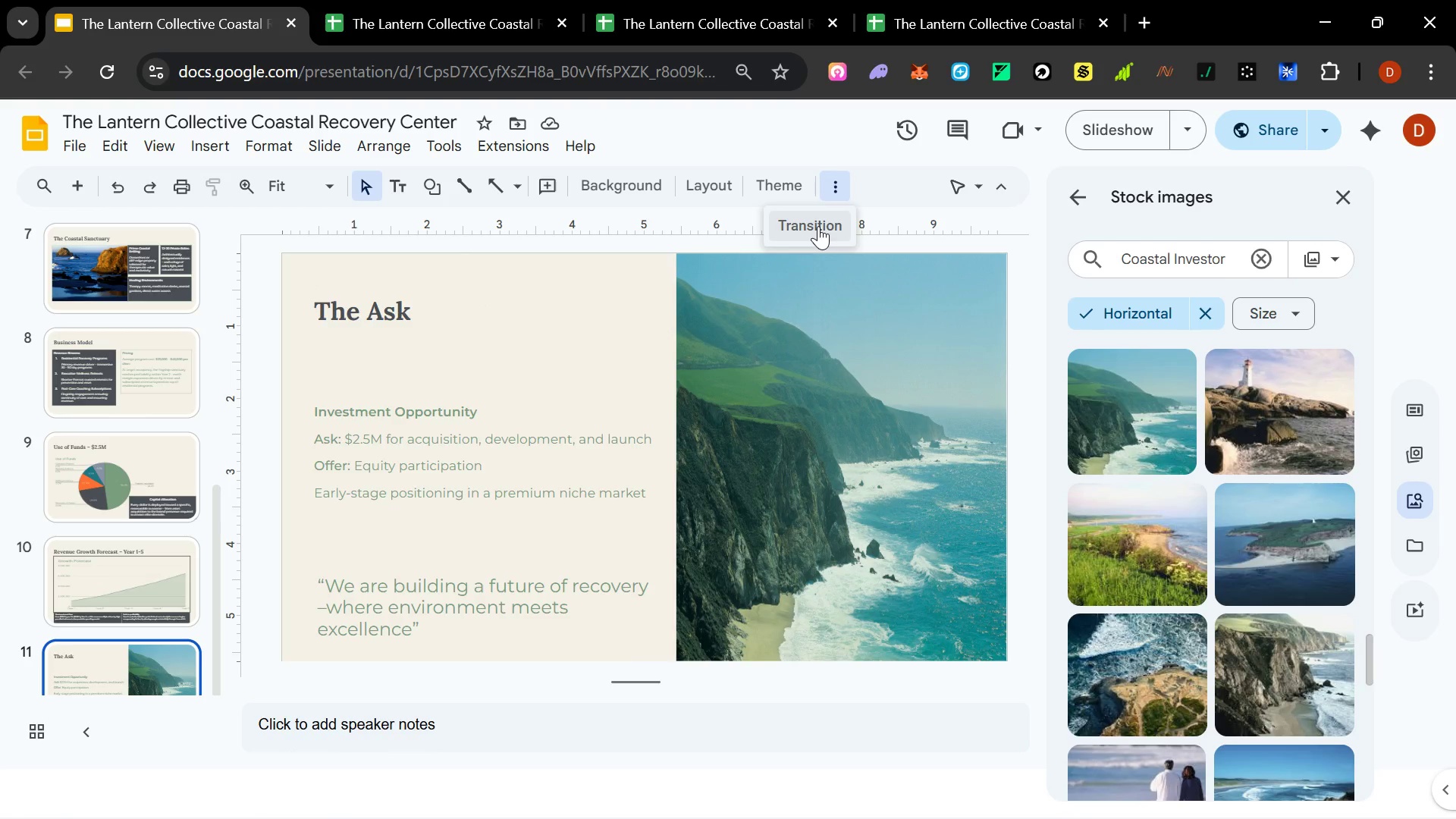 
left_click([818, 226])
 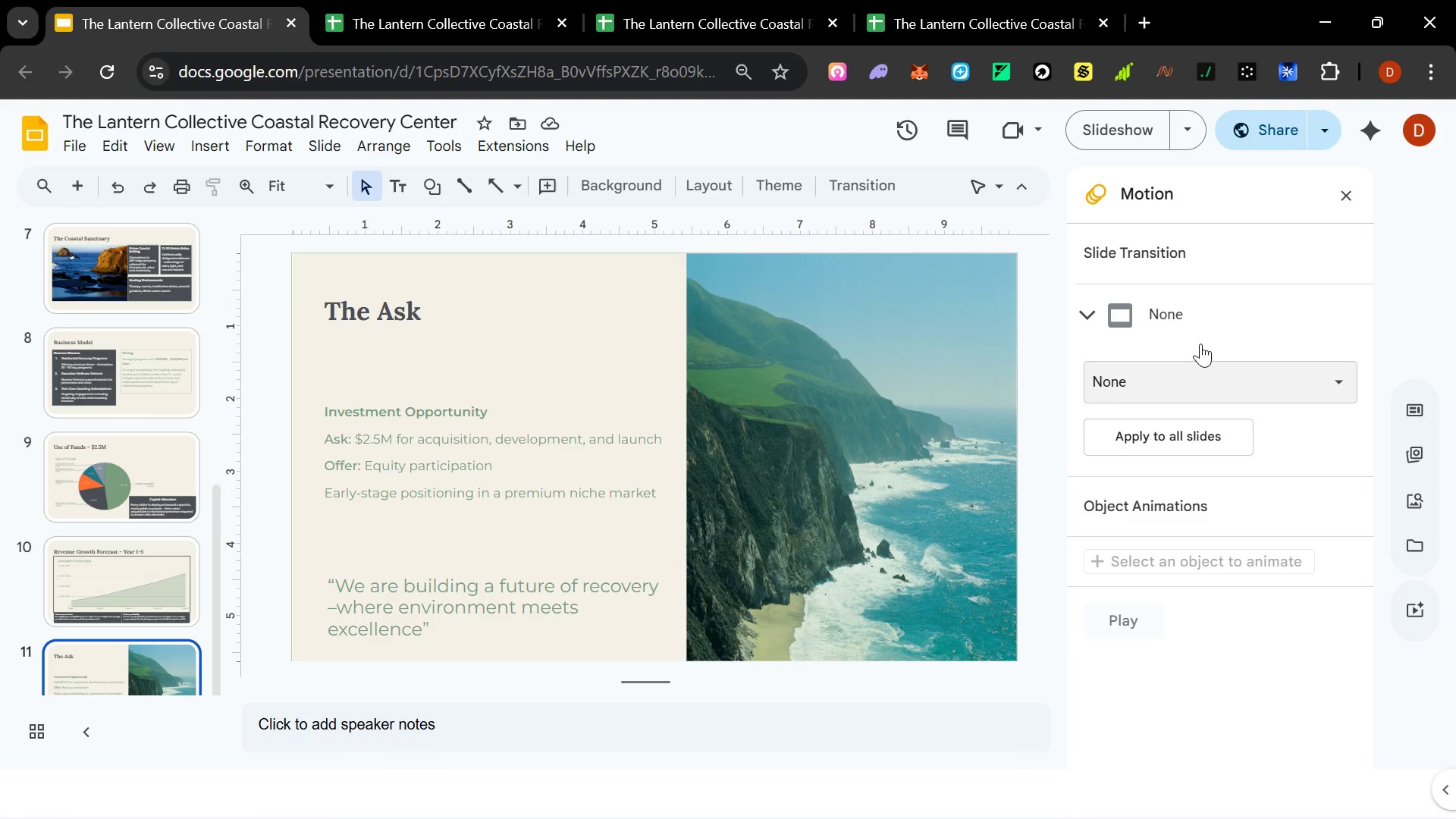 
left_click([1300, 384])
 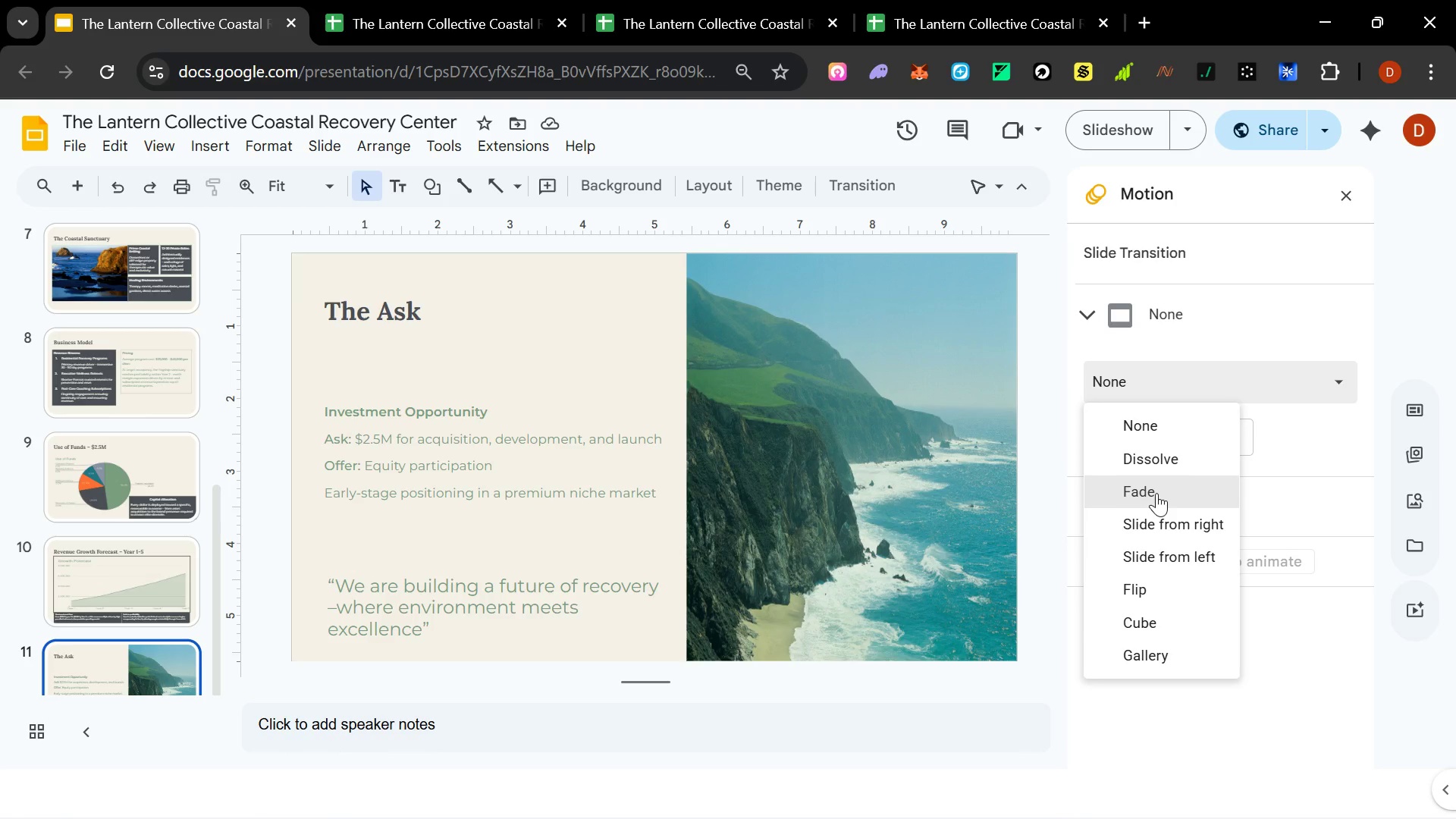 
left_click([1156, 493])
 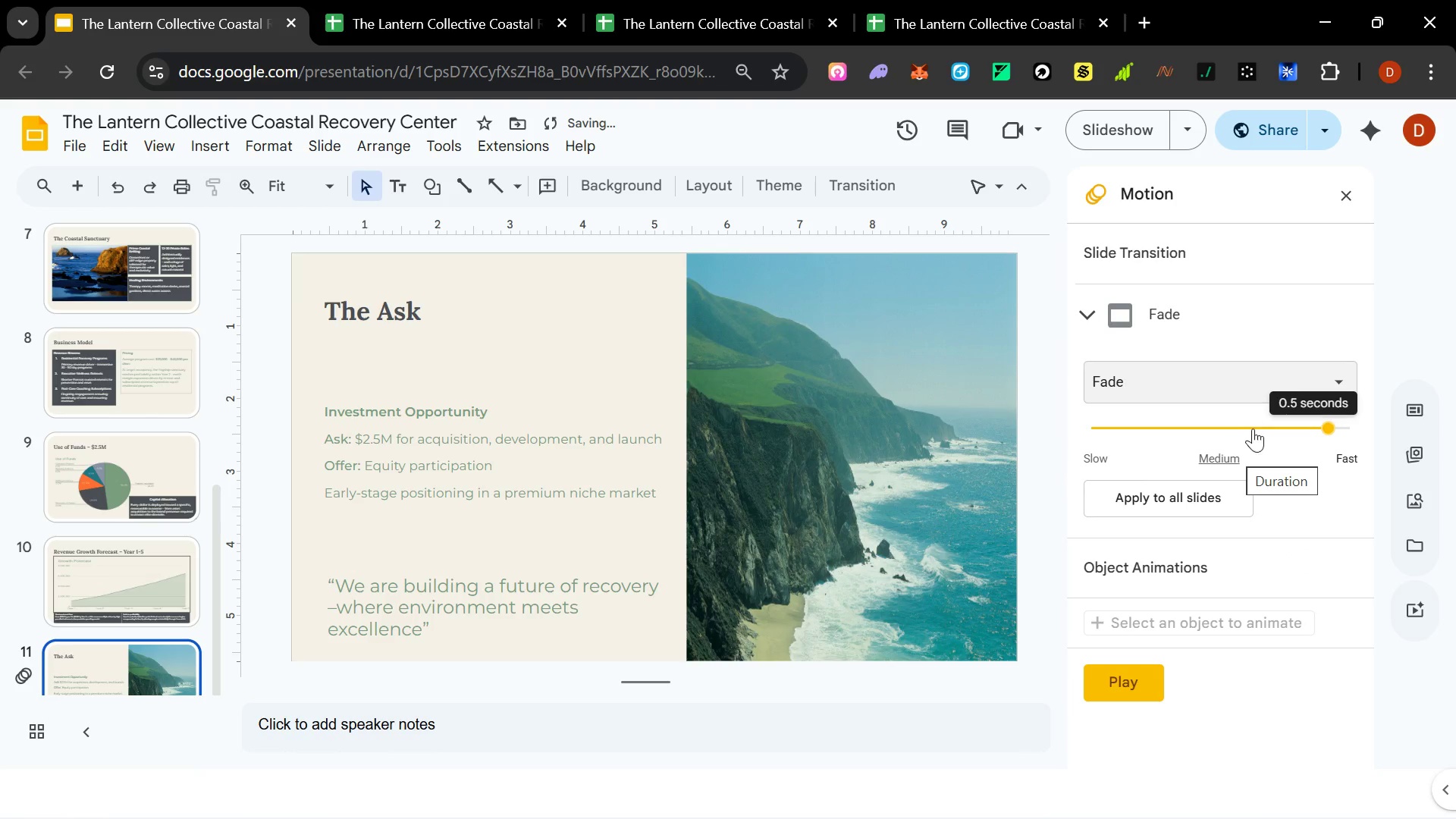 
wait(5.64)
 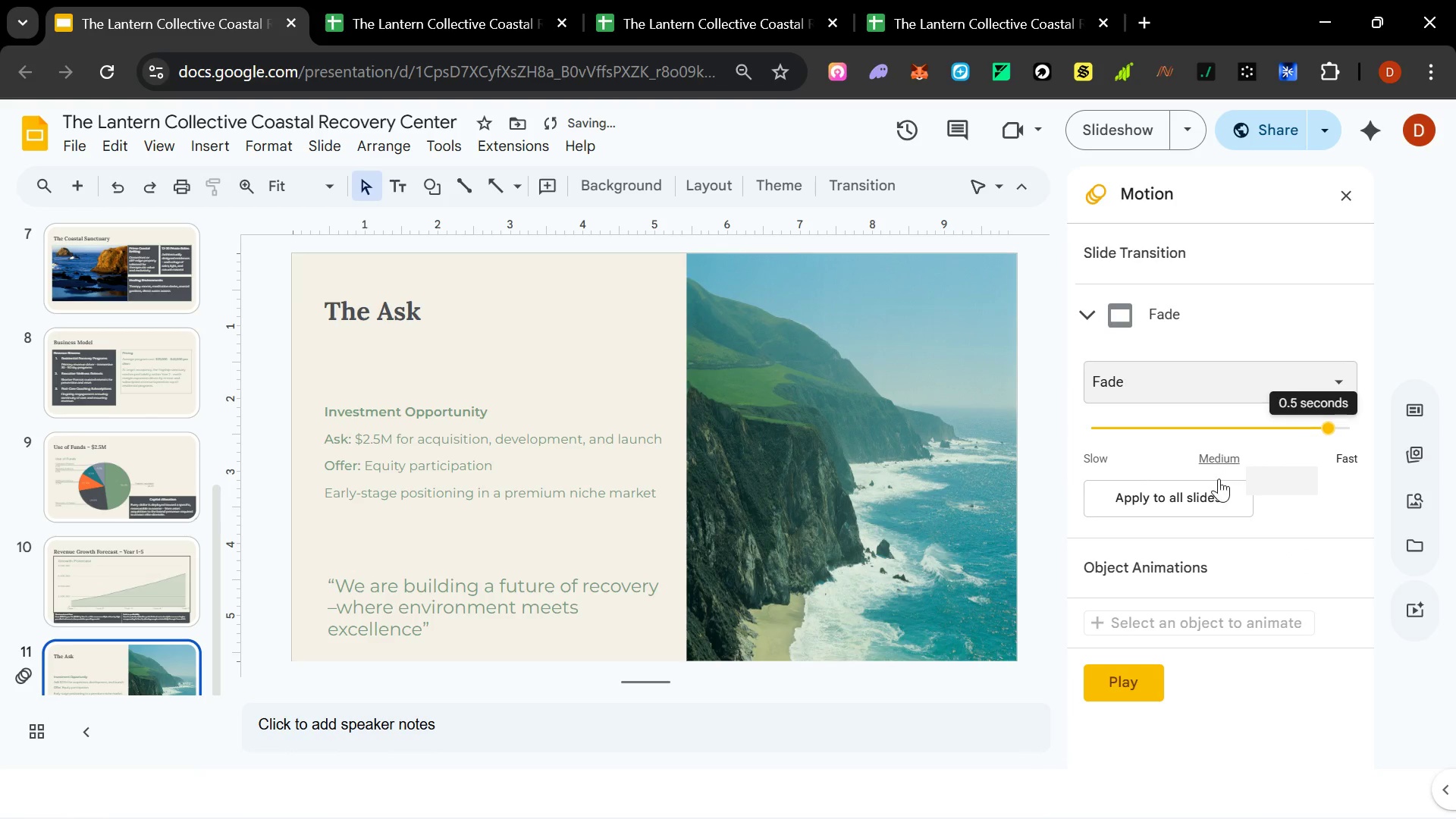 
left_click([1103, 120])
 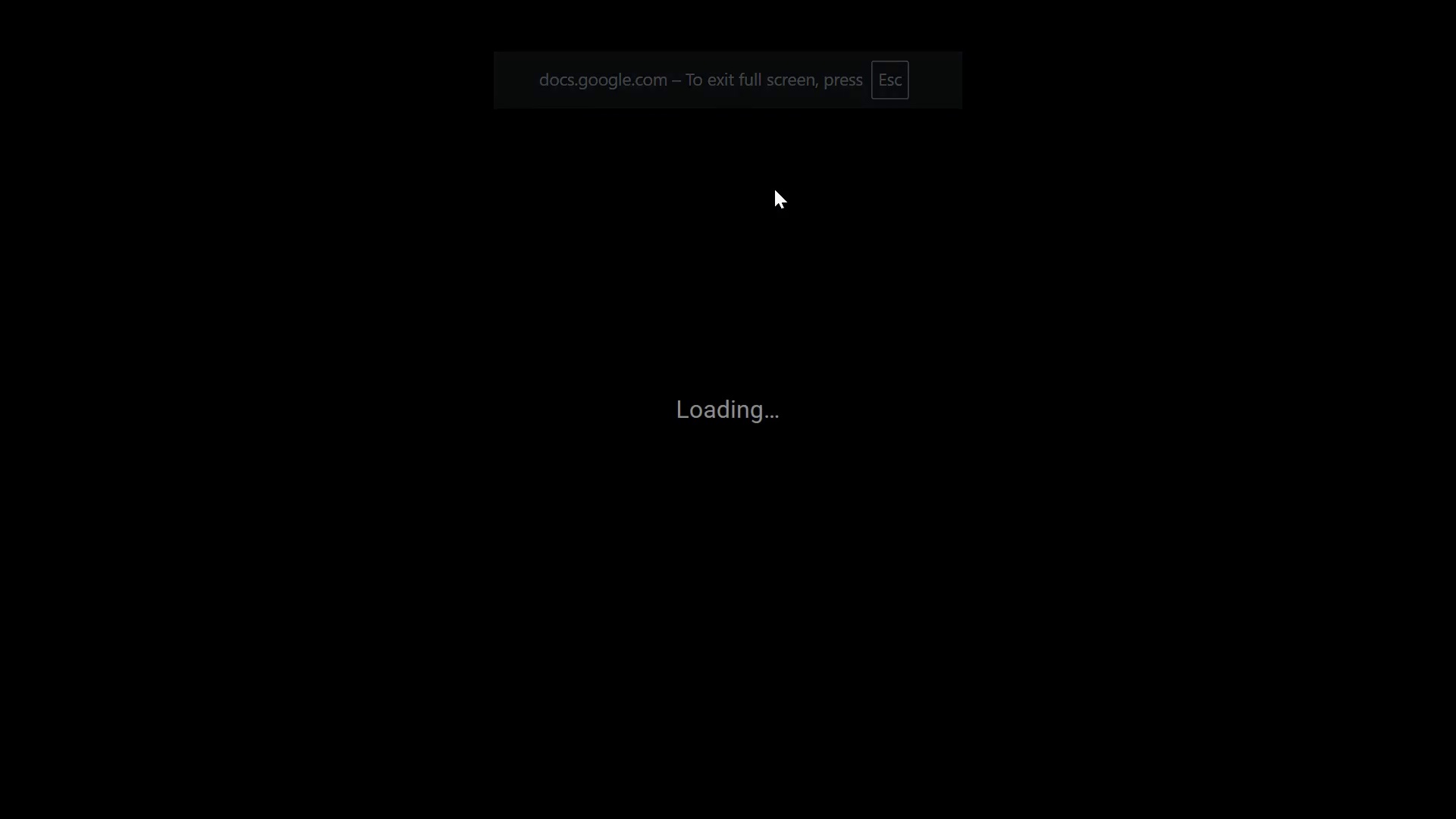 
wait(7.89)
 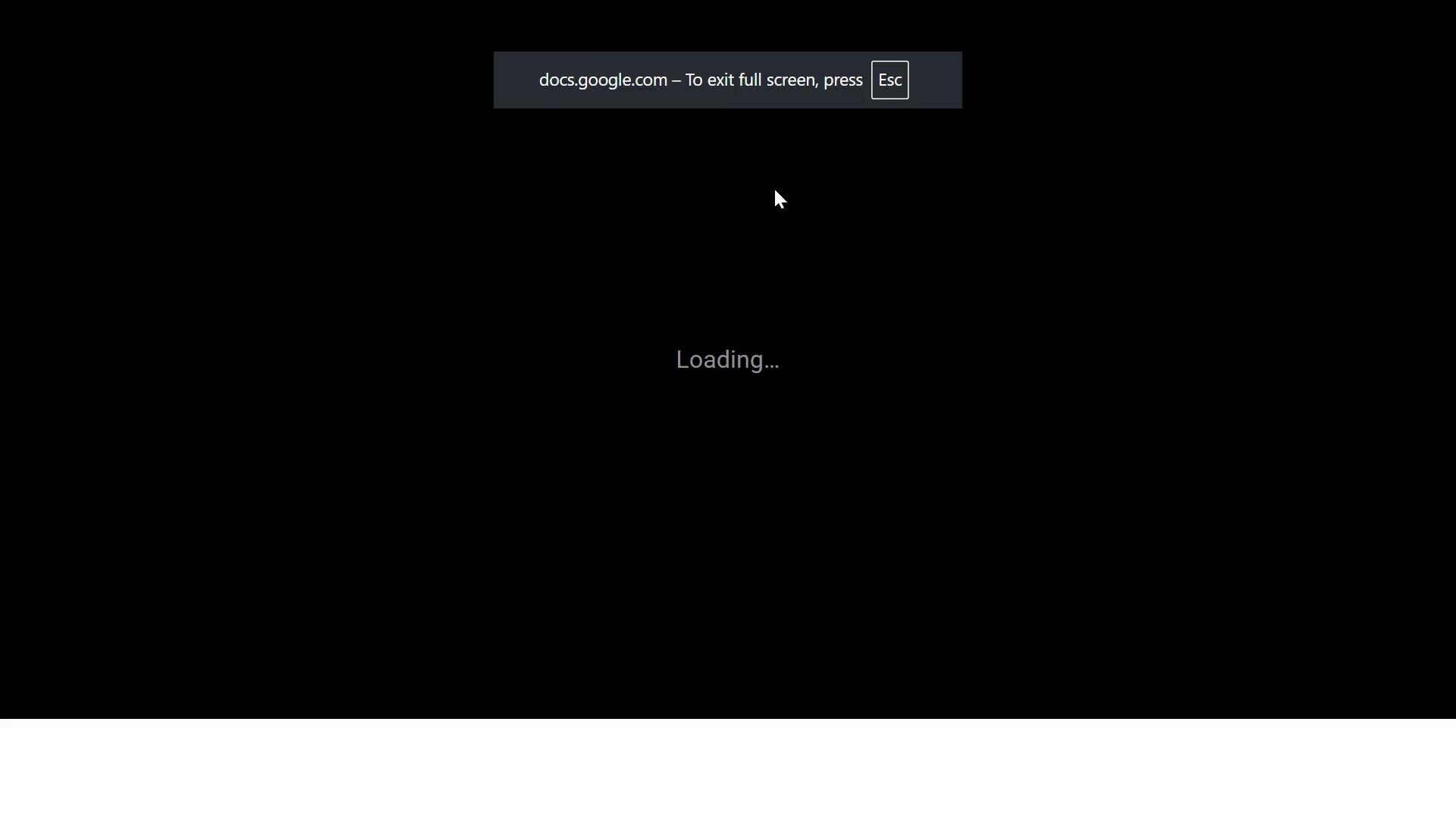 
key(ArrowUp)
 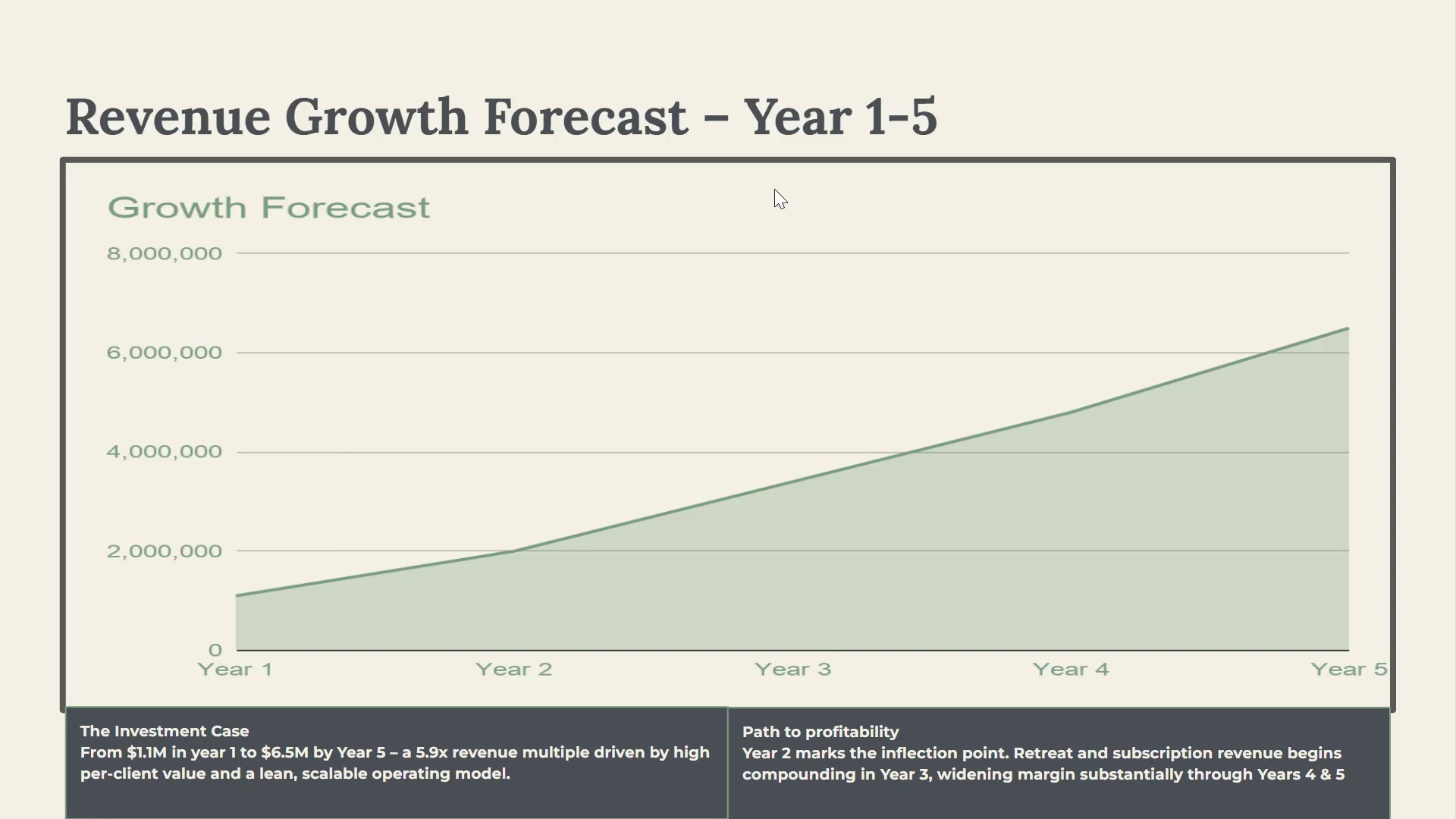 
key(ArrowDown)
 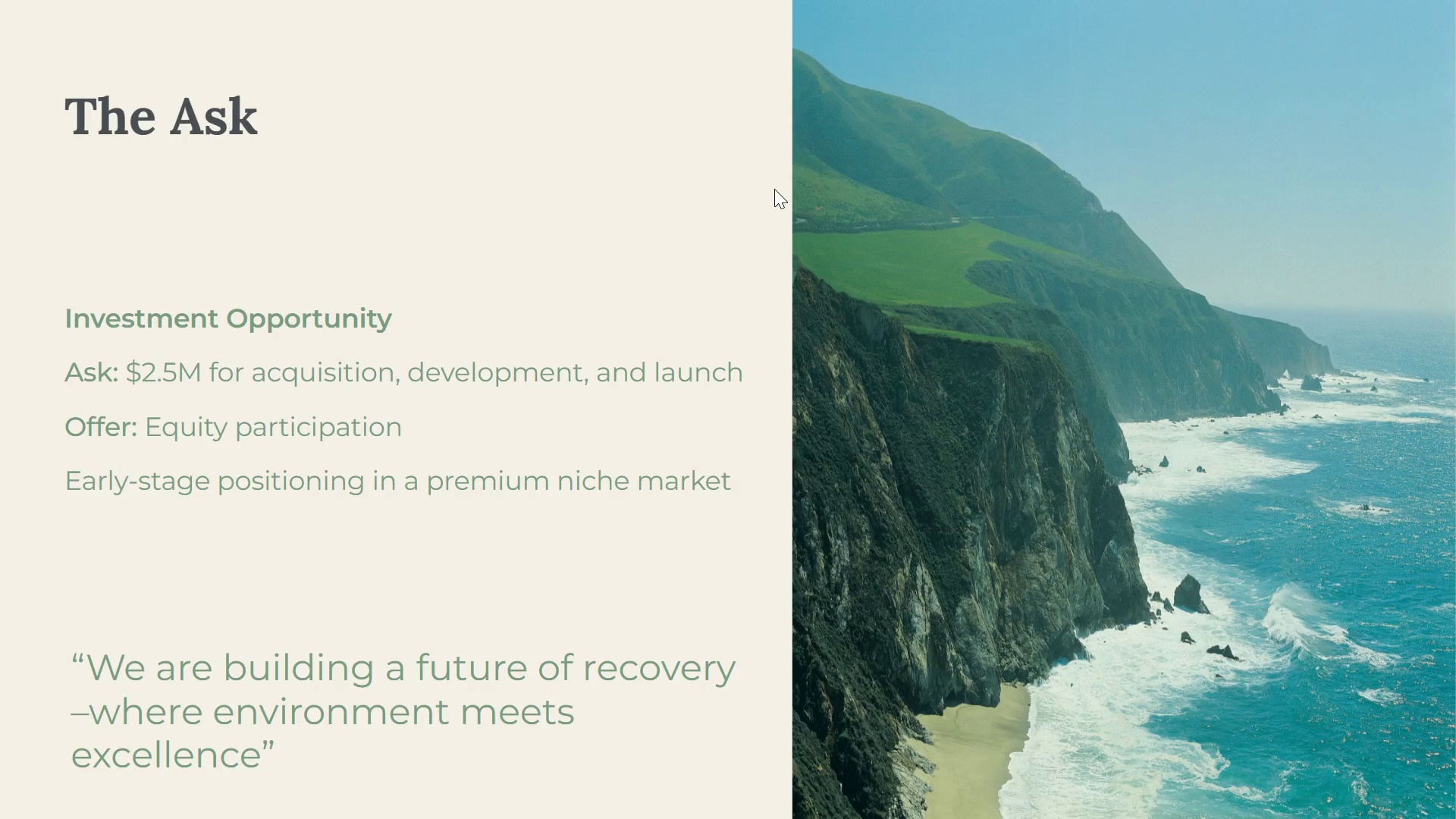 
key(ArrowUp)
 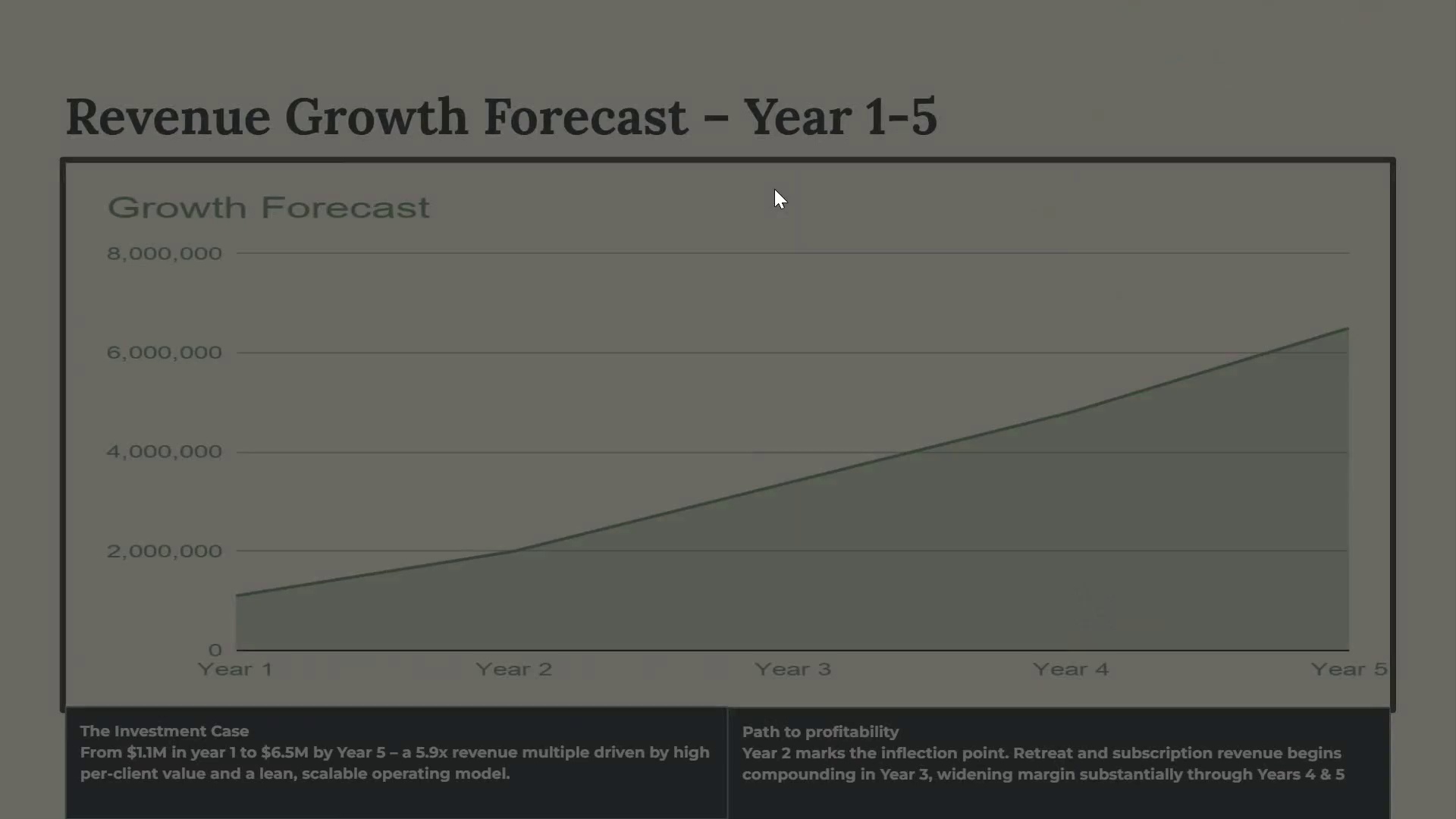 
key(ArrowUp)
 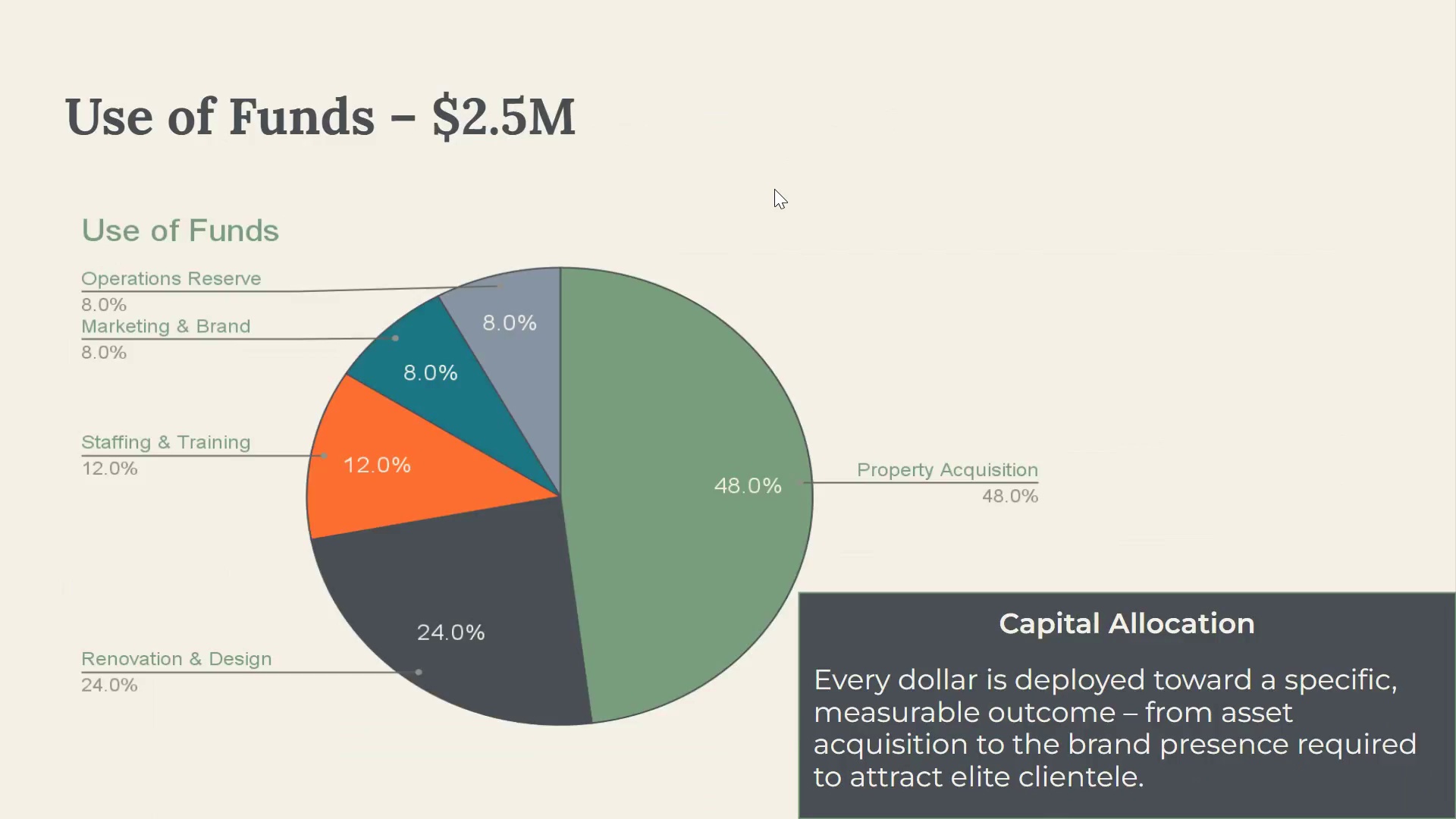 
key(ArrowDown)
 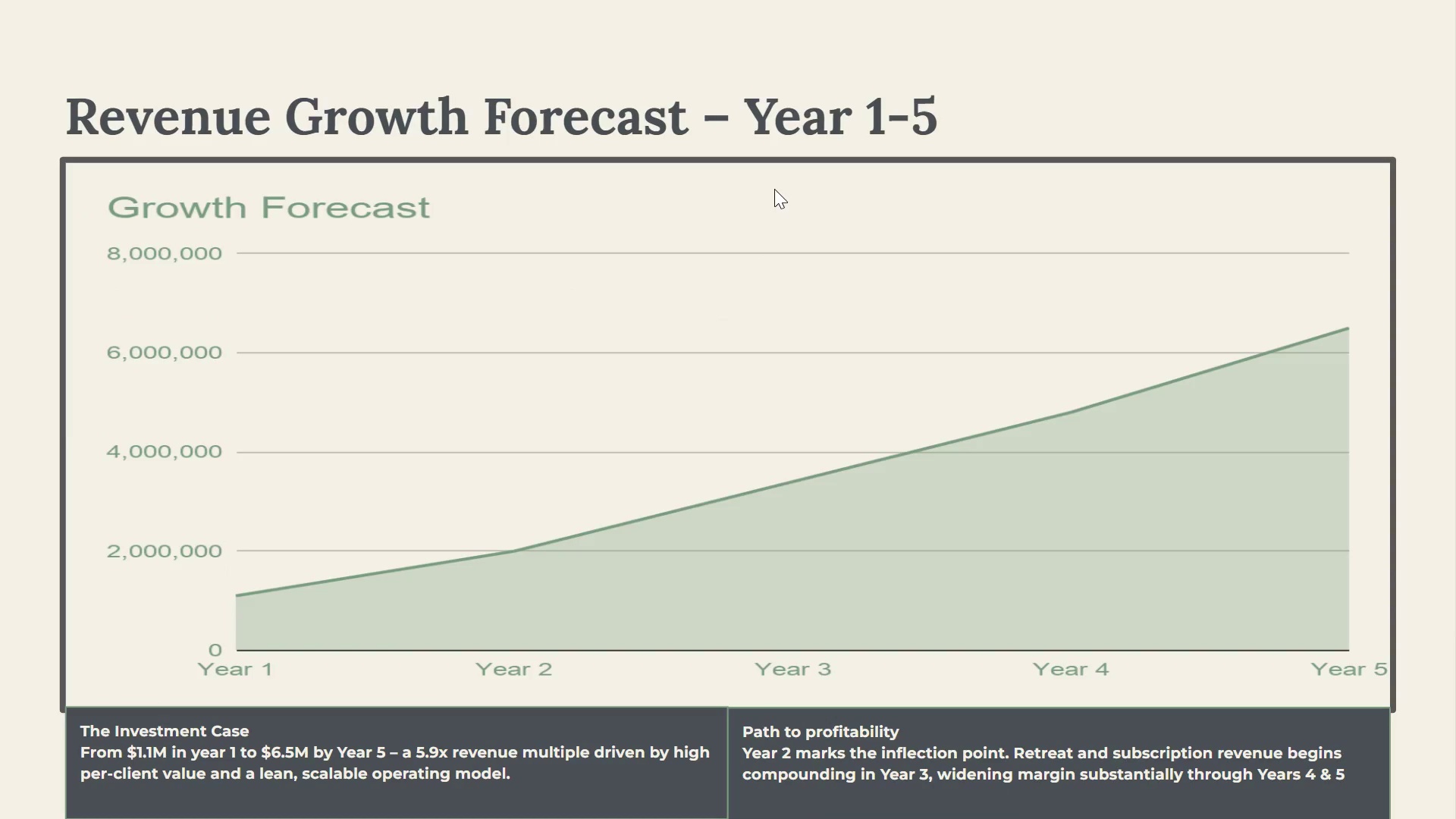 
key(ArrowDown)
 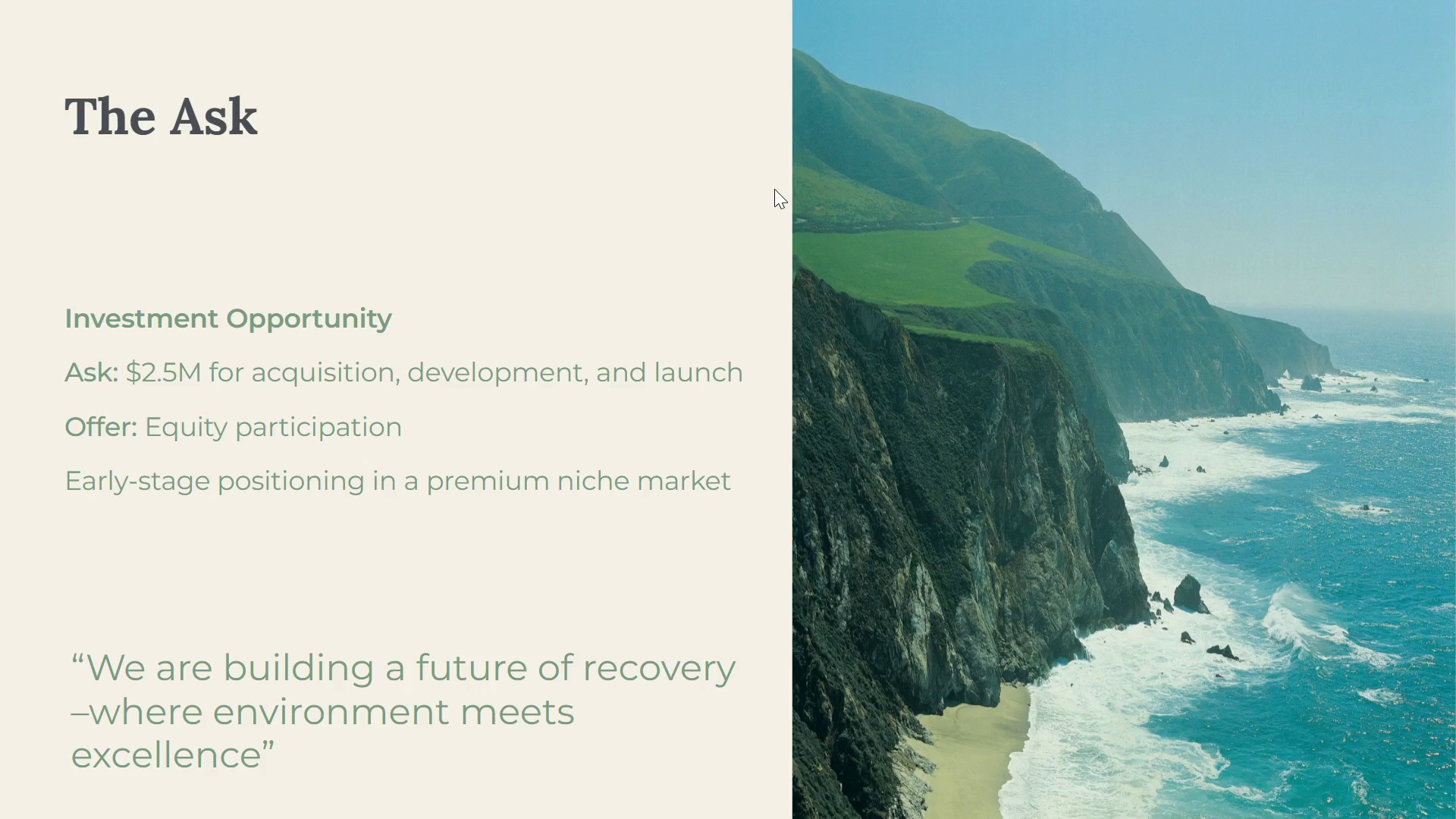 
key(ArrowUp)
 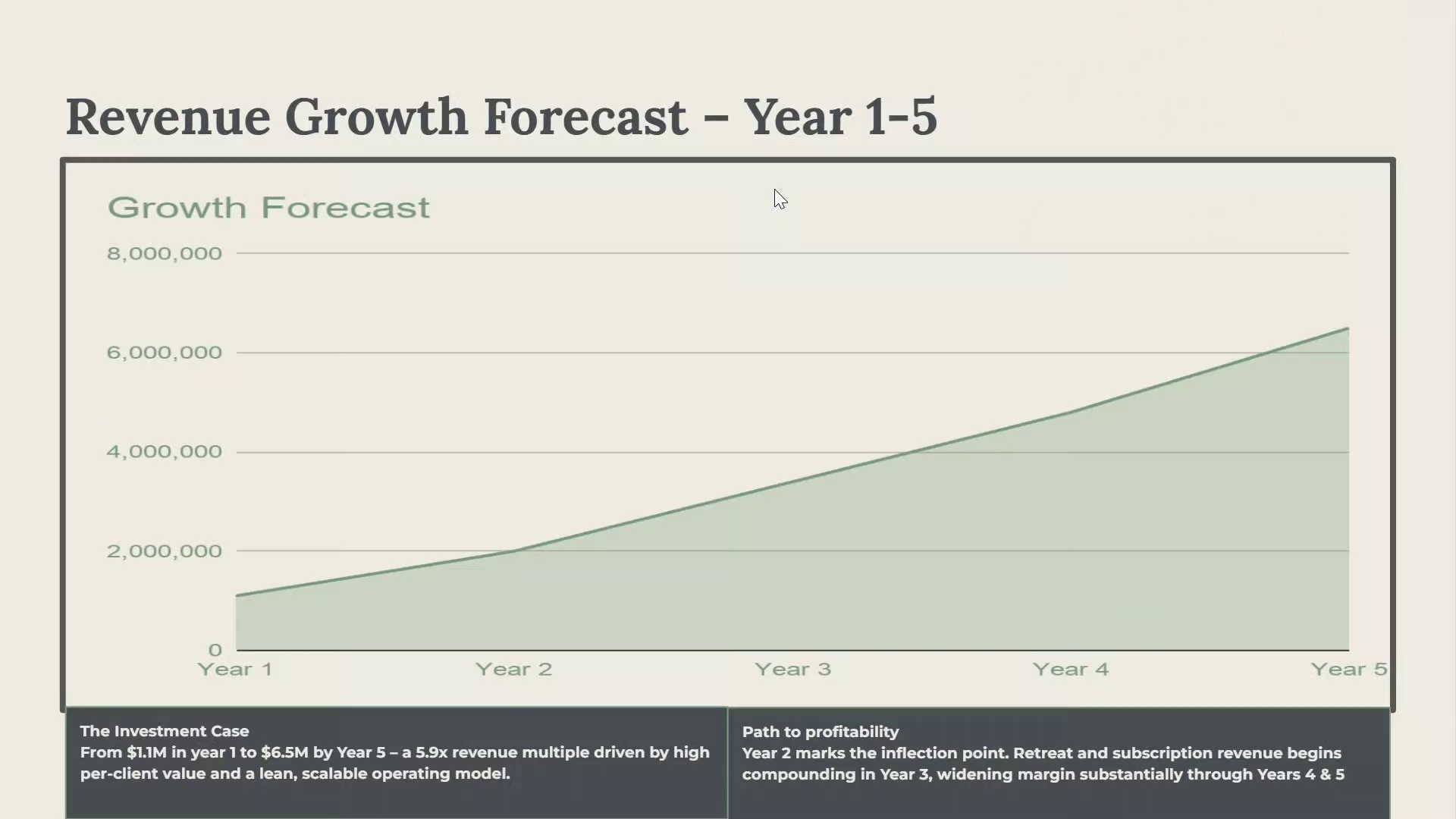 
key(Escape)
 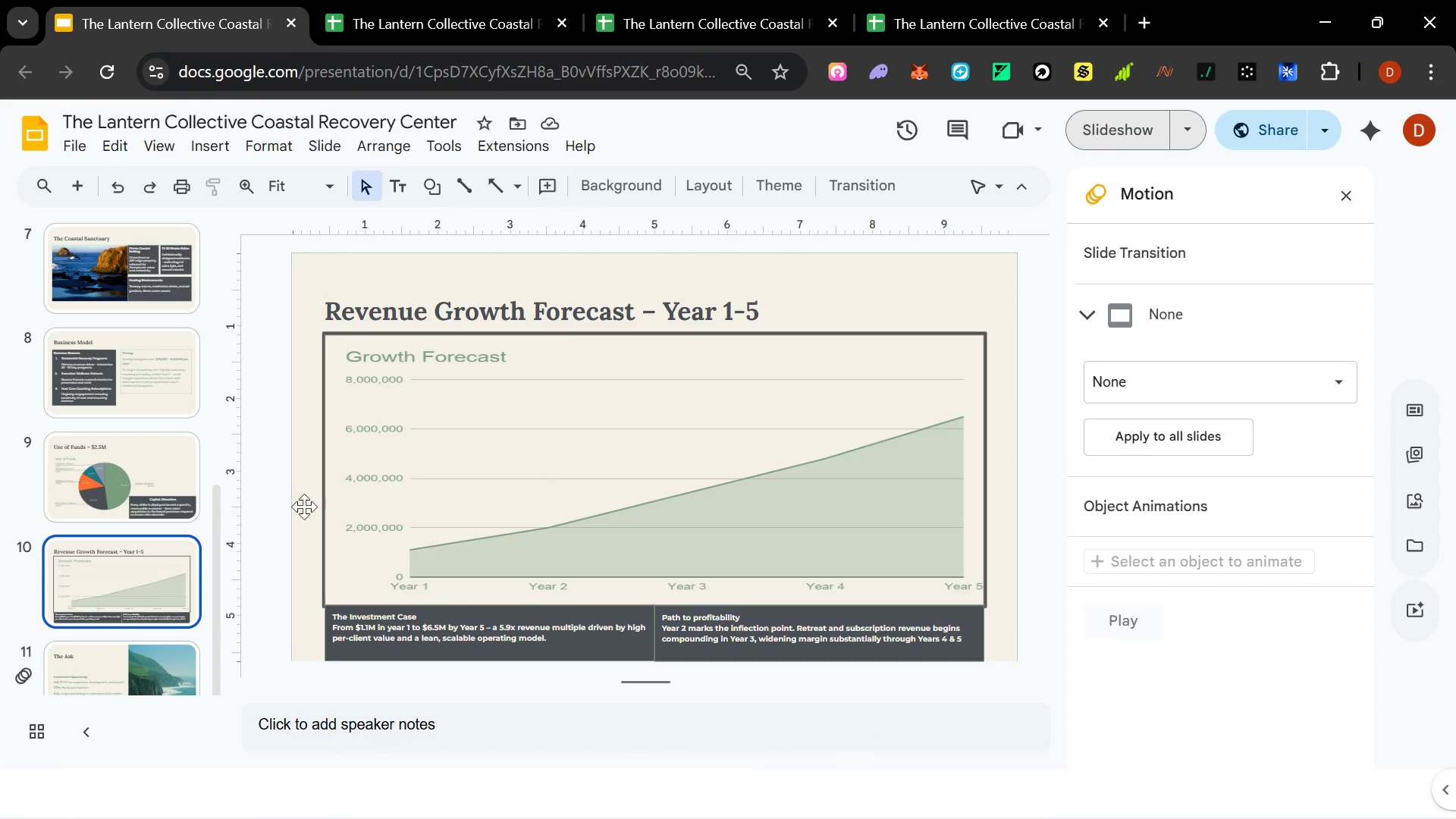 
scroll: coordinate [151, 504], scroll_direction: up, amount: 3.0
 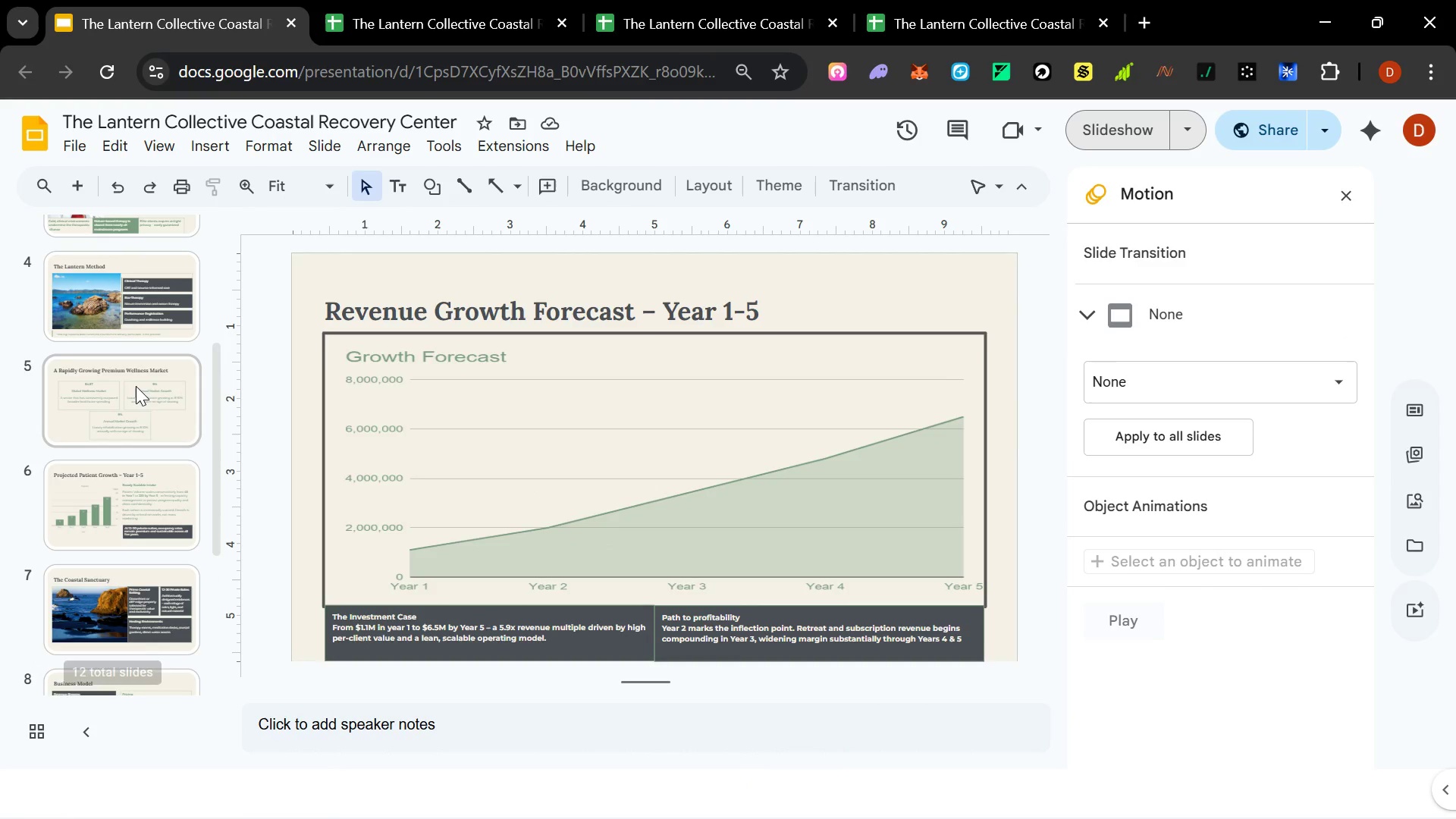 
left_click([149, 393])
 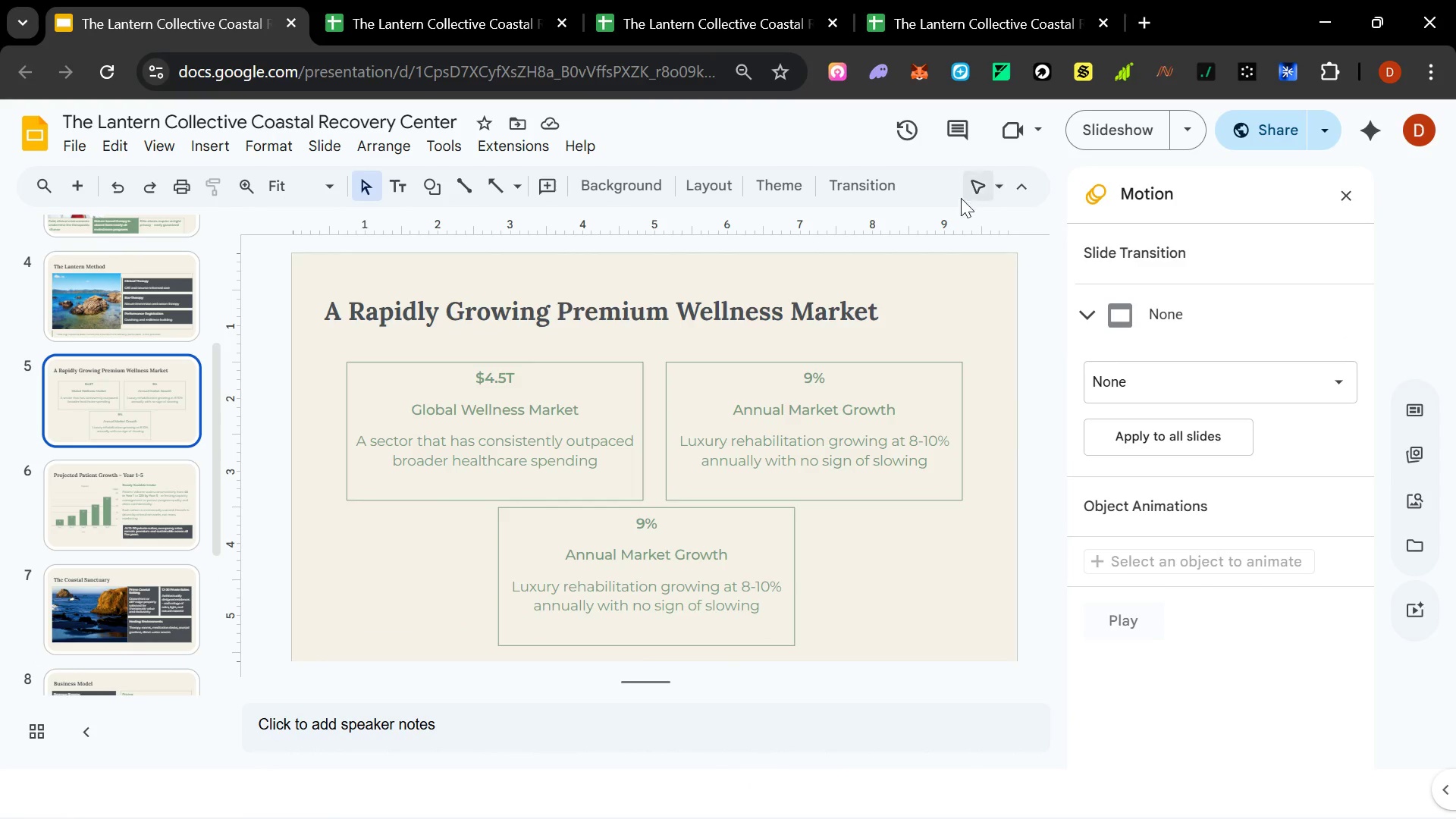 
left_click([883, 182])
 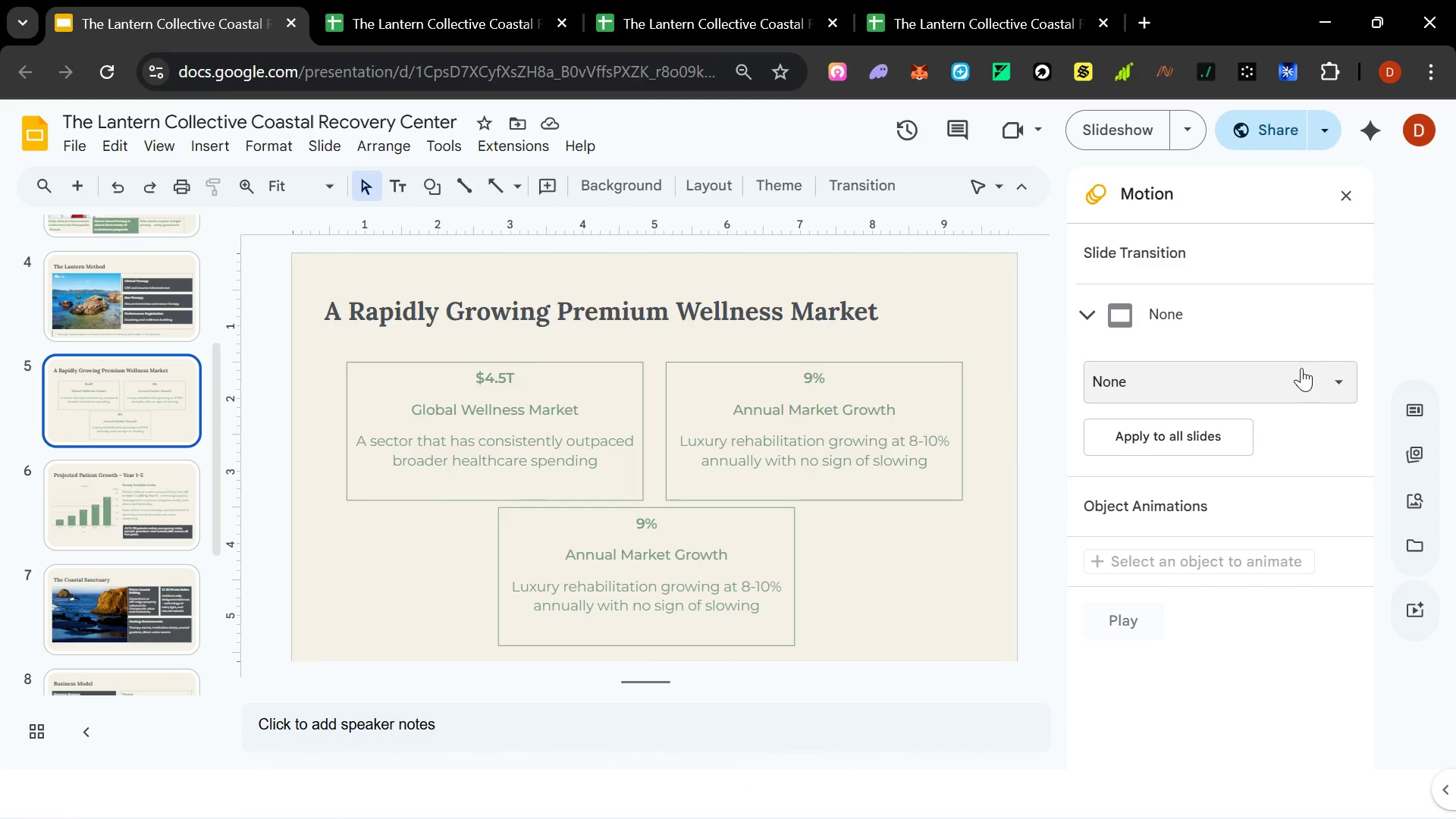 
left_click([1337, 383])
 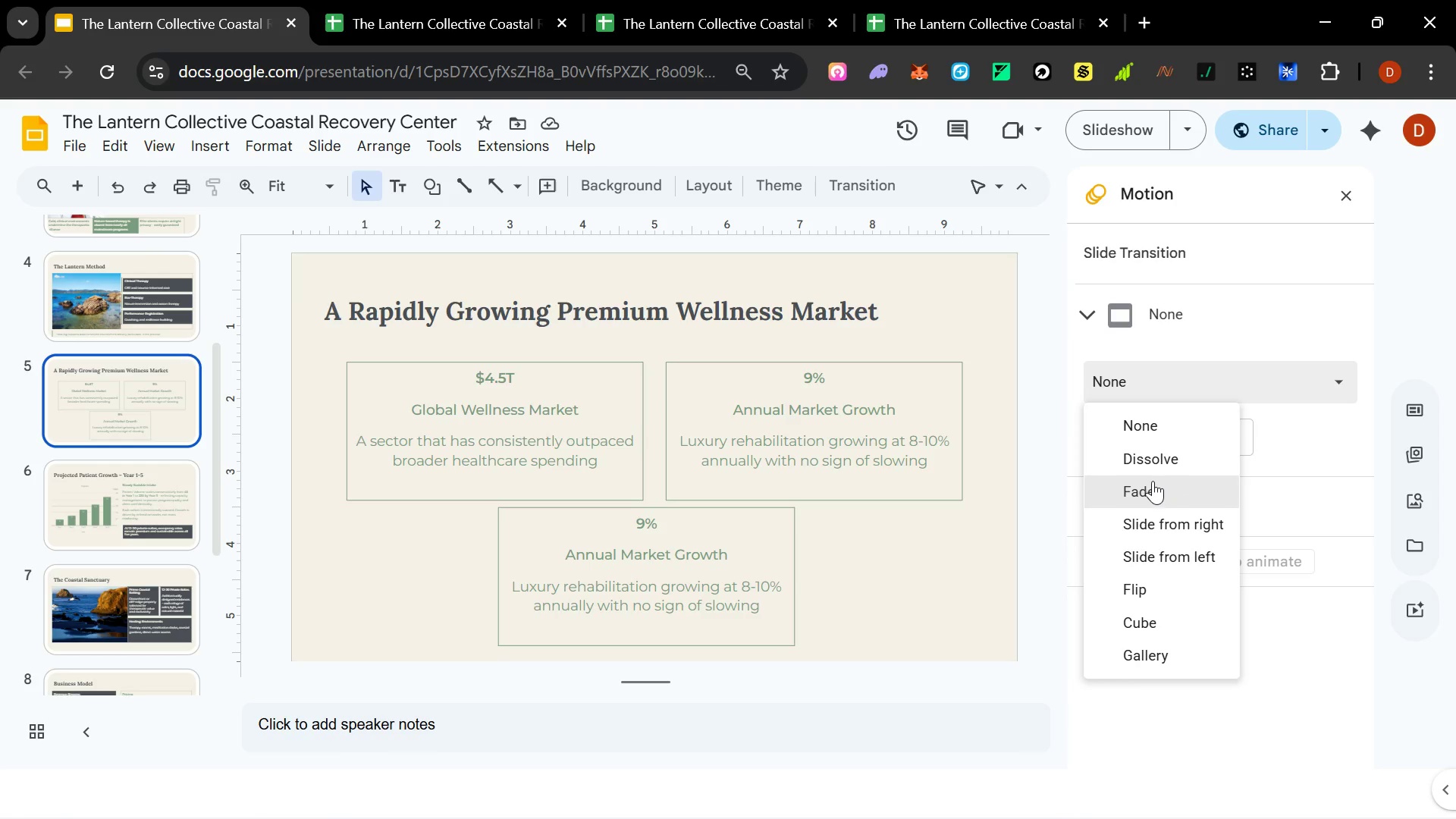 
left_click([1153, 482])
 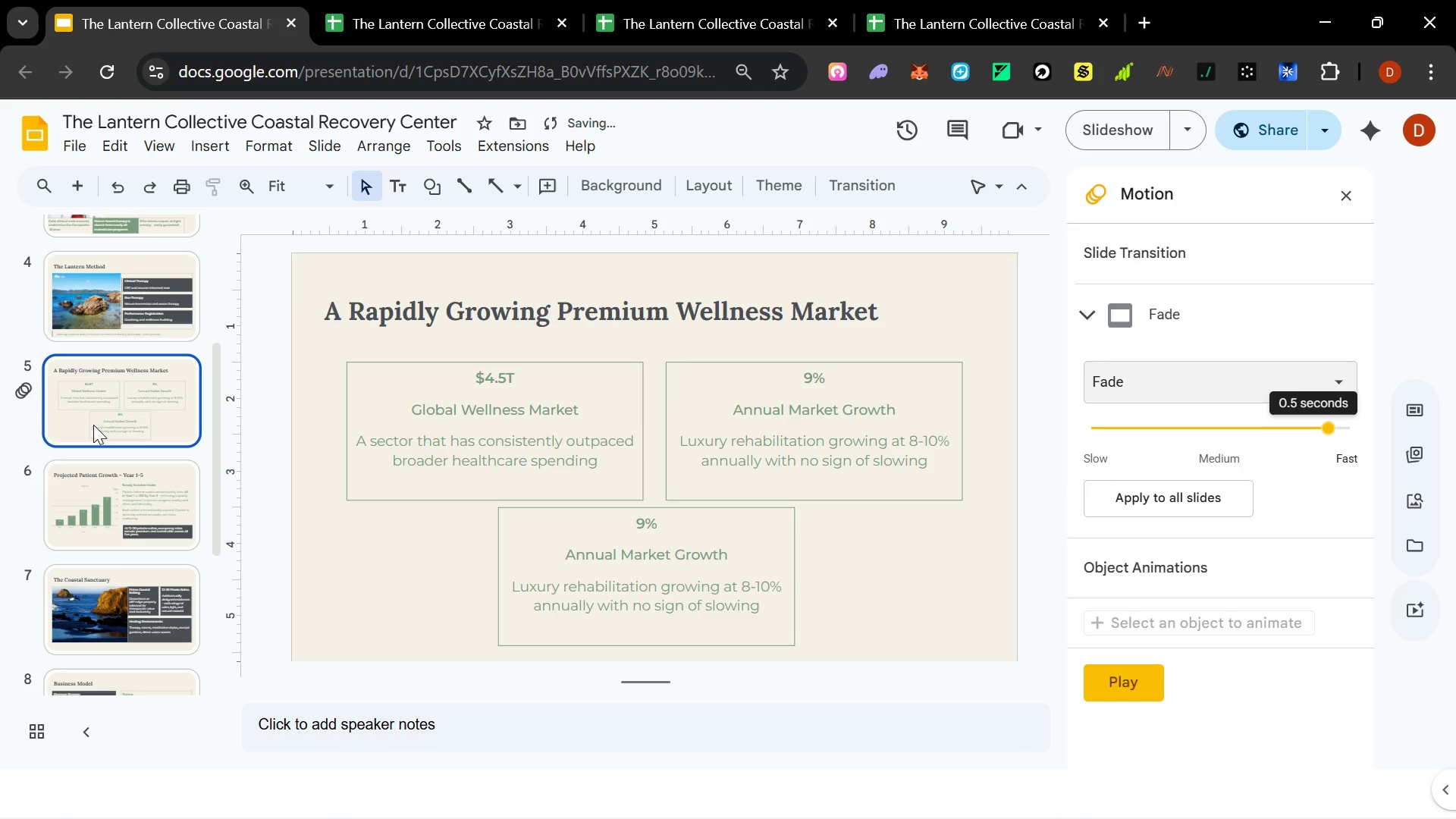 
scroll: coordinate [111, 447], scroll_direction: up, amount: 6.0
 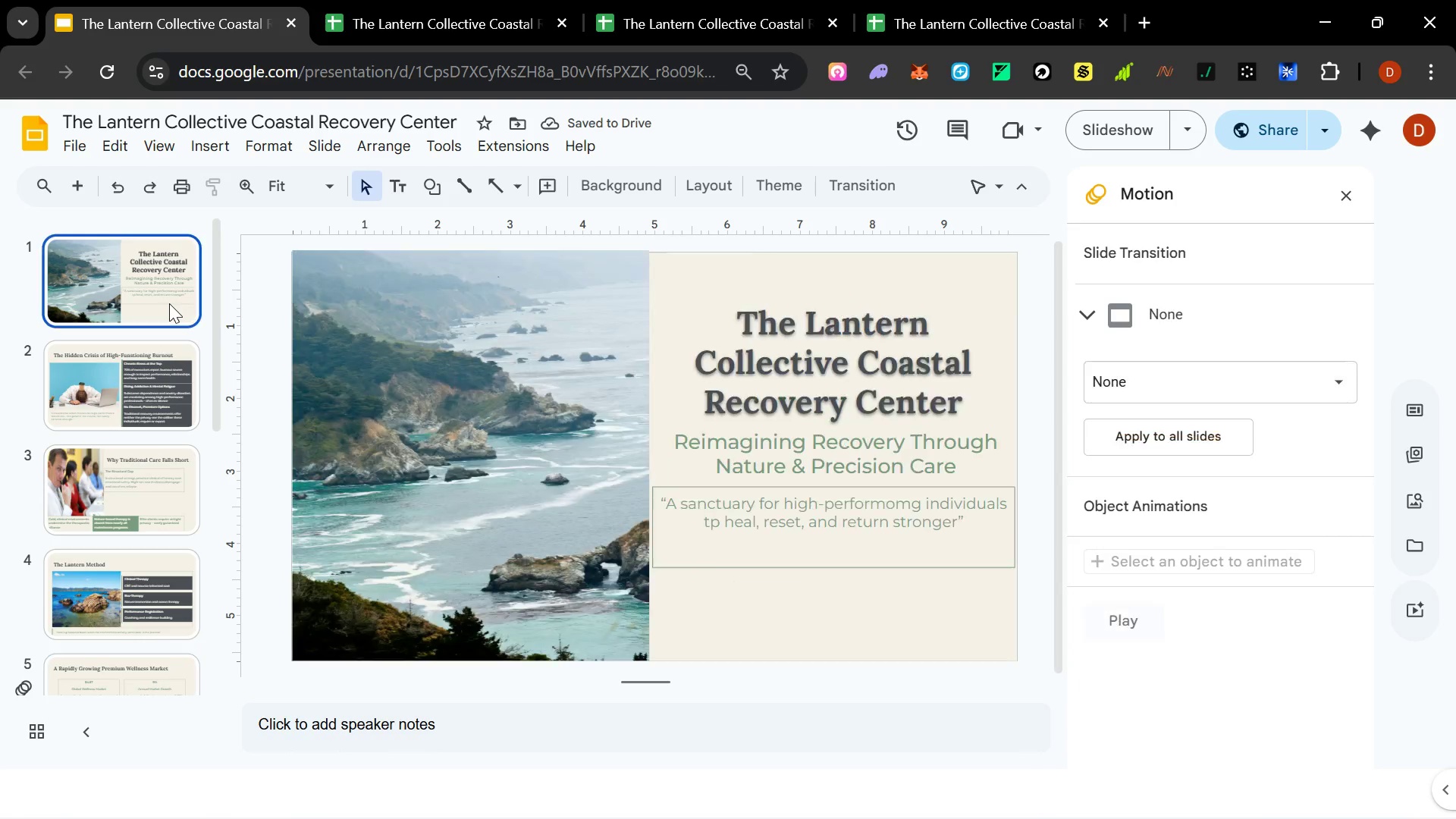 
double_click([160, 360])
 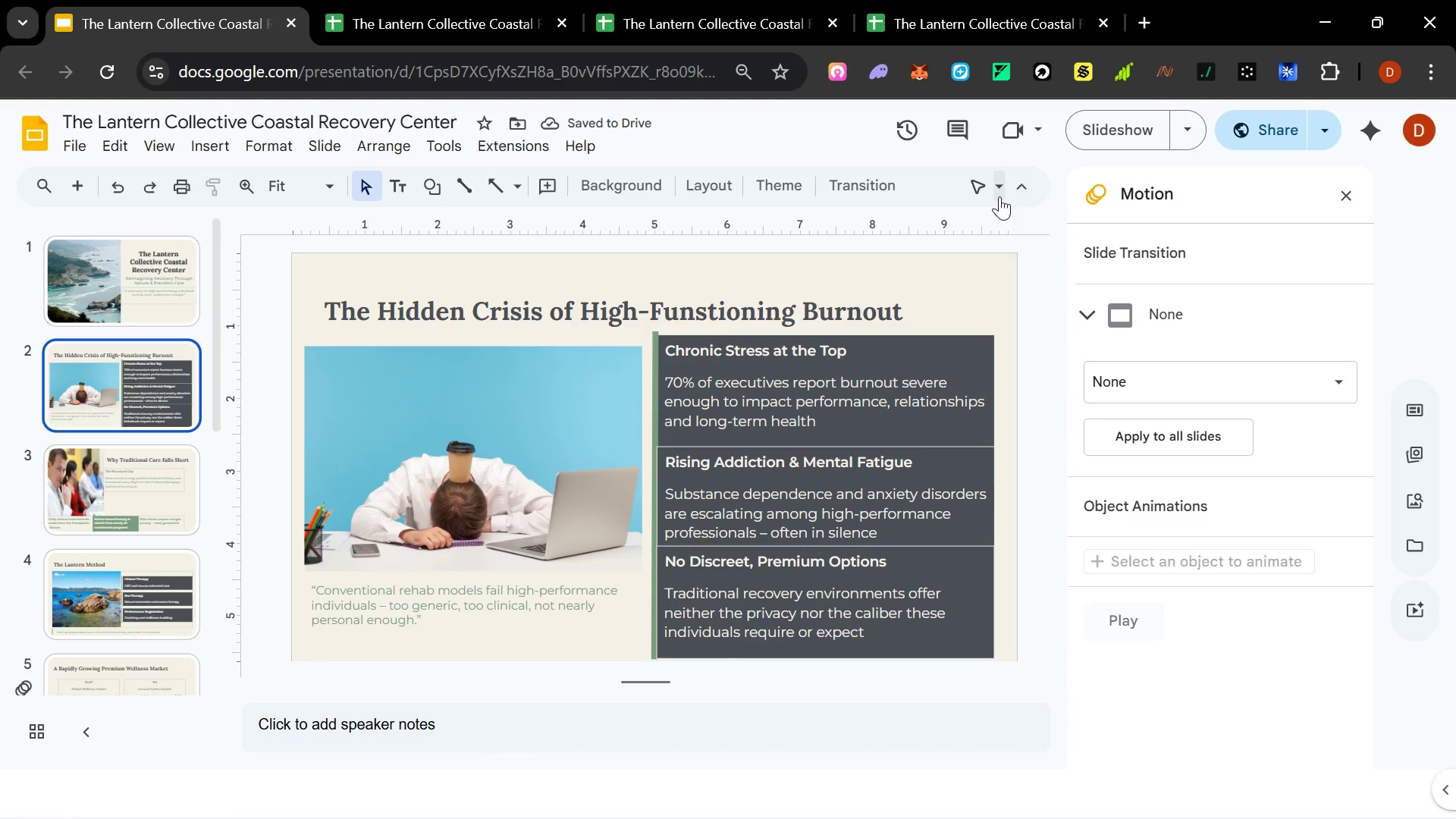 
left_click([896, 196])
 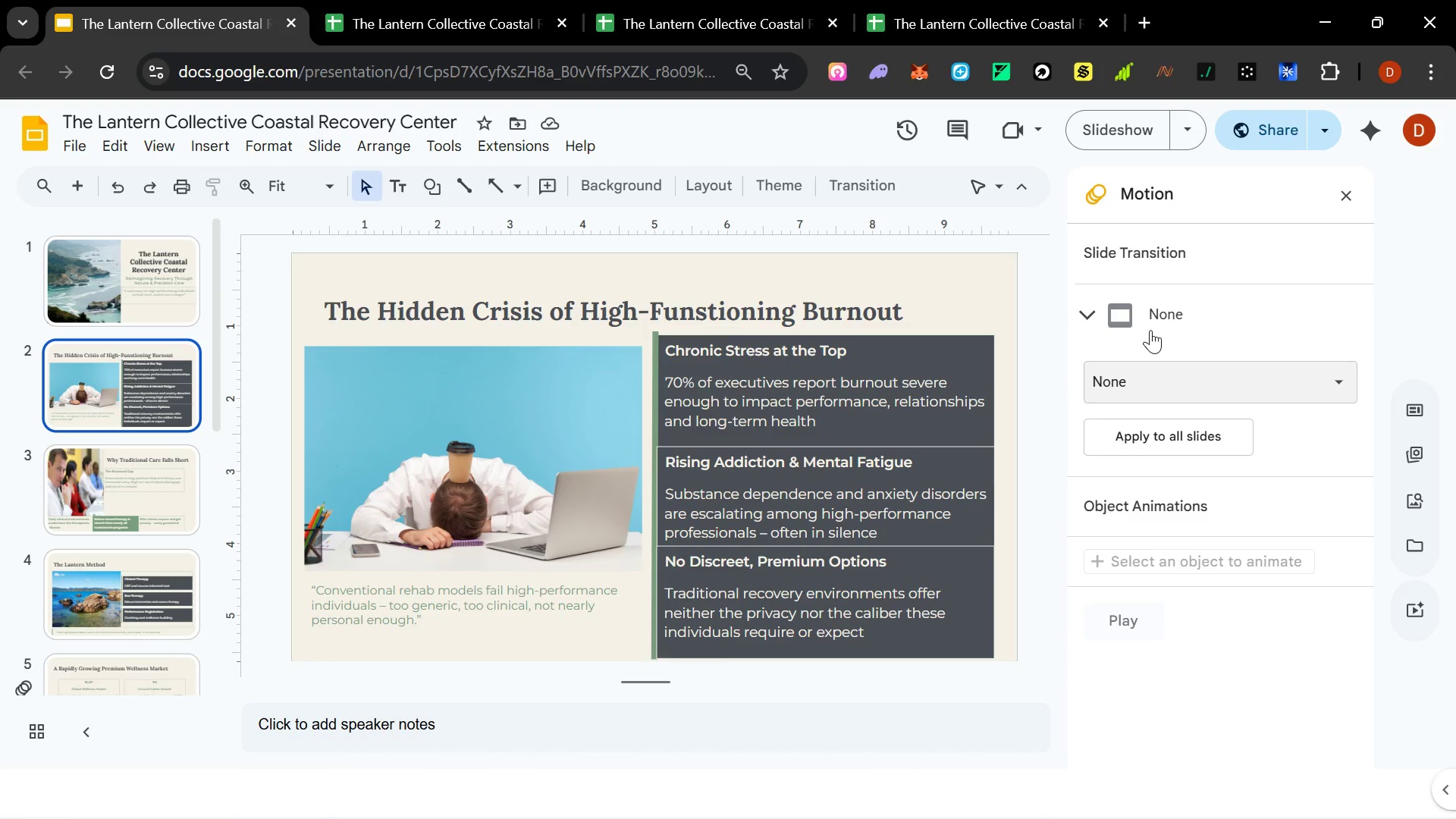 
left_click([1210, 377])
 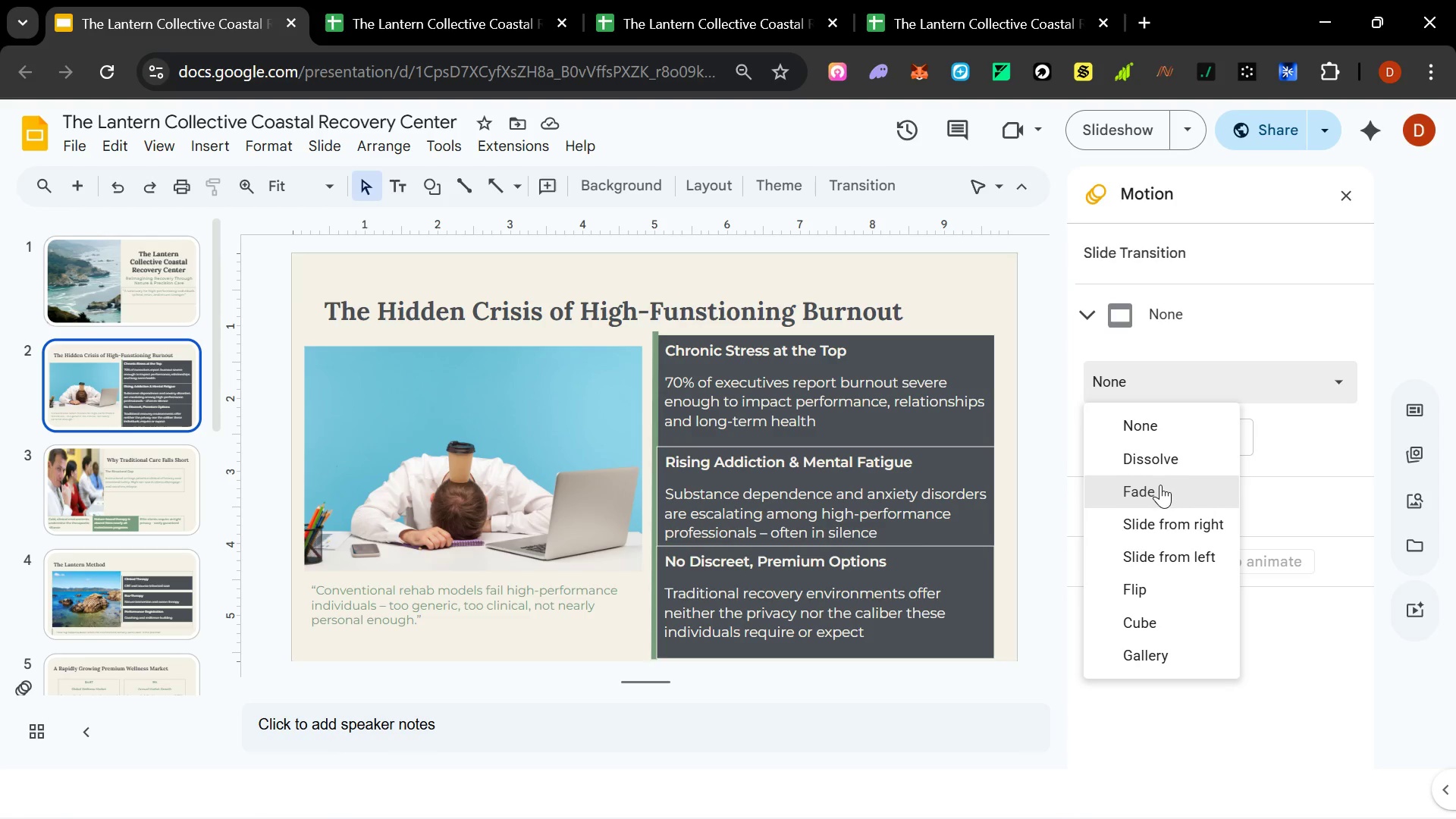 
left_click([1160, 485])
 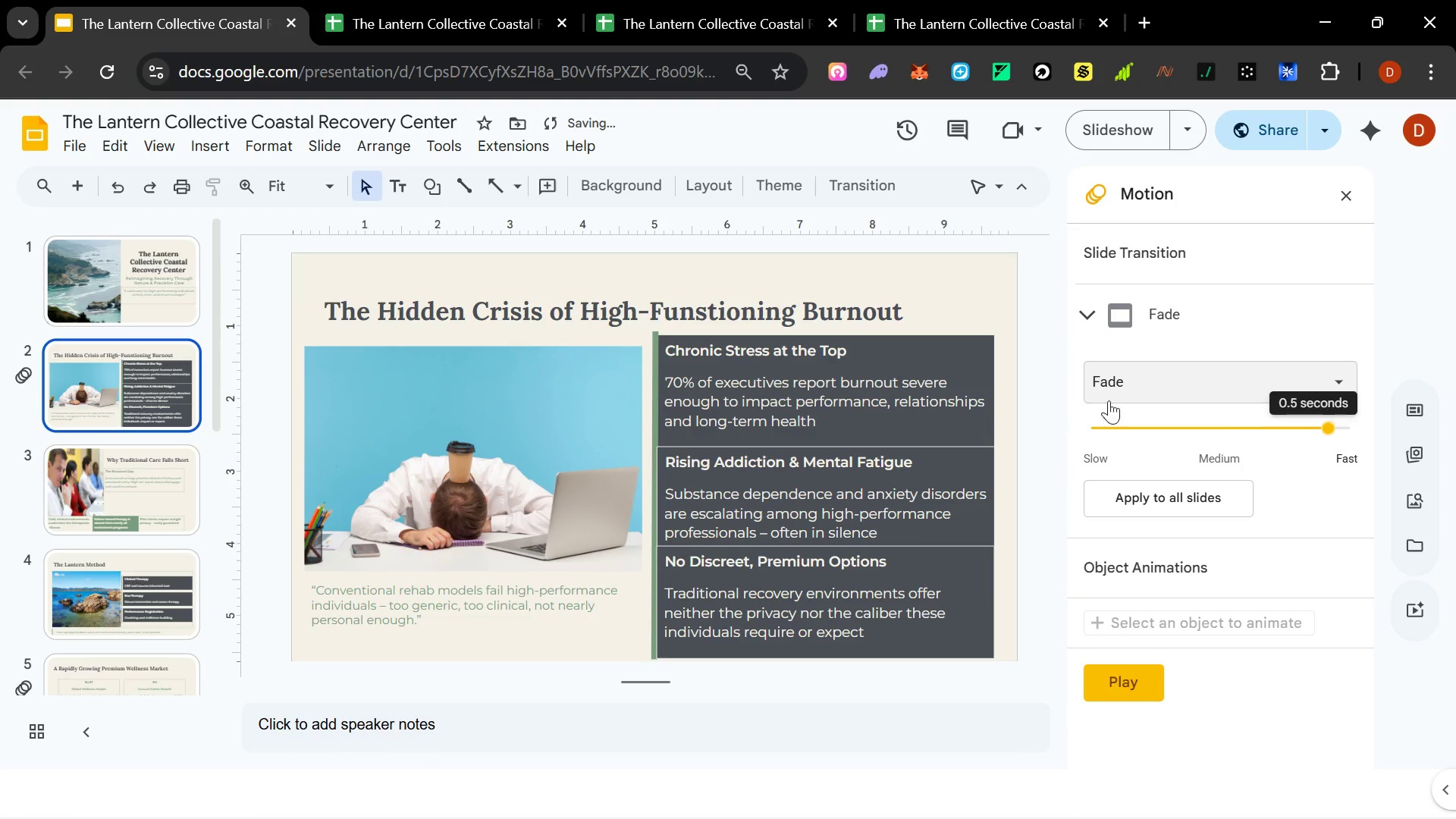 
left_click([1234, 387])
 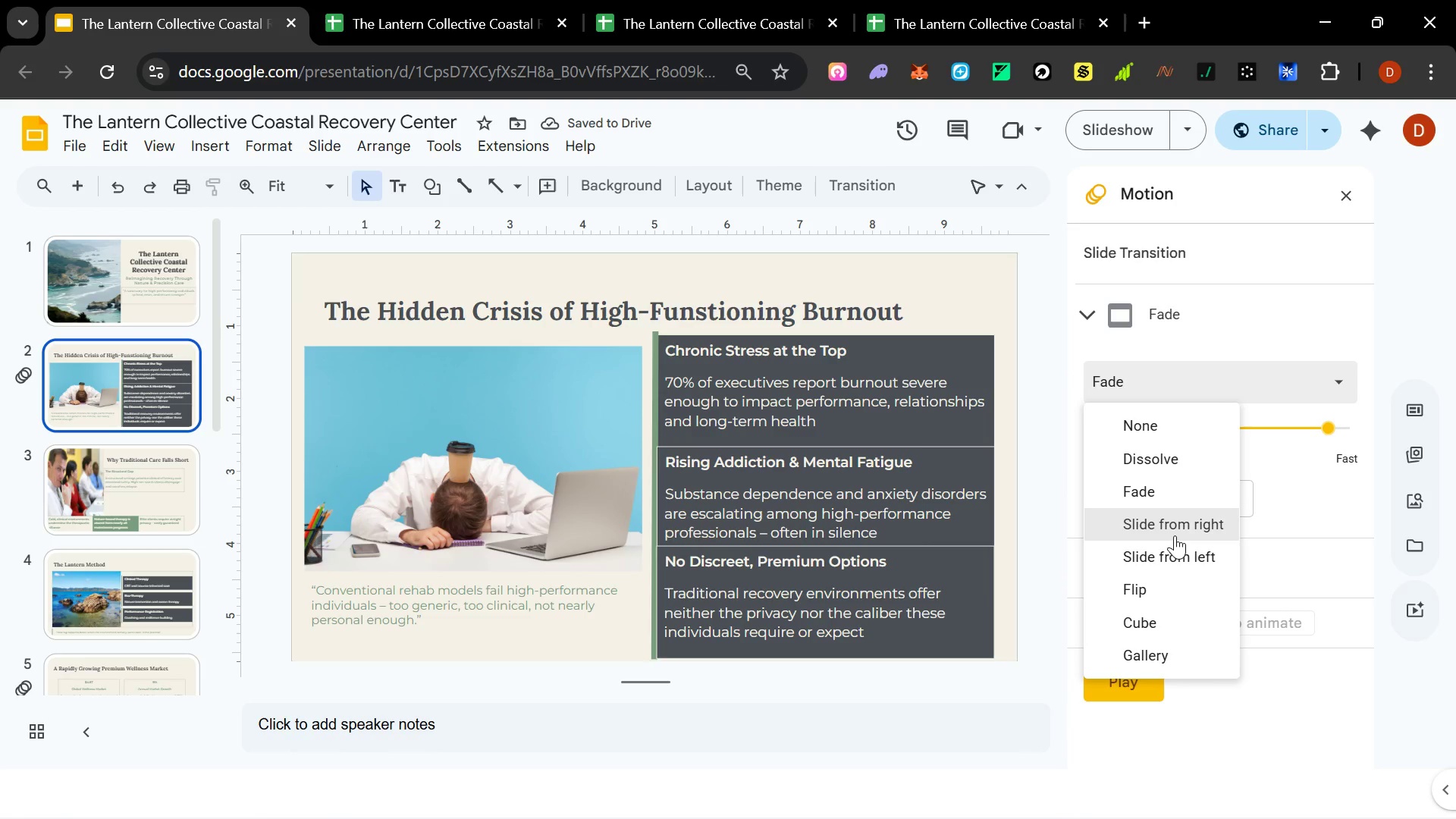 
left_click([1174, 535])
 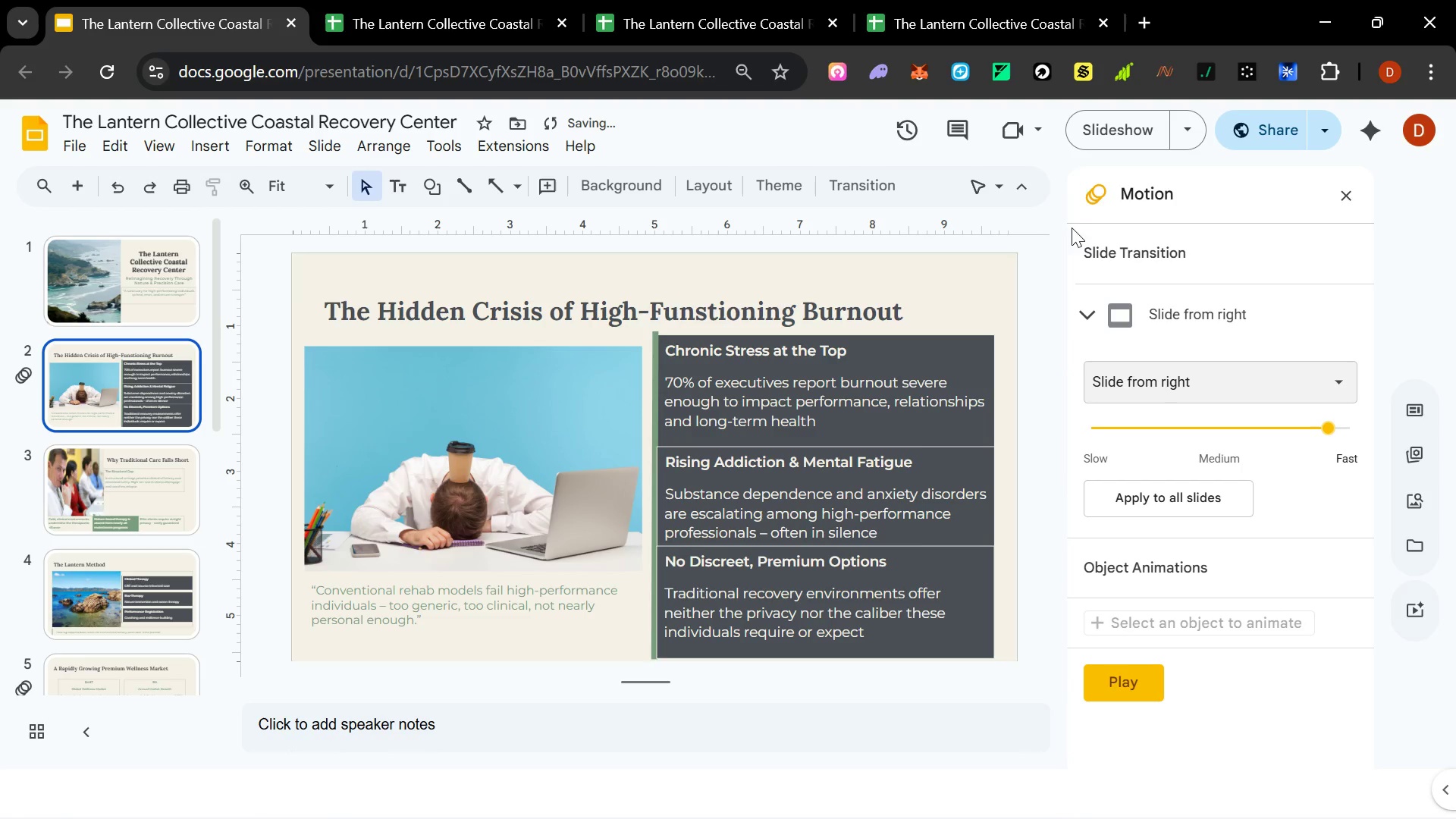 
left_click([1096, 129])
 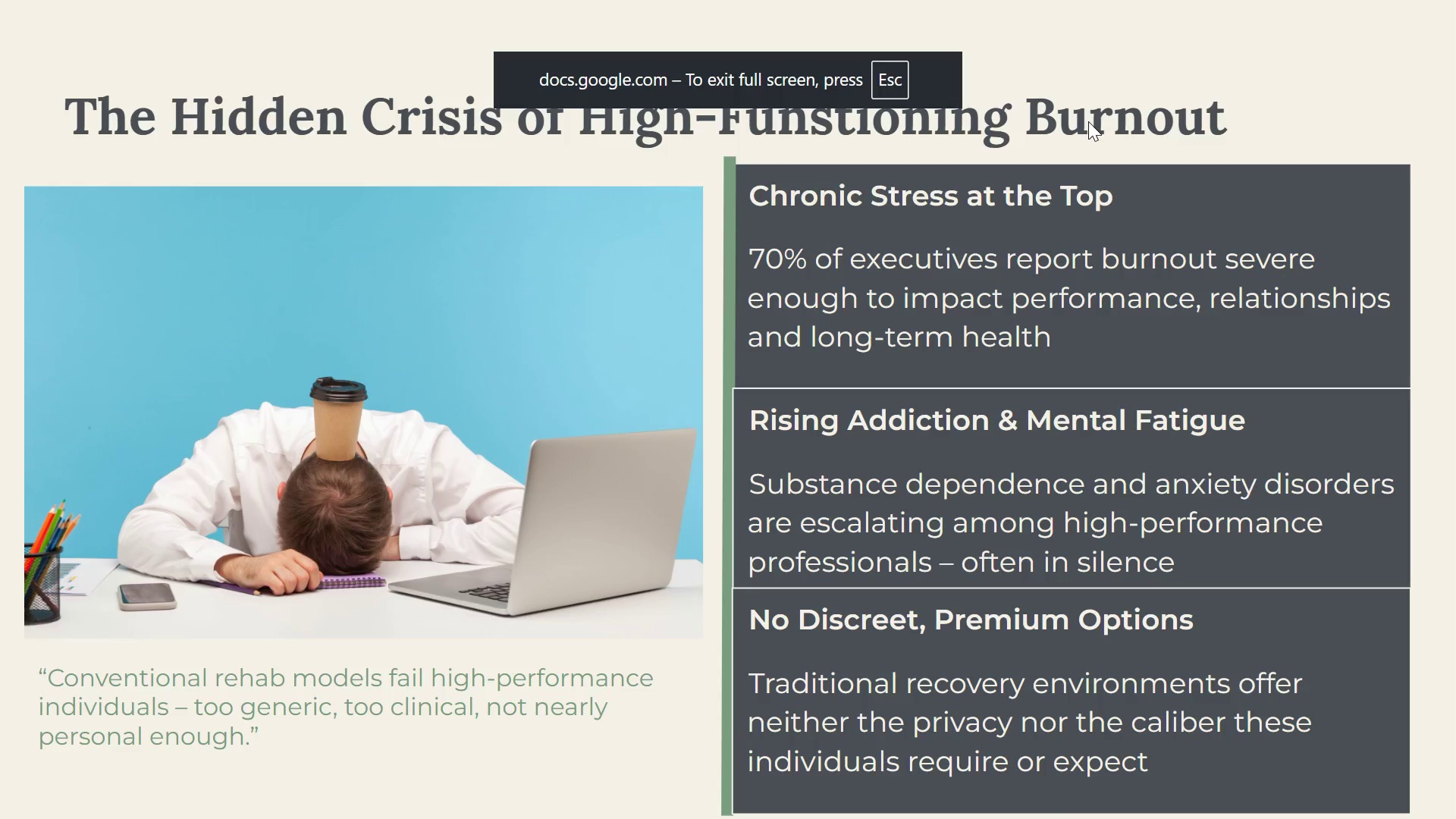 
hold_key(key=ArrowUp, duration=4.67)
 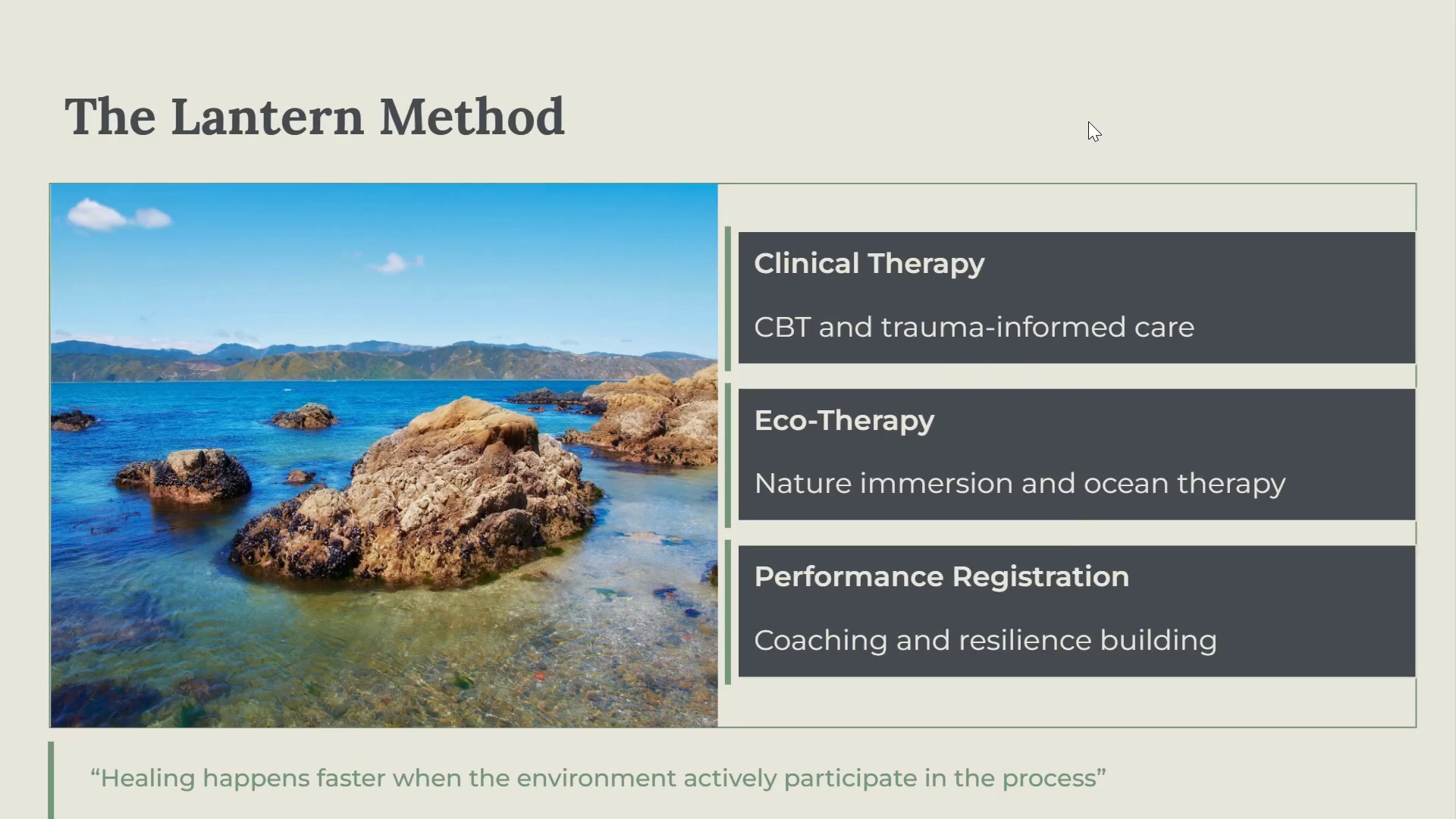 
key(ArrowDown)
 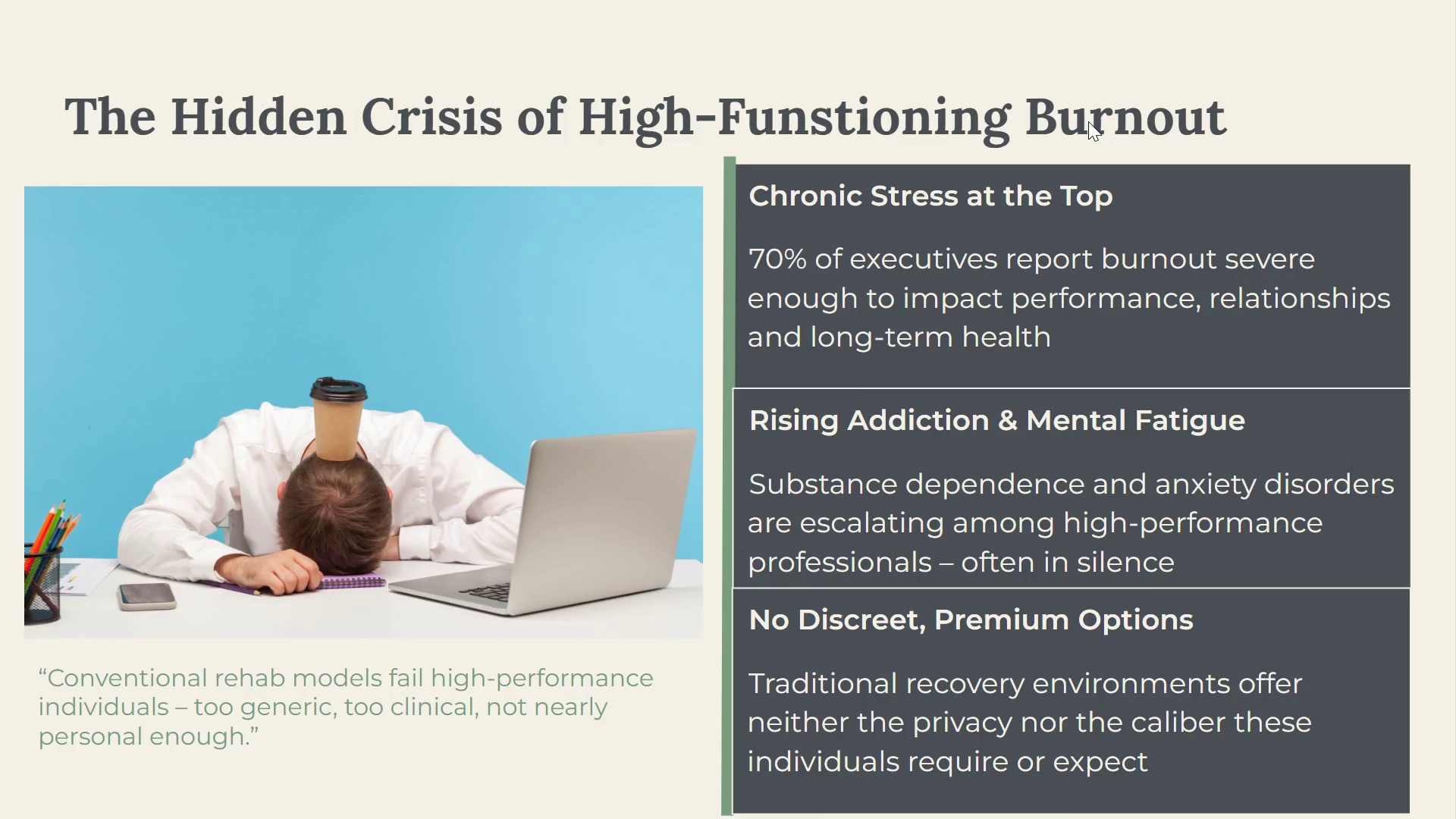 
key(ArrowDown)
 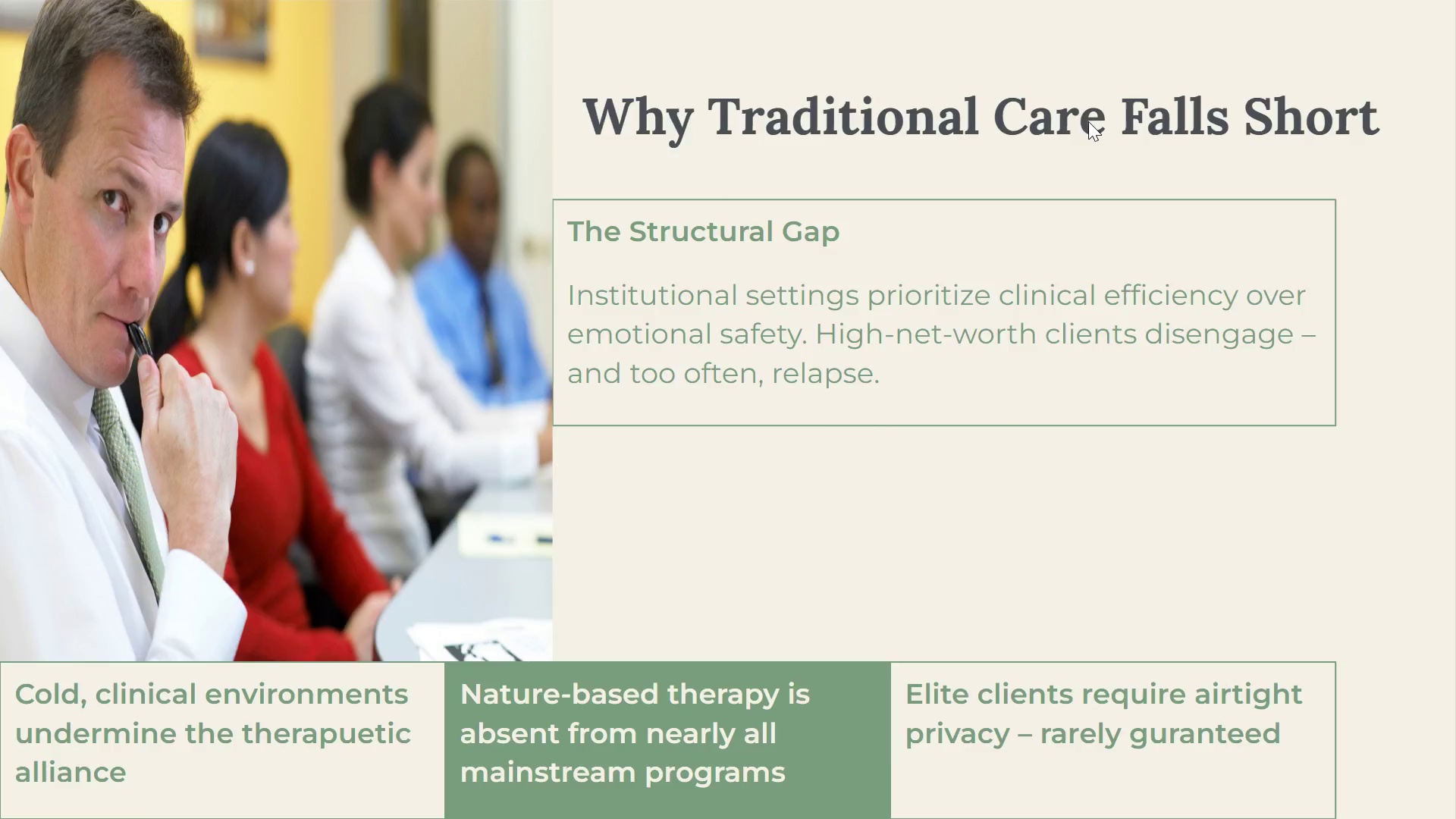 
key(ArrowDown)
 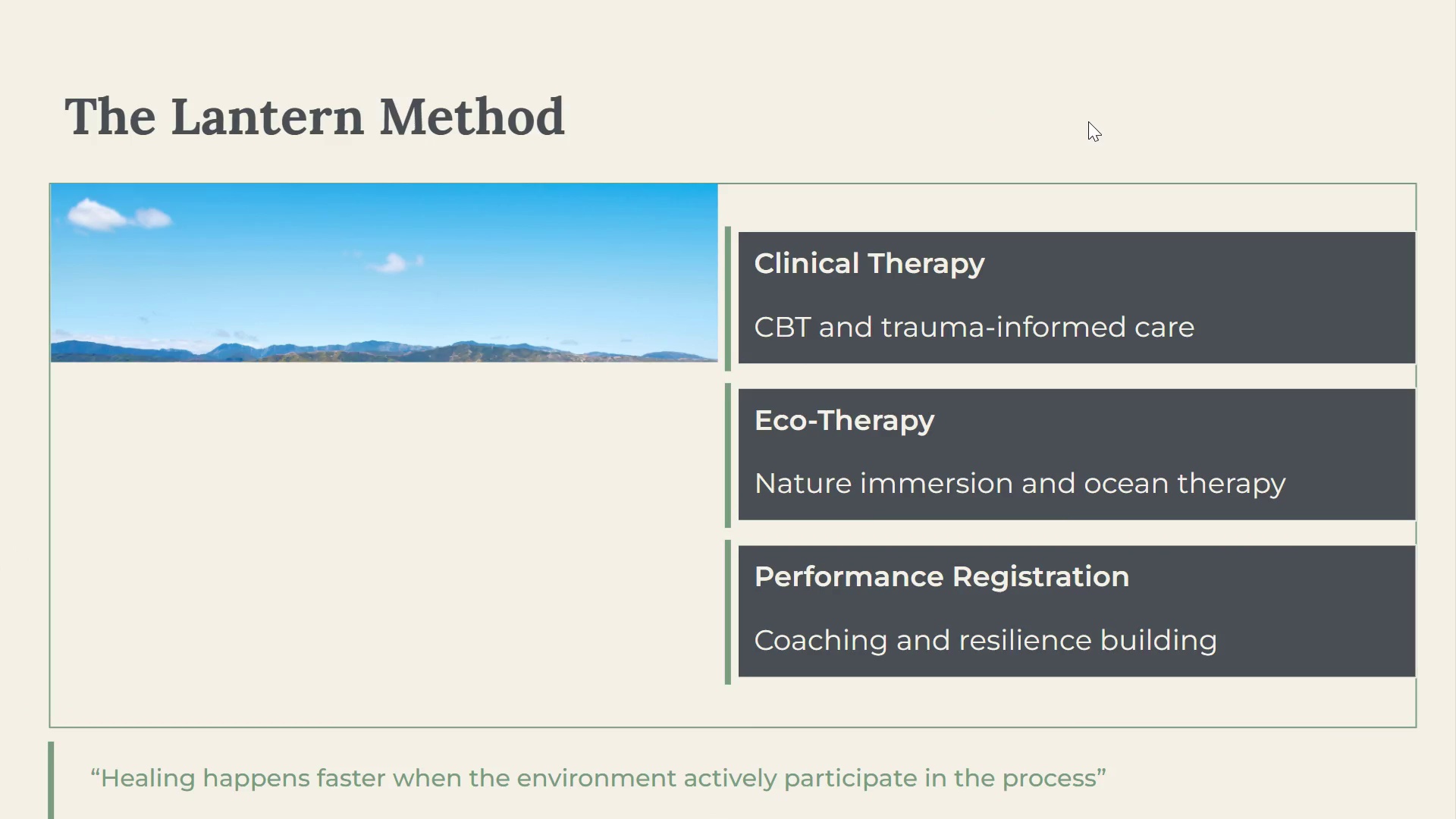 
key(ArrowDown)
 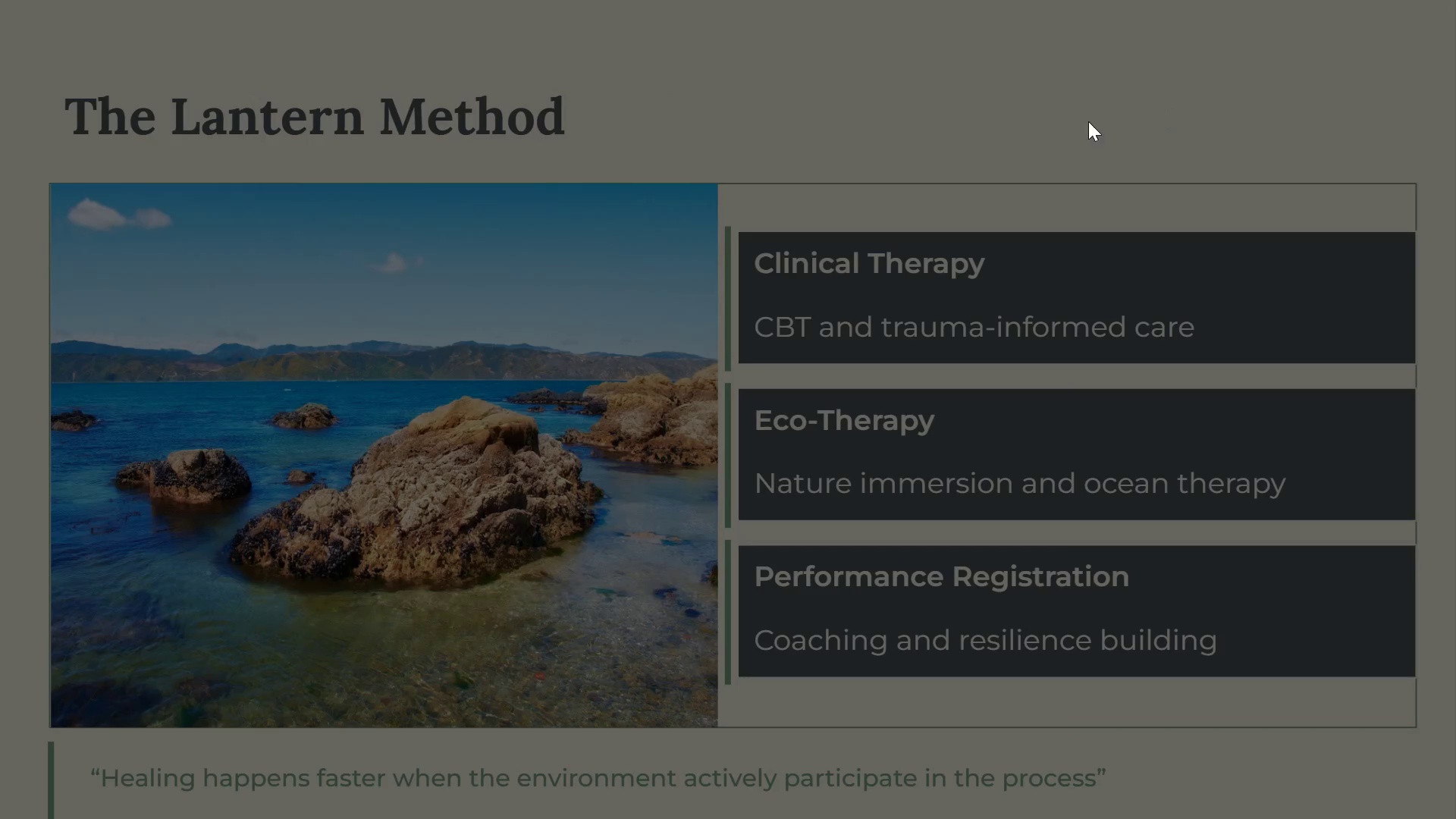 
key(ArrowDown)
 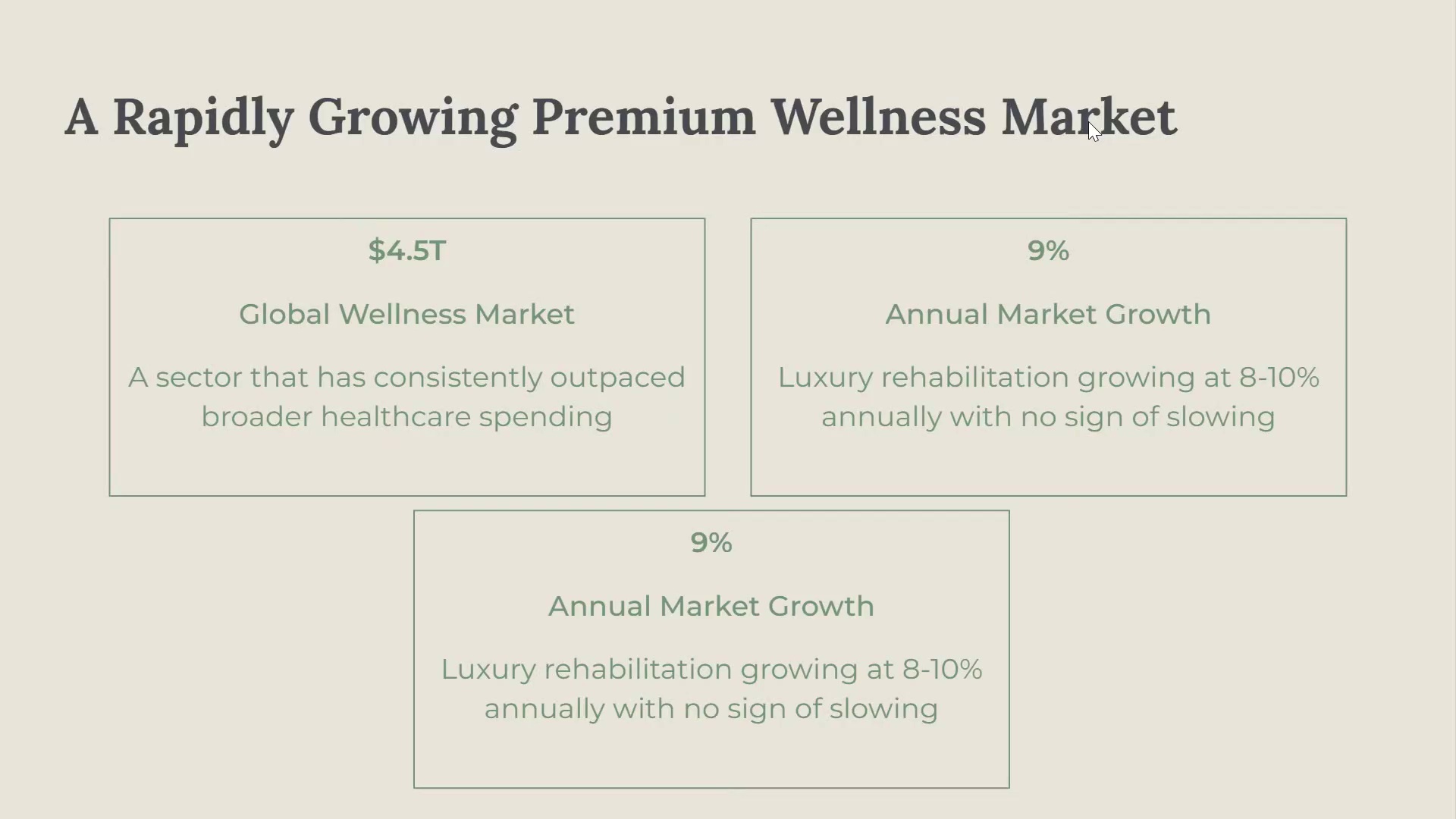 
key(ArrowDown)
 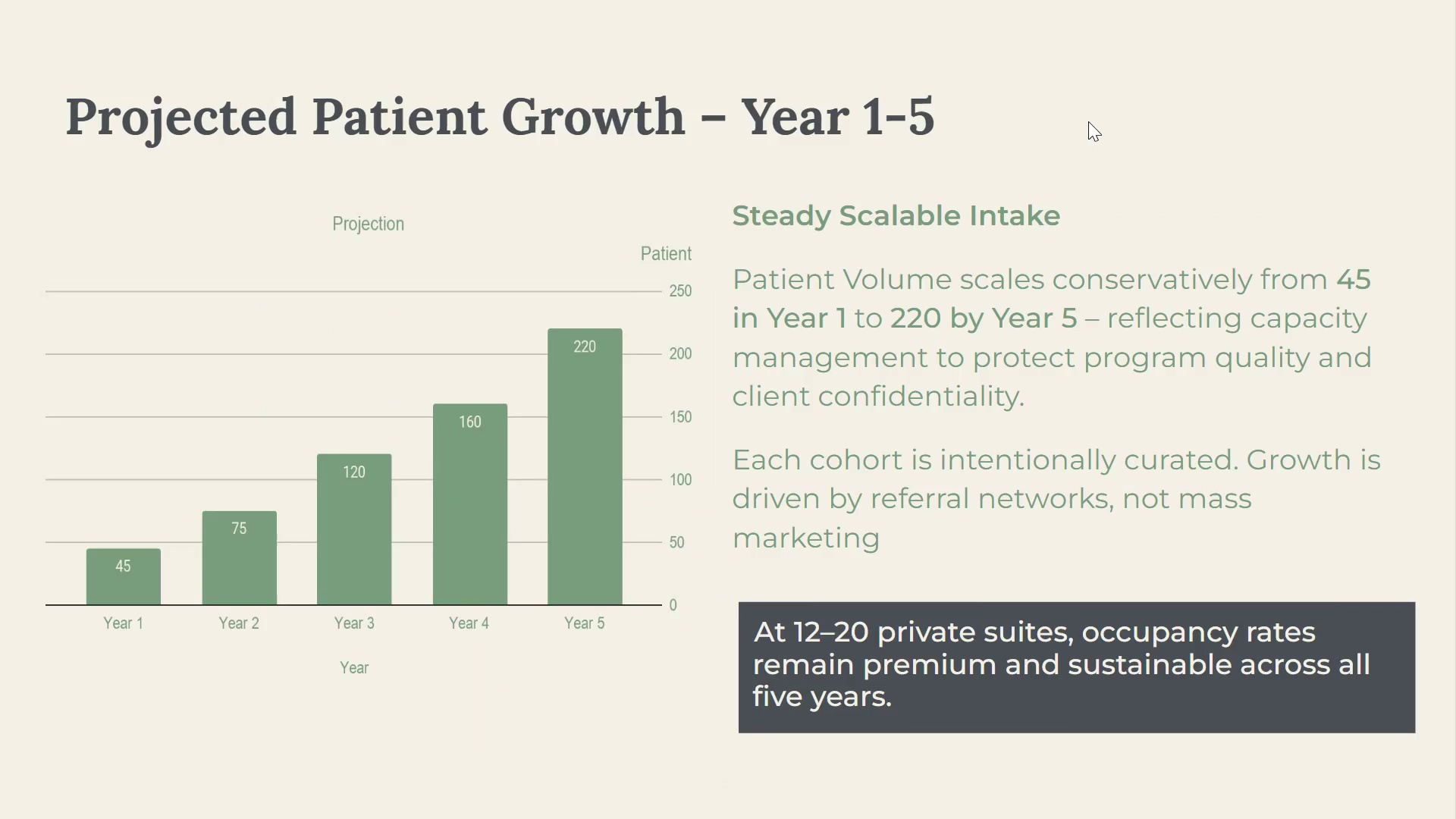 
key(ArrowDown)
 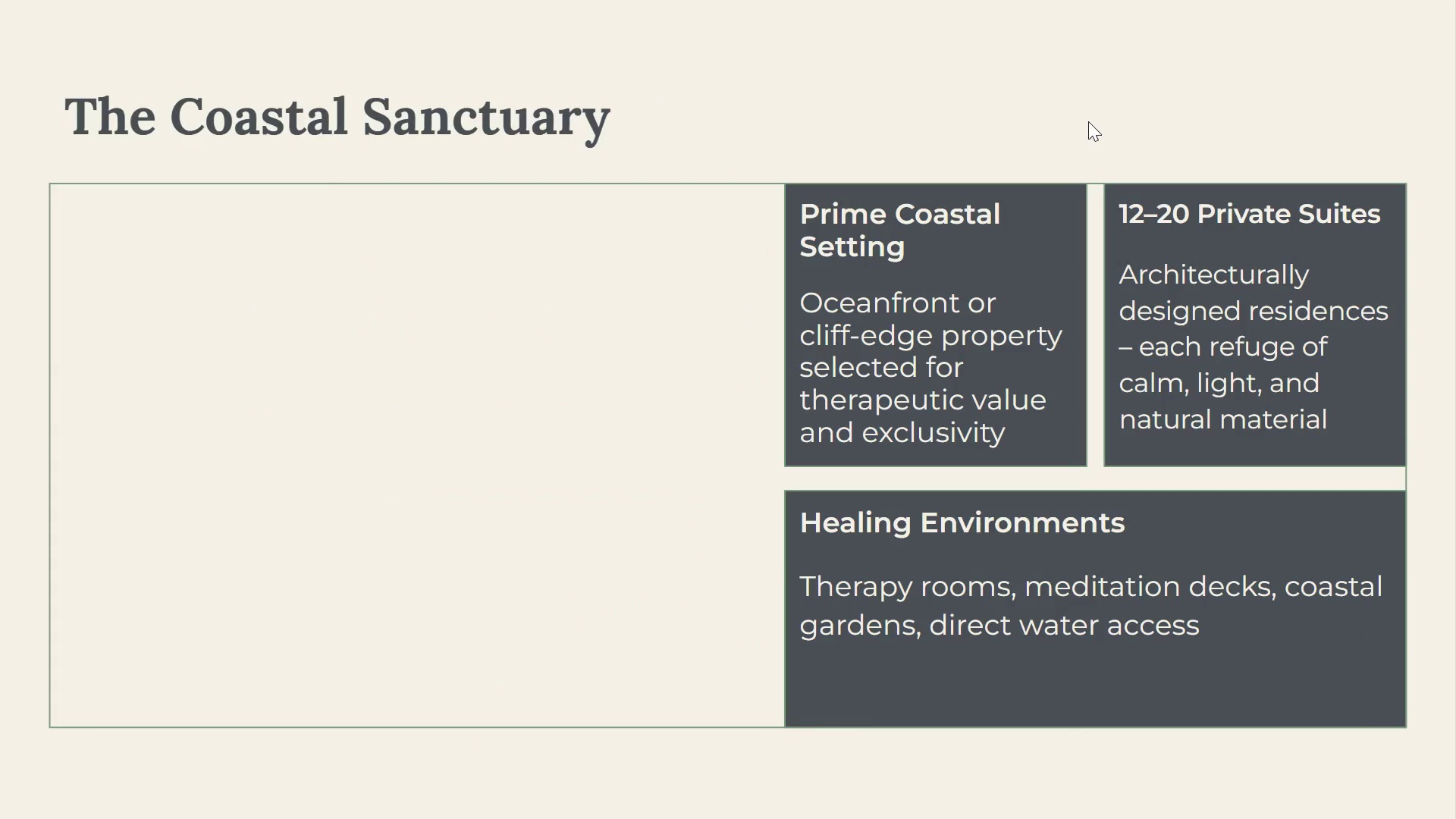 
key(ArrowUp)
 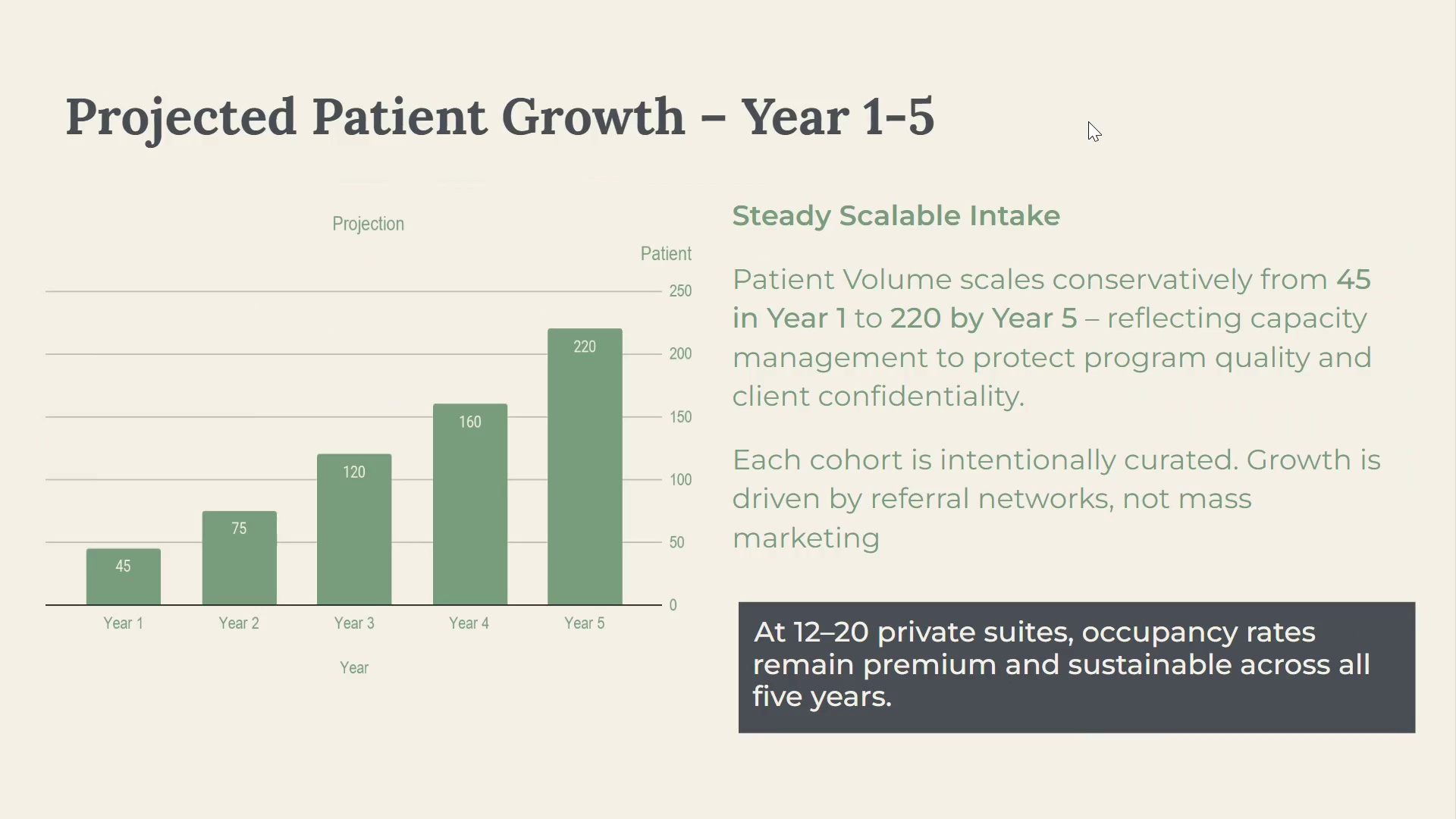 
key(ArrowDown)
 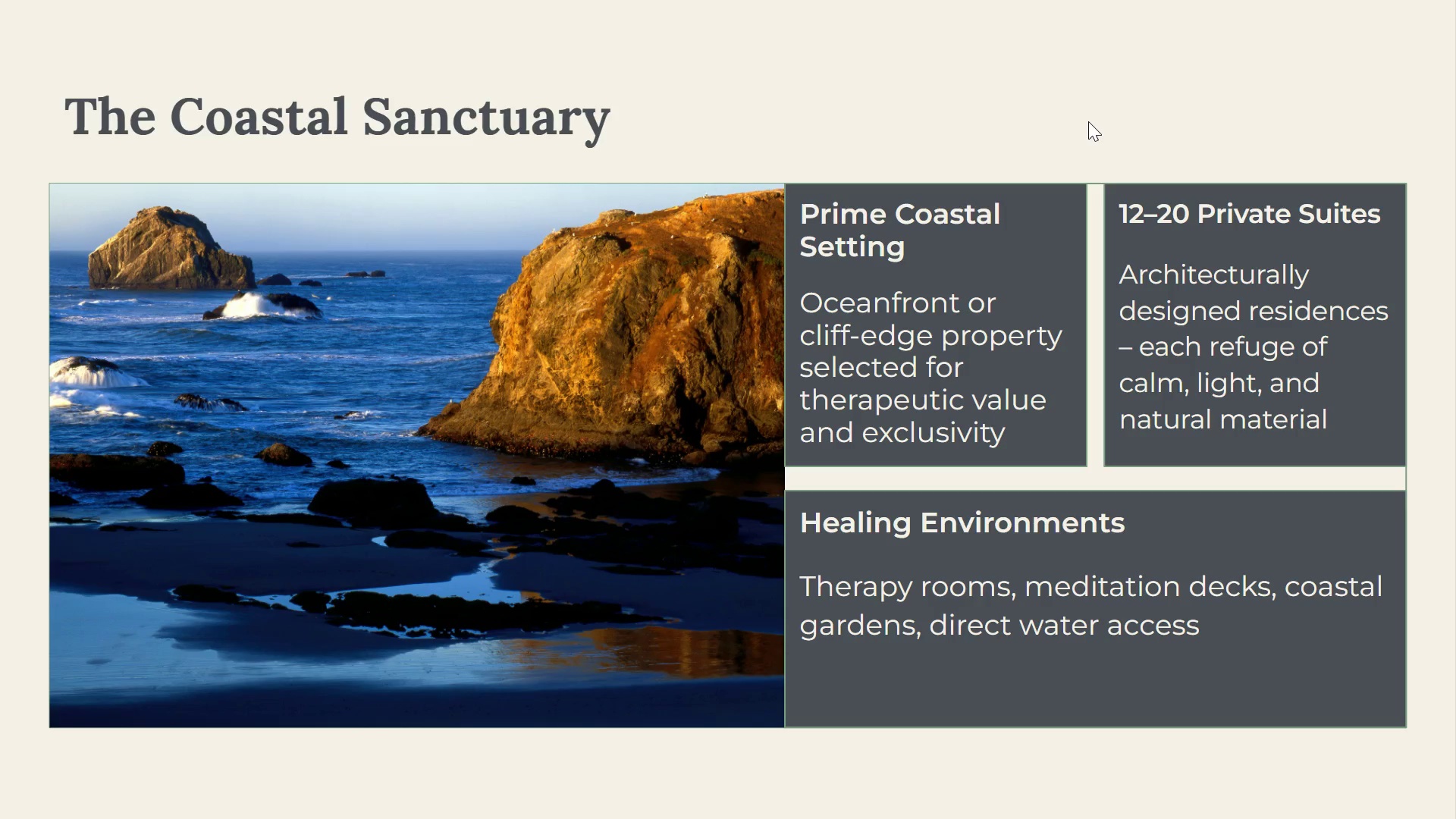 
key(ArrowUp)
 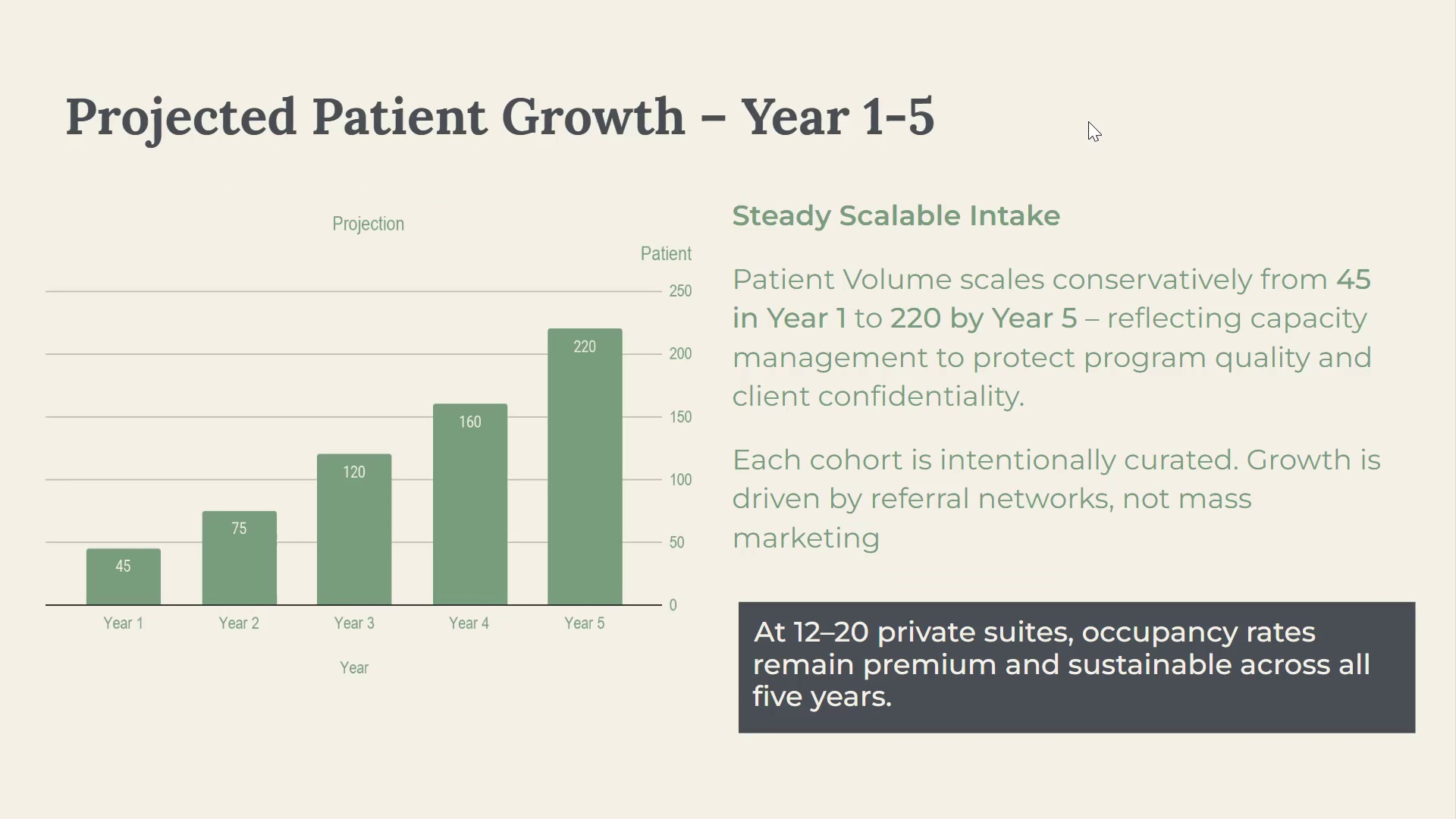 
key(ArrowDown)
 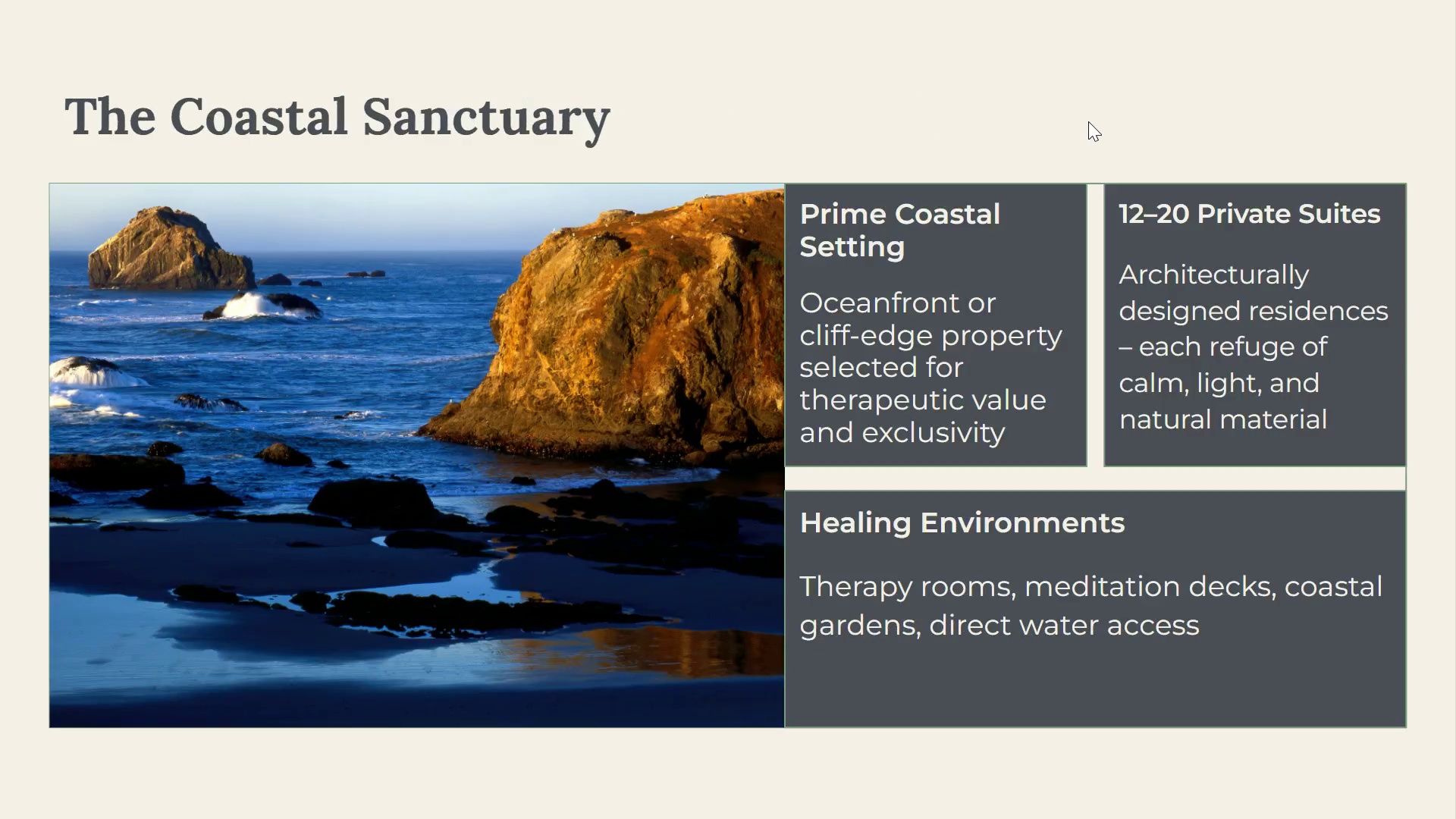 
key(ArrowDown)
 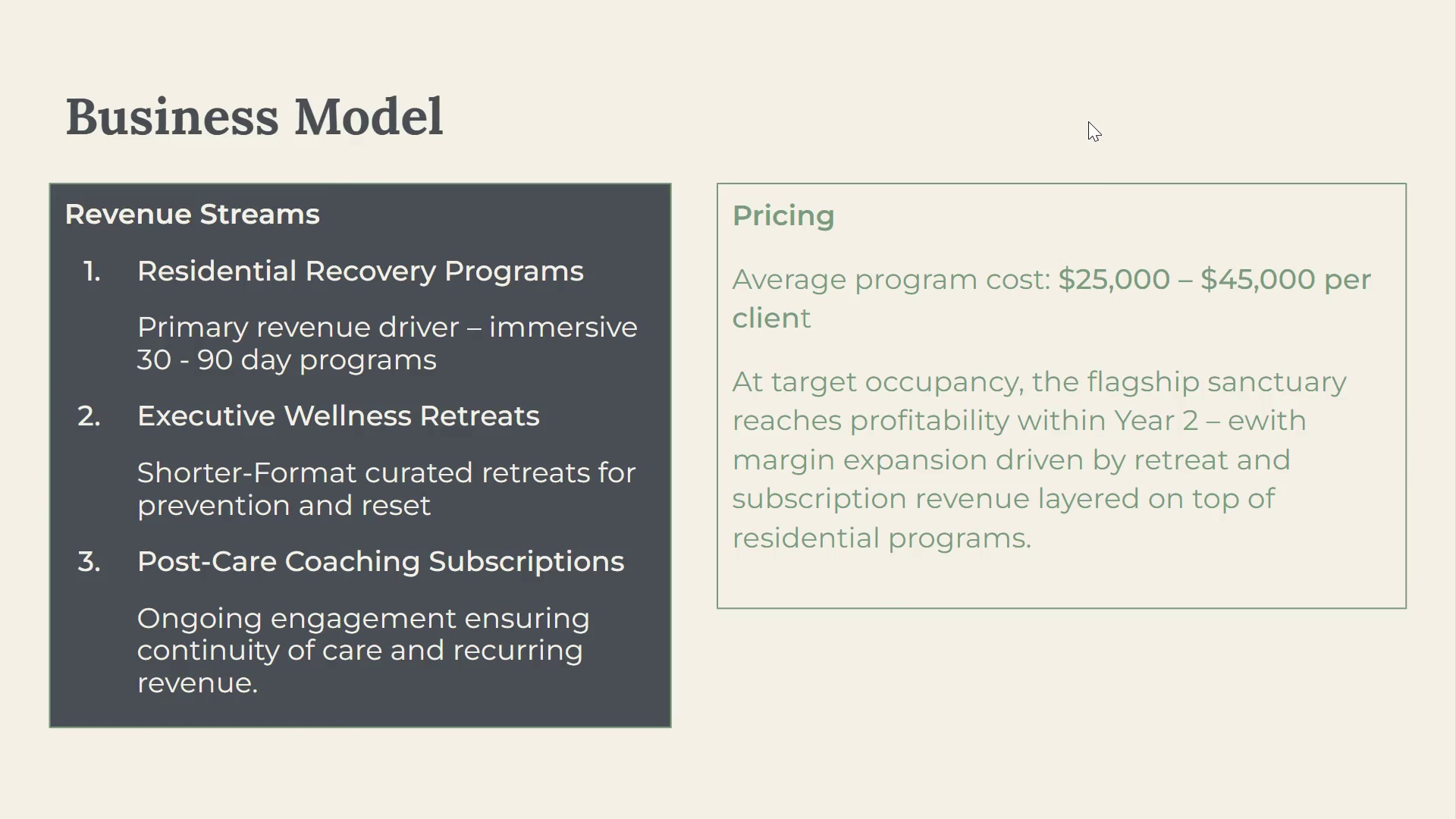 
key(ArrowDown)
 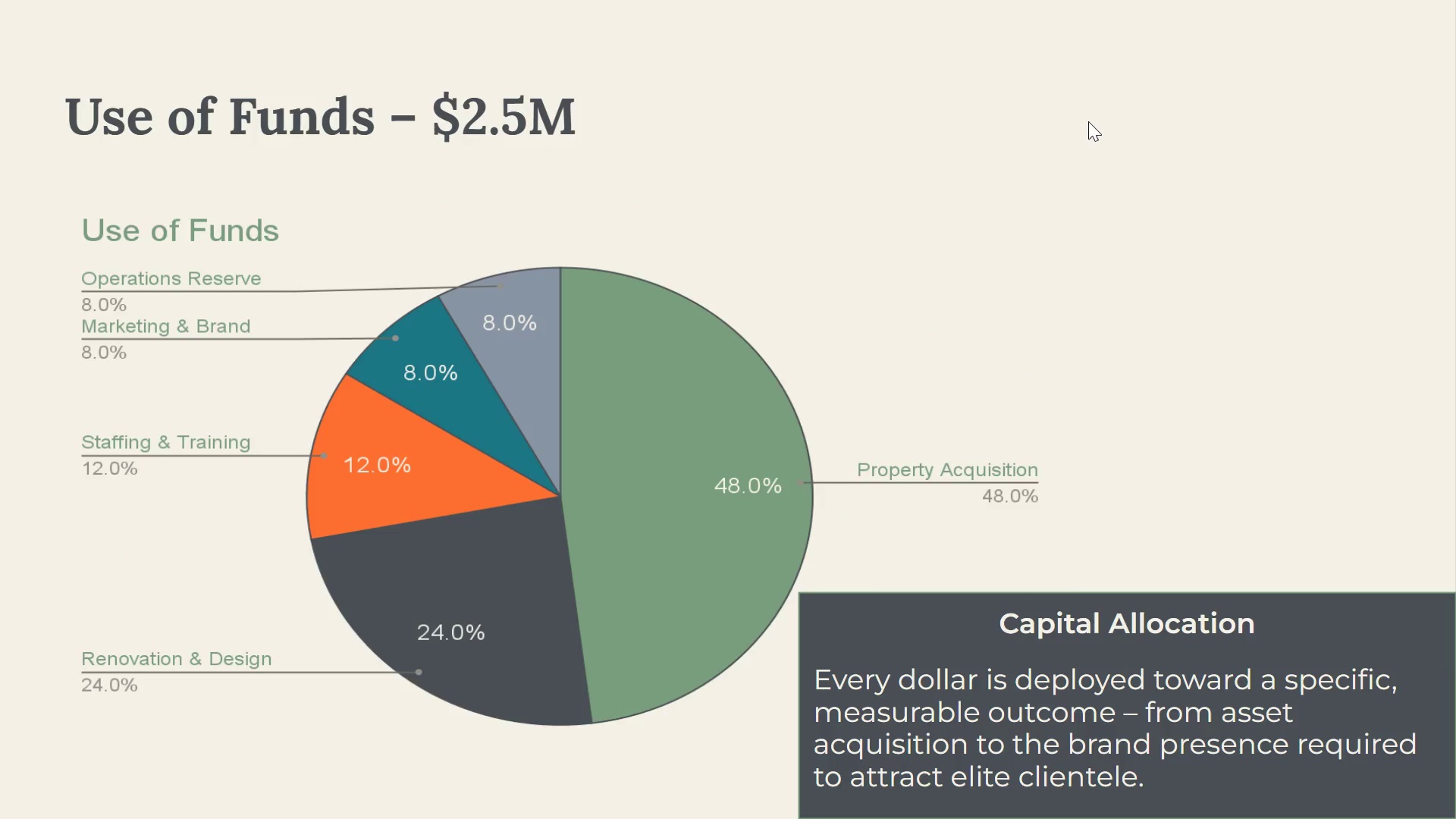 
key(ArrowDown)
 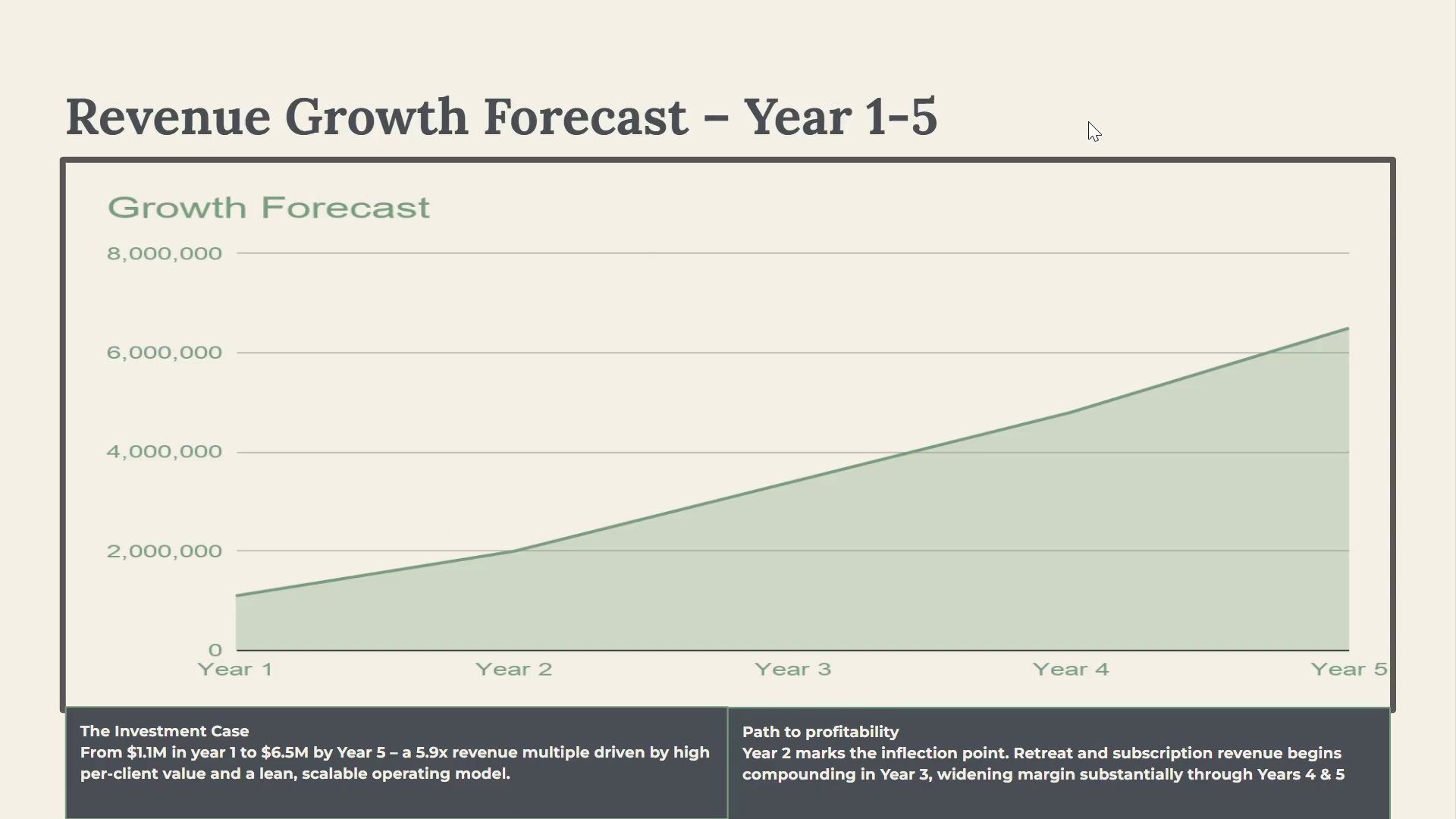 
key(Escape)
 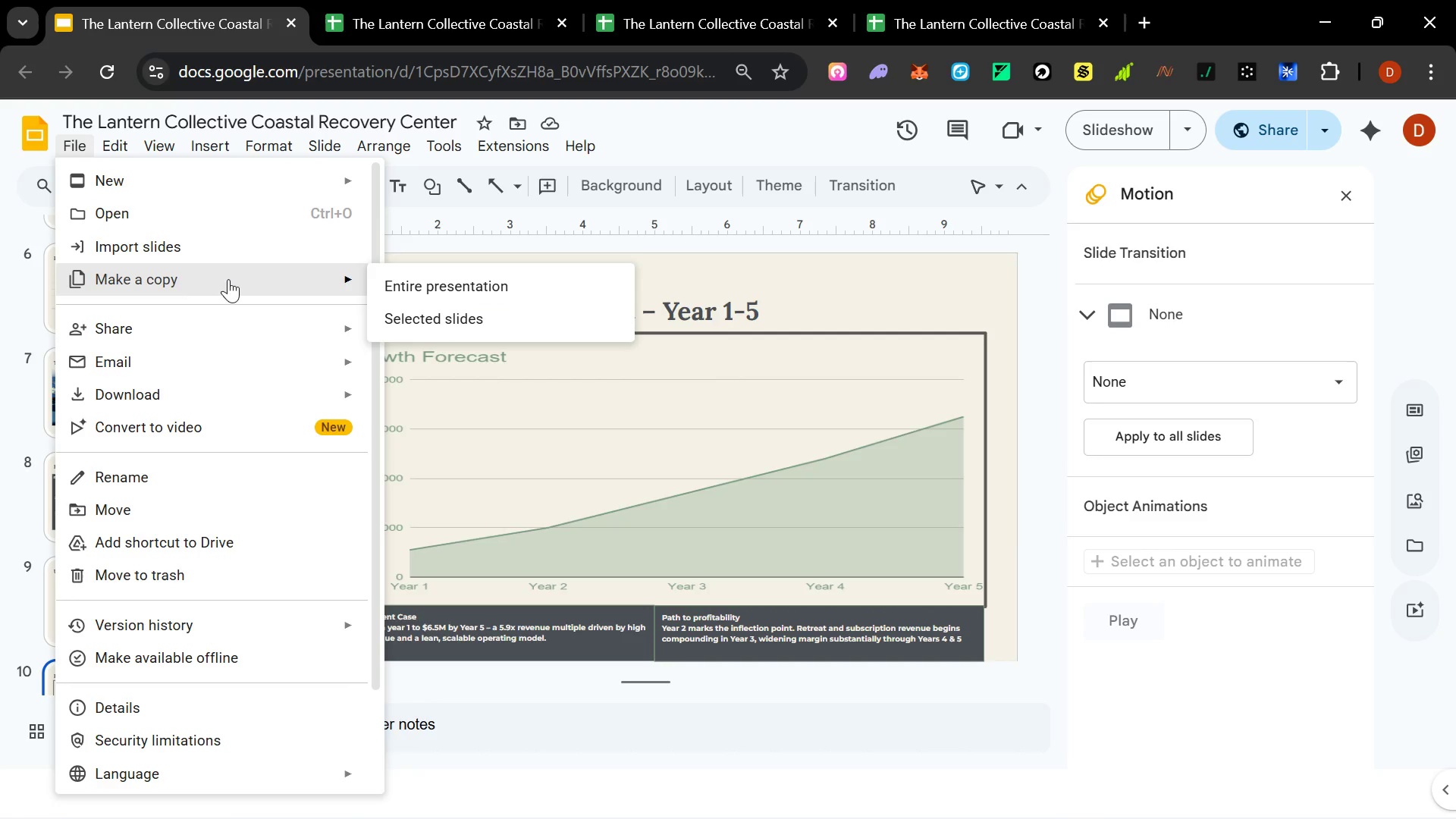 
wait(13.41)
 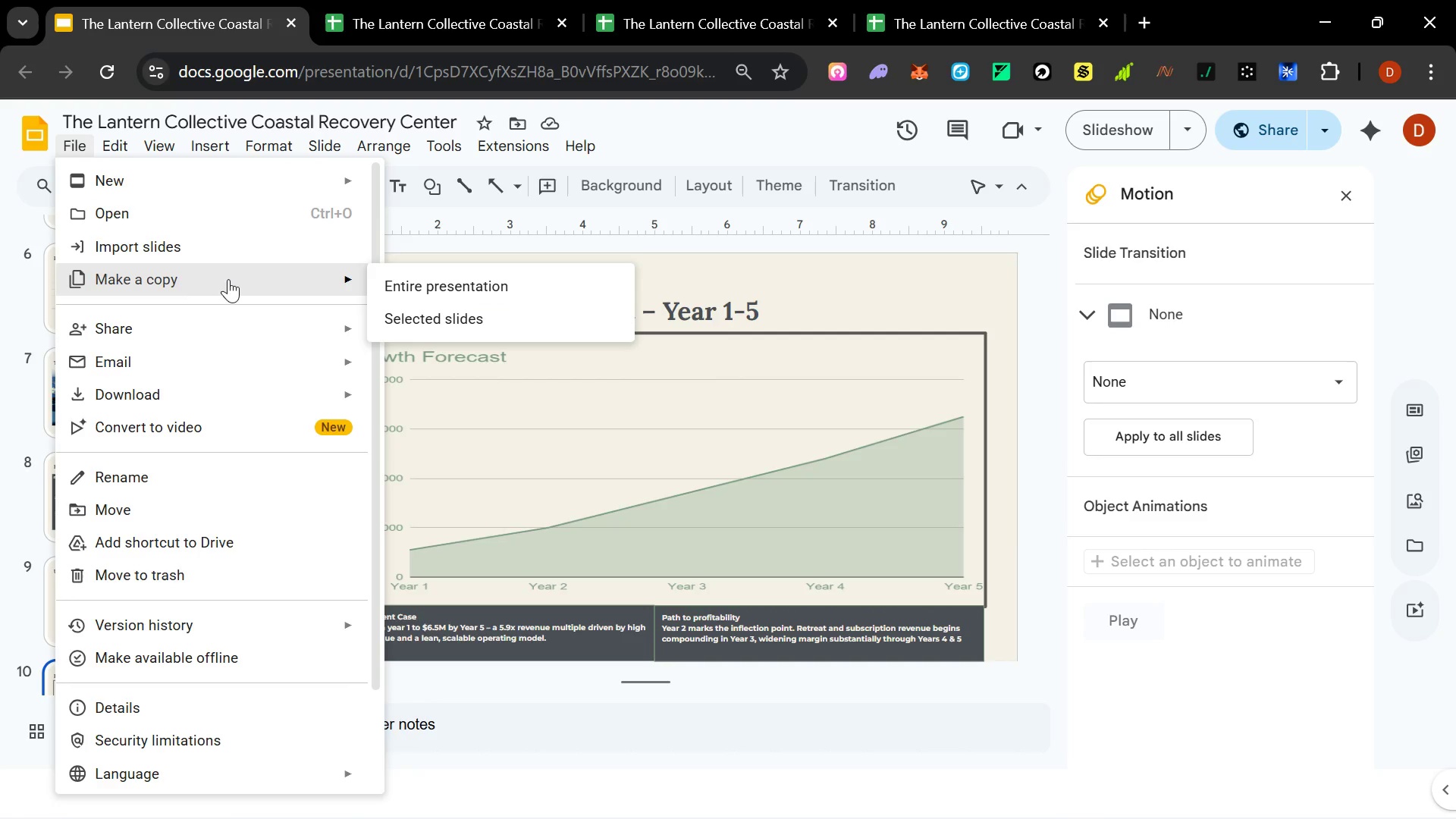 
left_click([476, 463])
 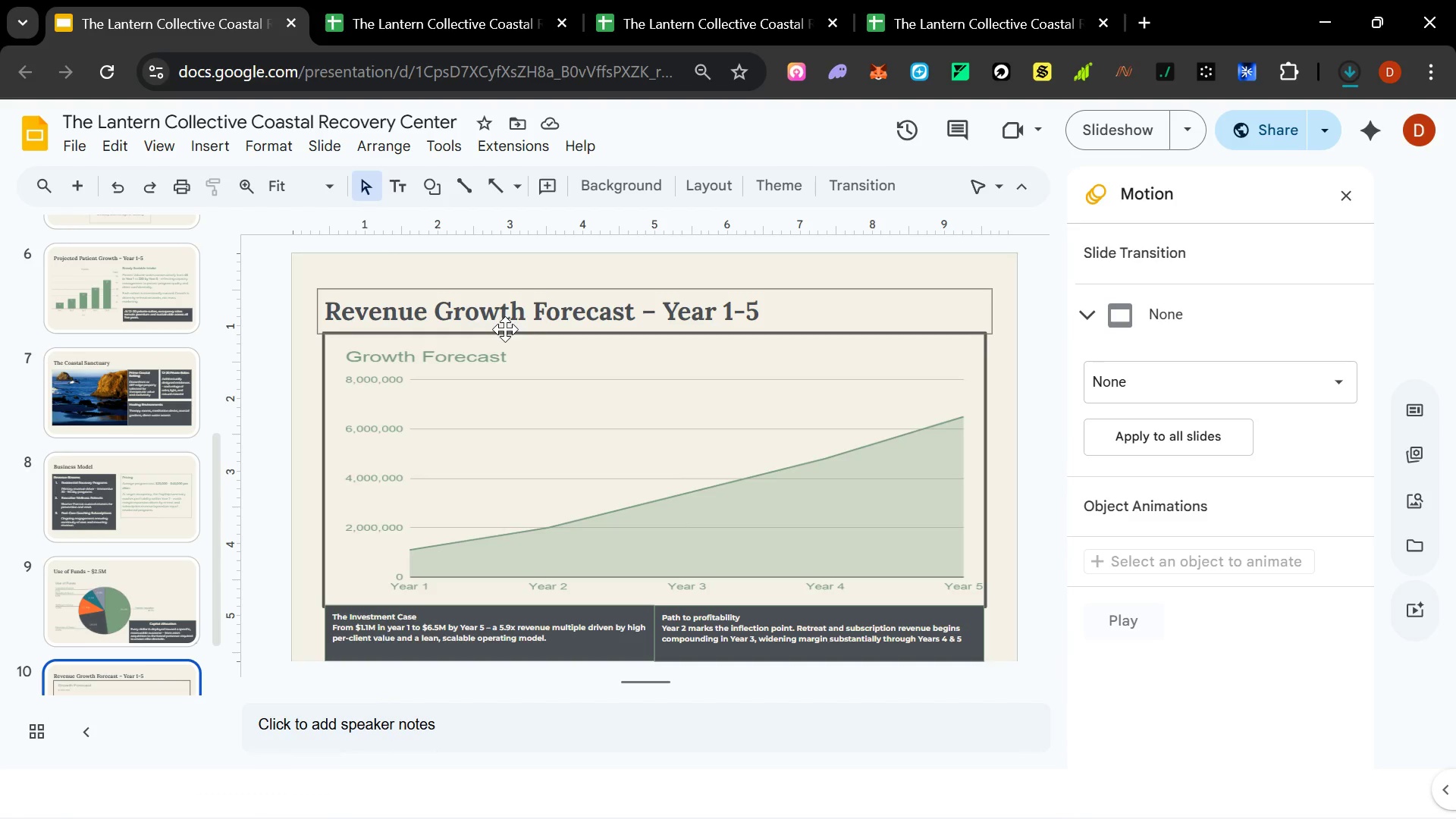 
wait(5.52)
 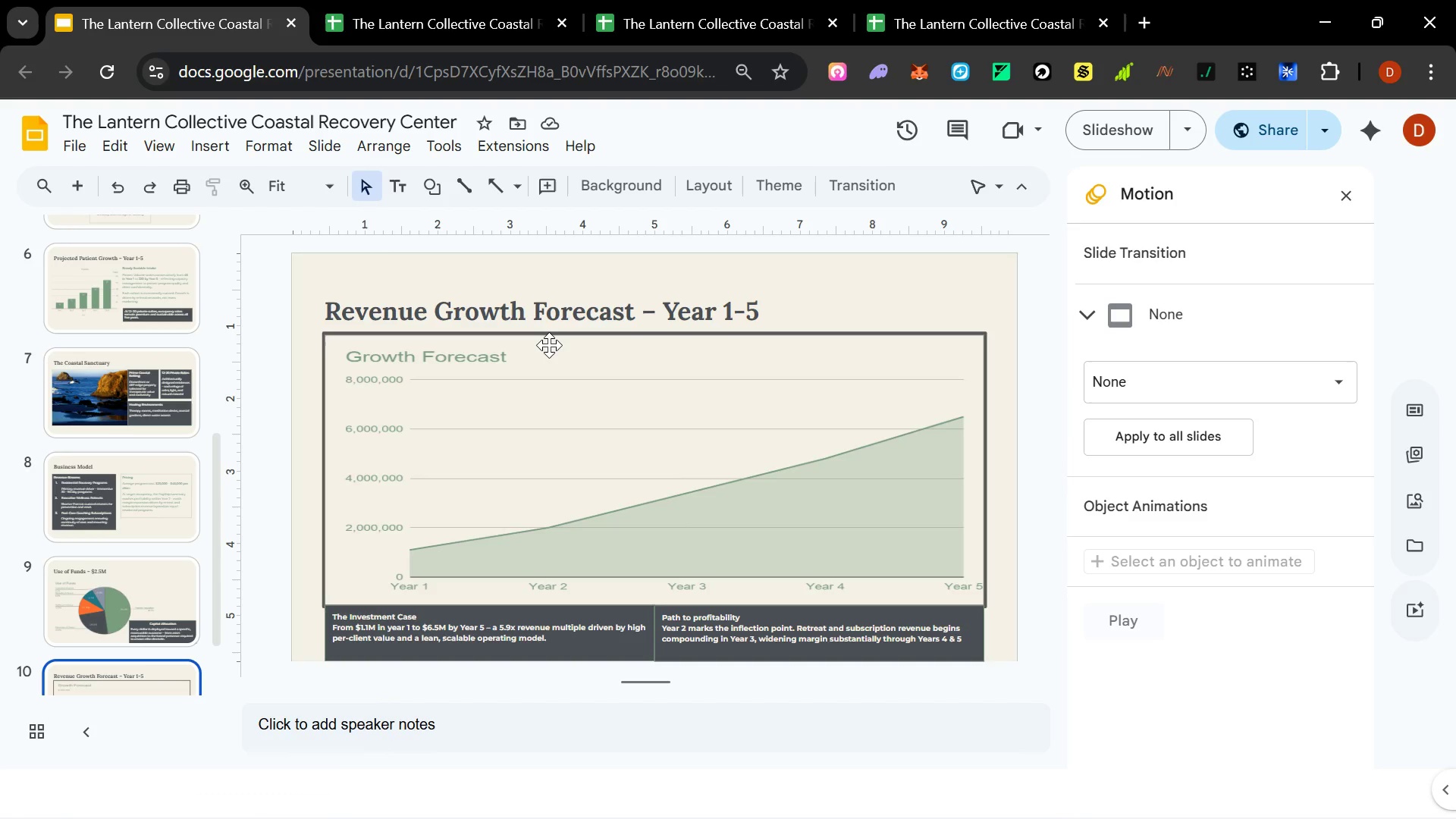 
left_click([799, 192])
 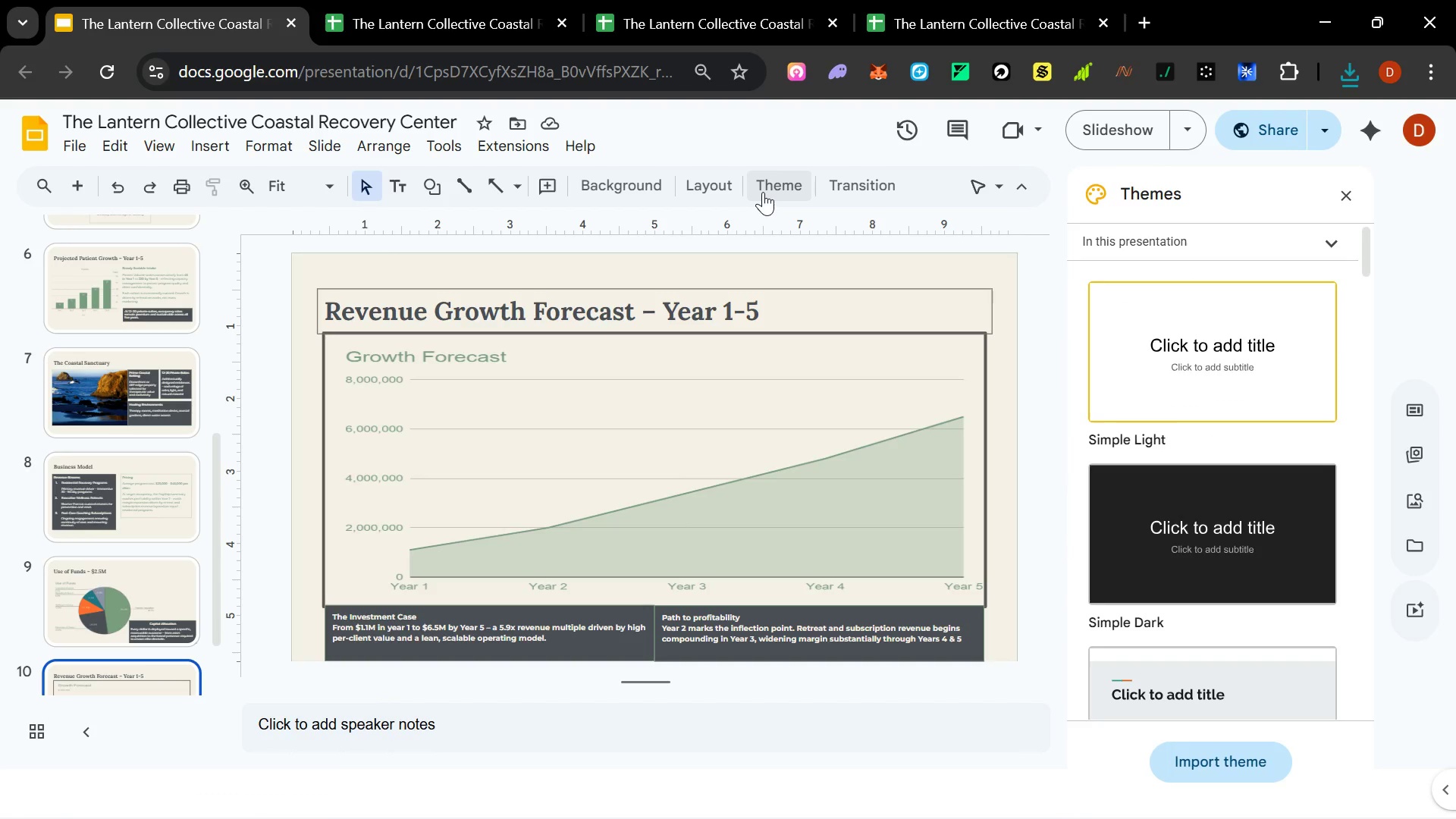 
wait(8.23)
 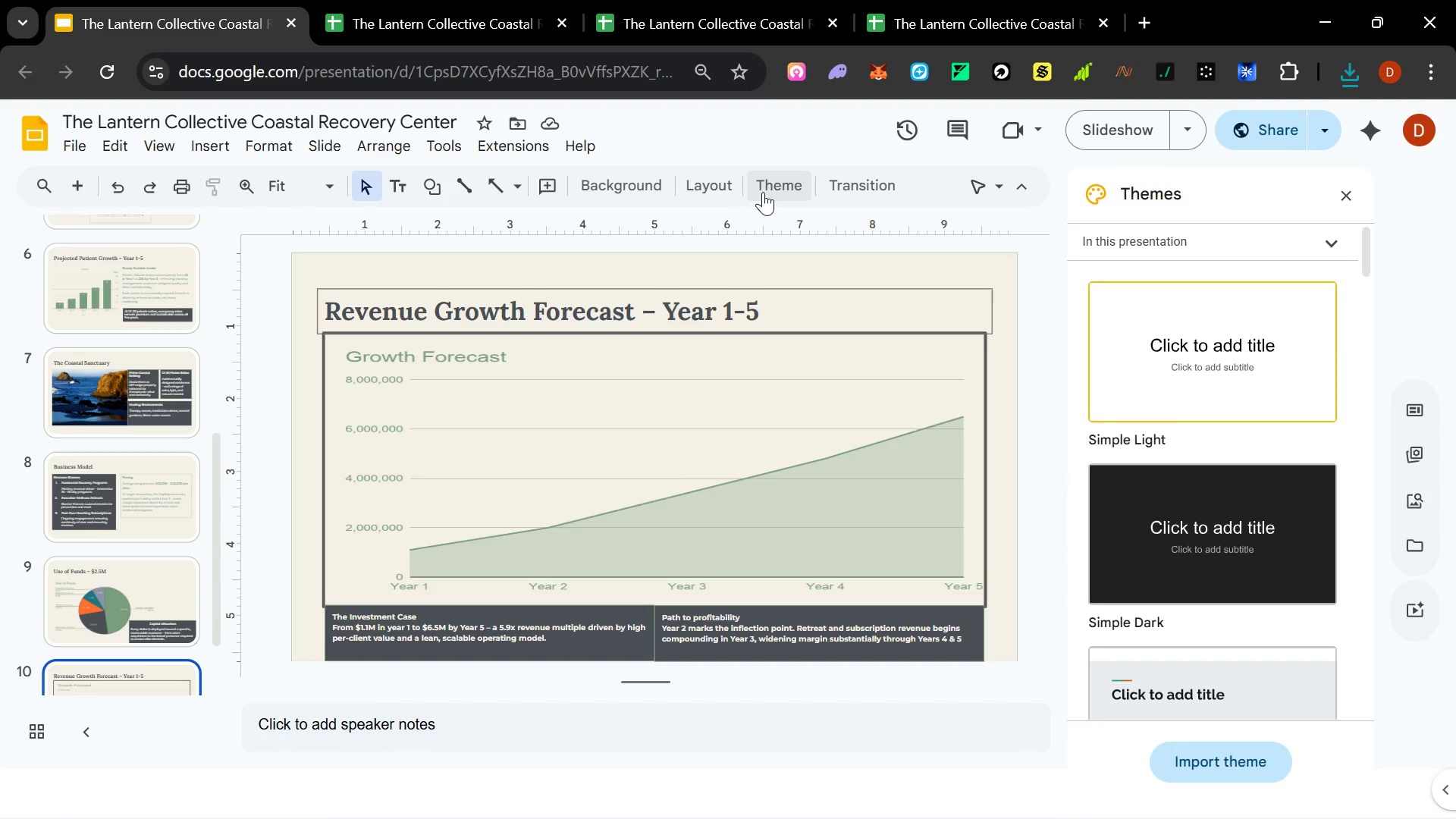 
left_click([322, 146])
 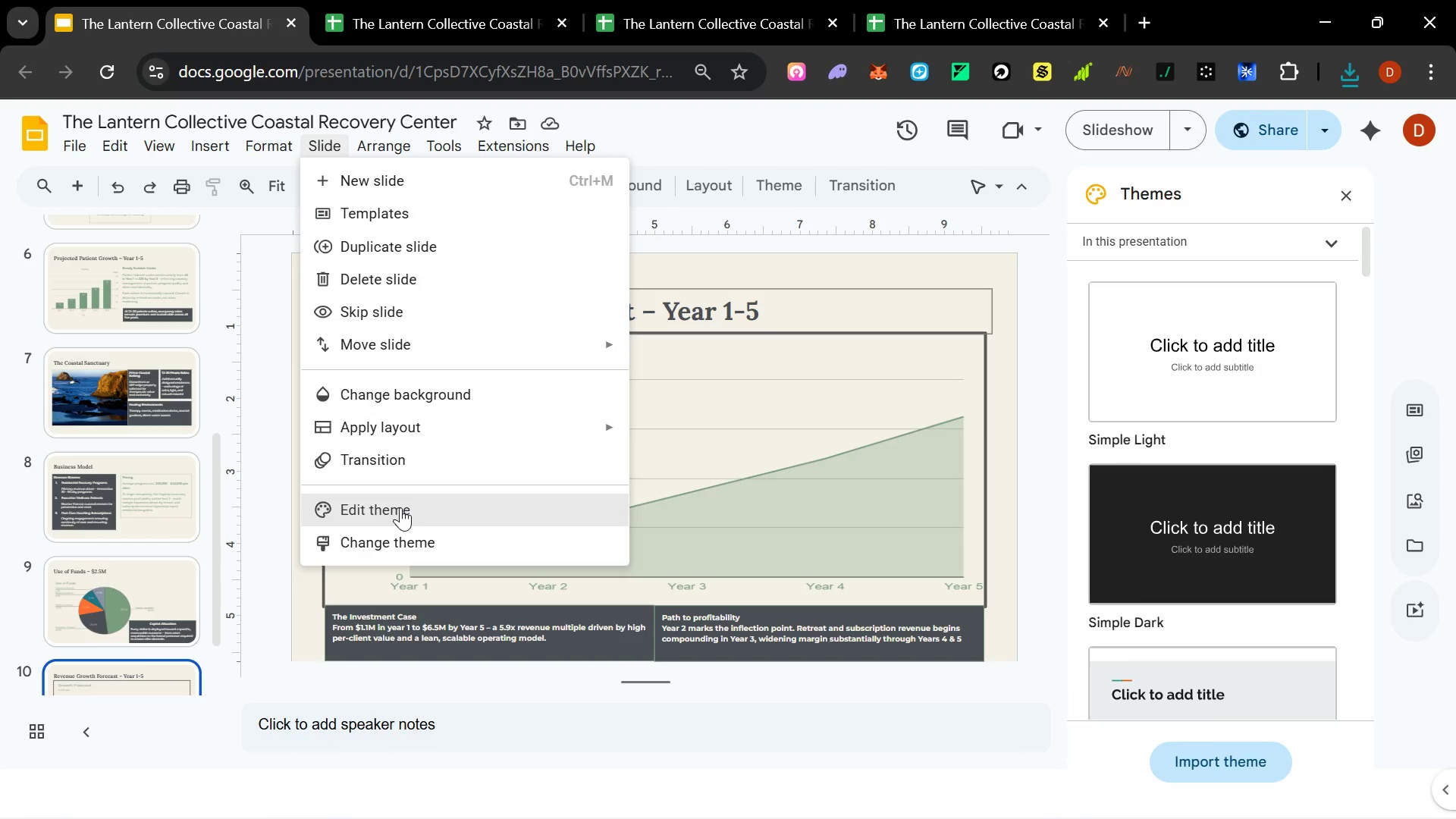 
key(PrintScreen)
 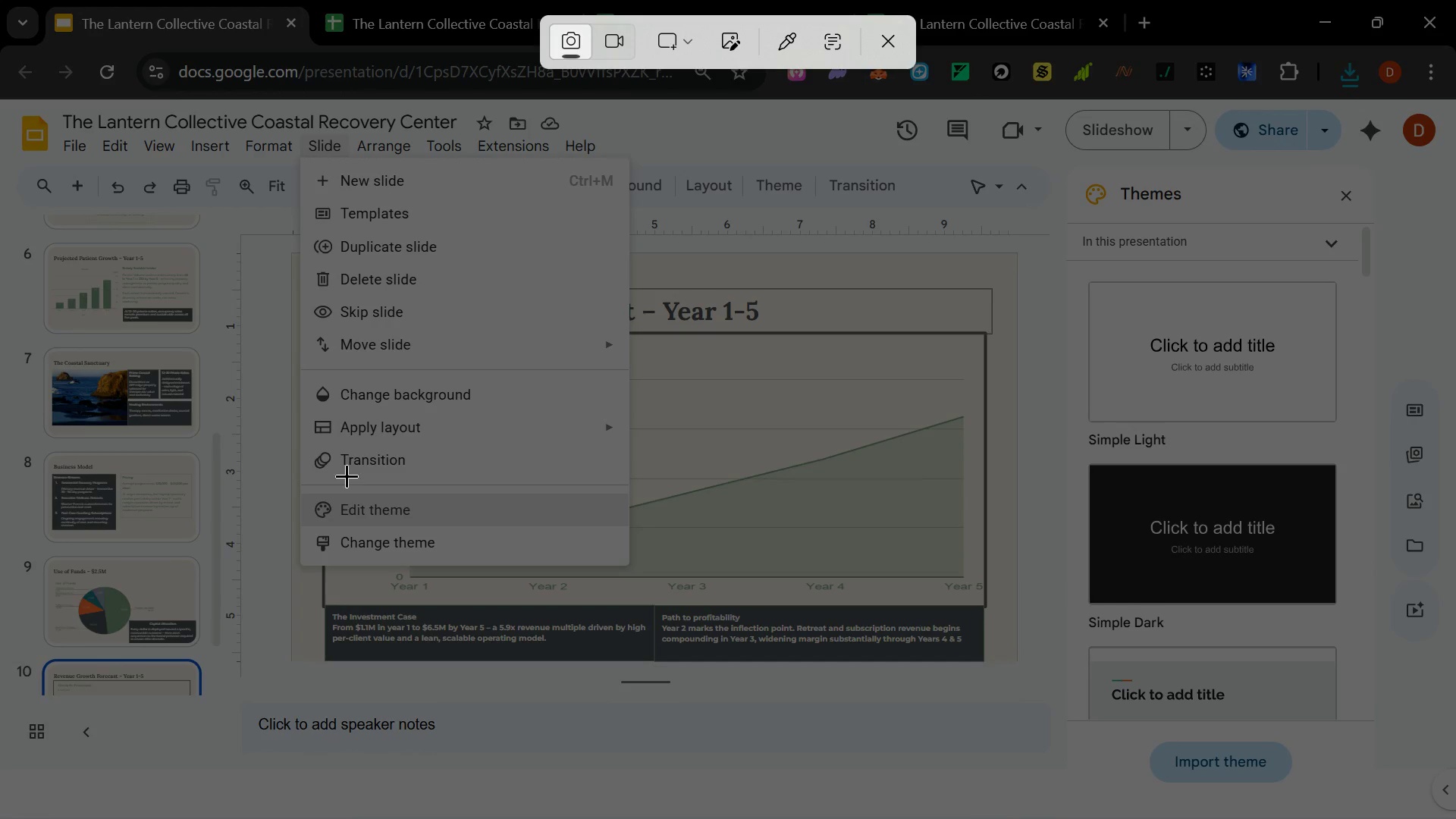 
left_click_drag(start_coordinate=[2, 102], to_coordinate=[1448, 818])
 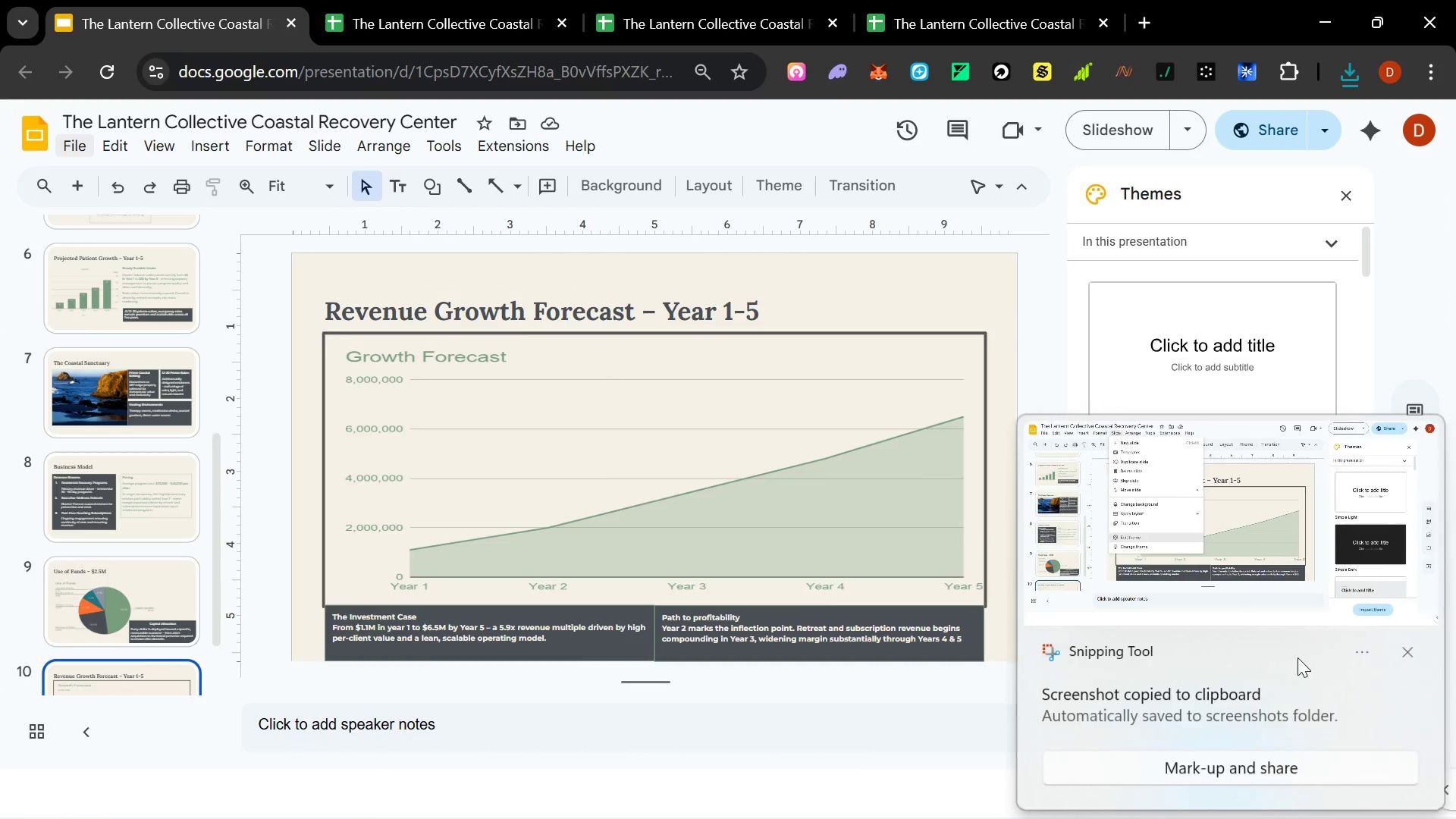 
left_click([1266, 766])
 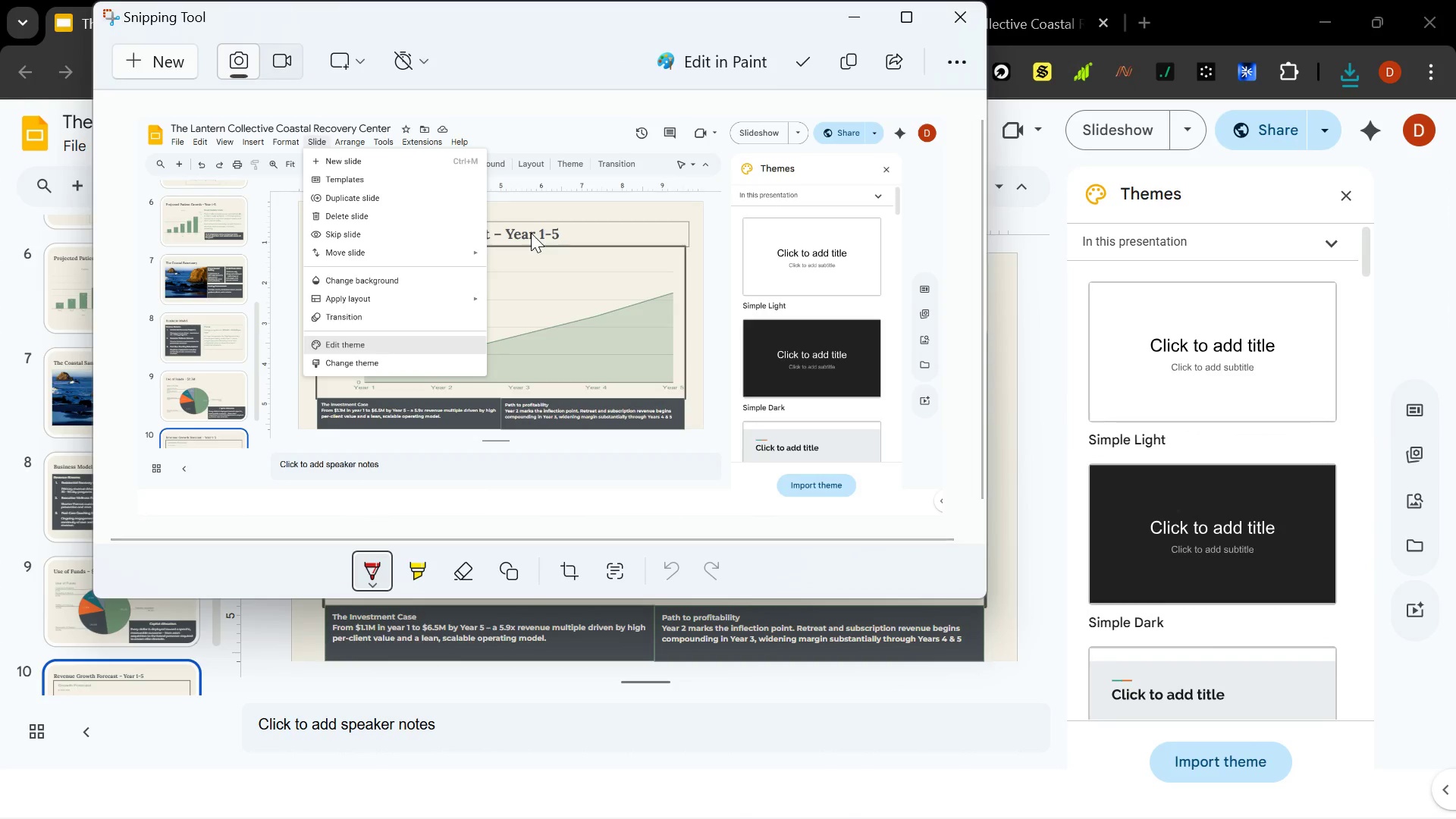 
left_click([813, 63])
 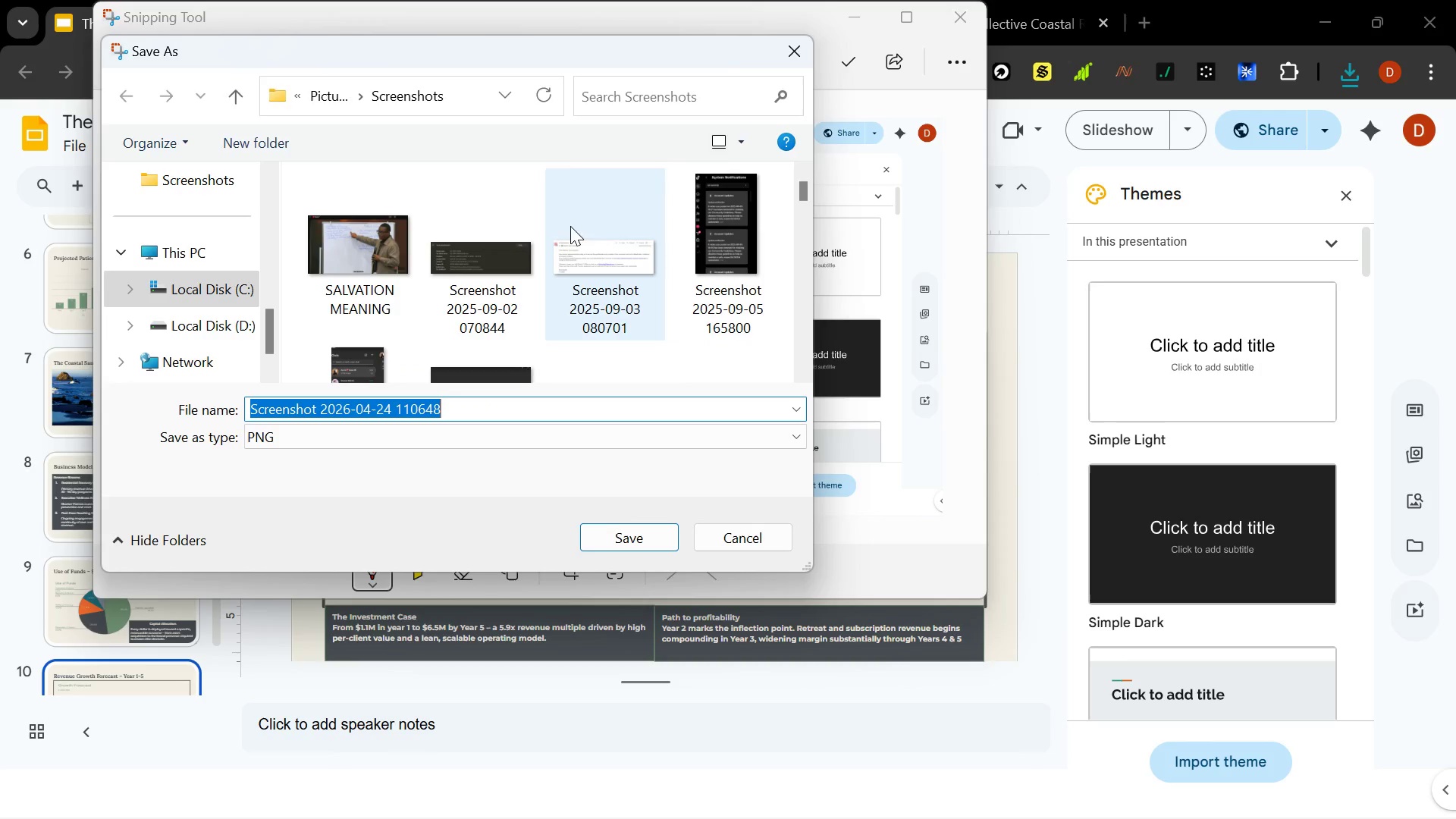 
scroll: coordinate [184, 337], scroll_direction: up, amount: 6.0
 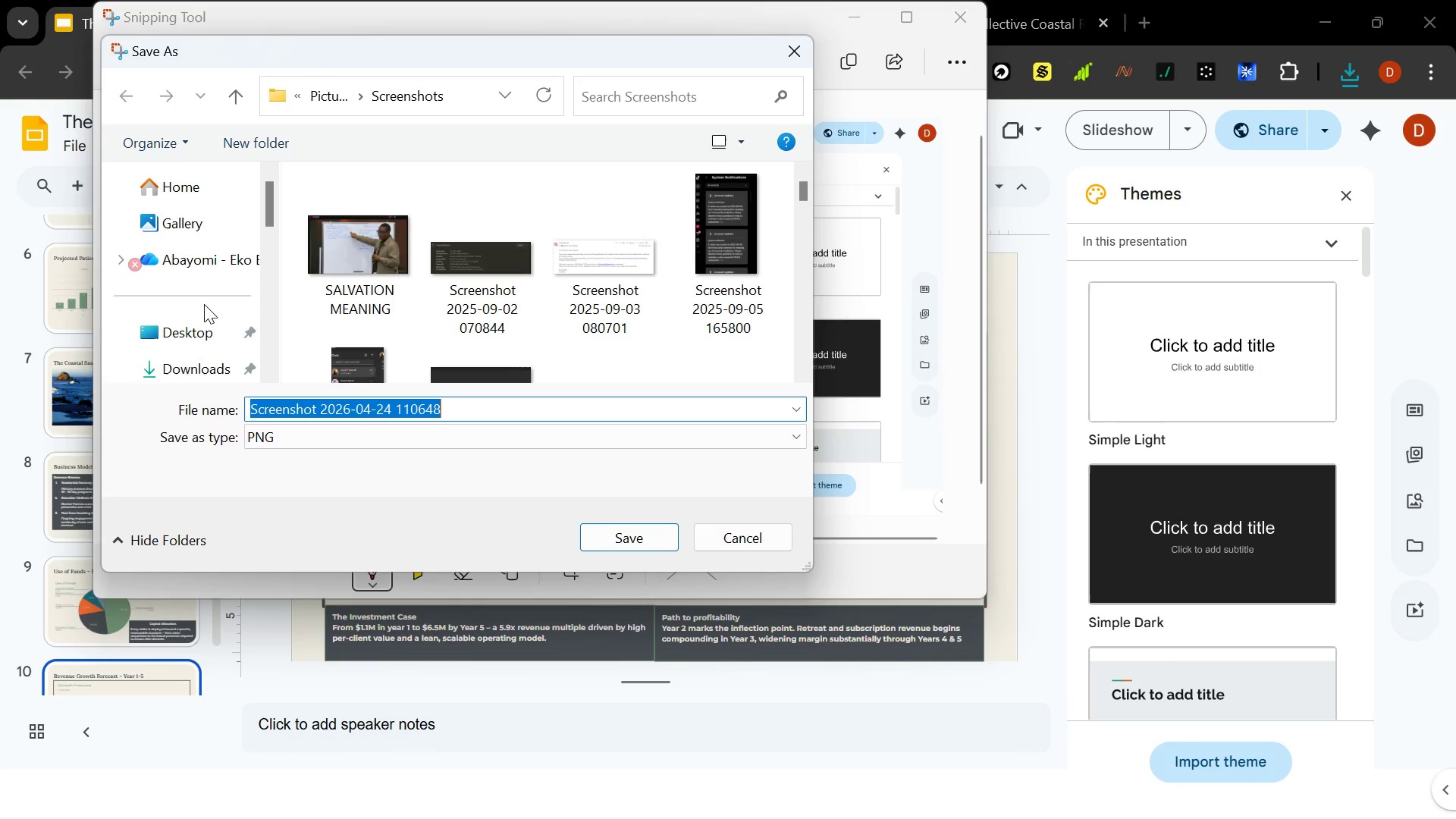 
left_click([202, 322])
 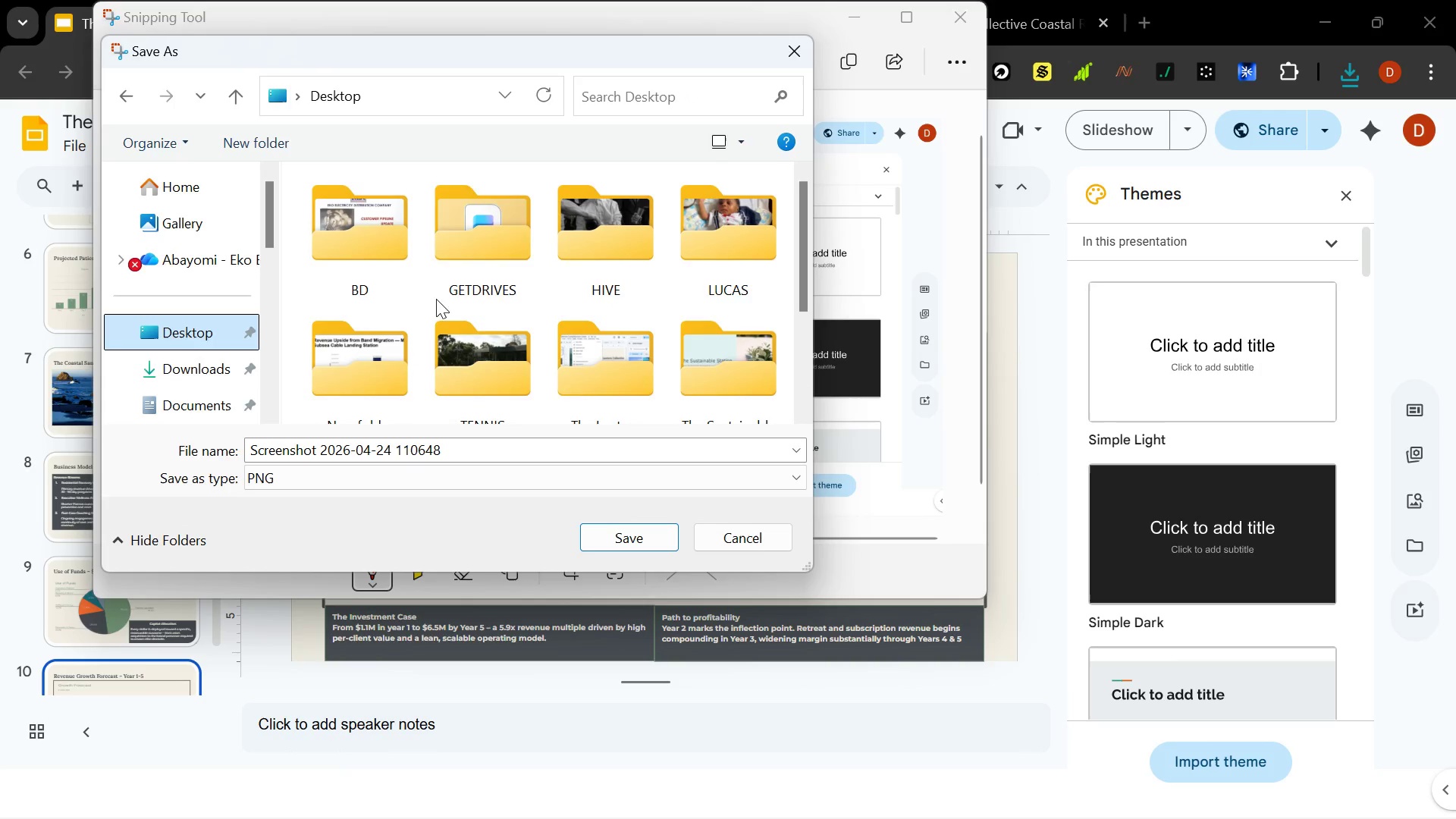 
scroll: coordinate [466, 291], scroll_direction: down, amount: 2.0
 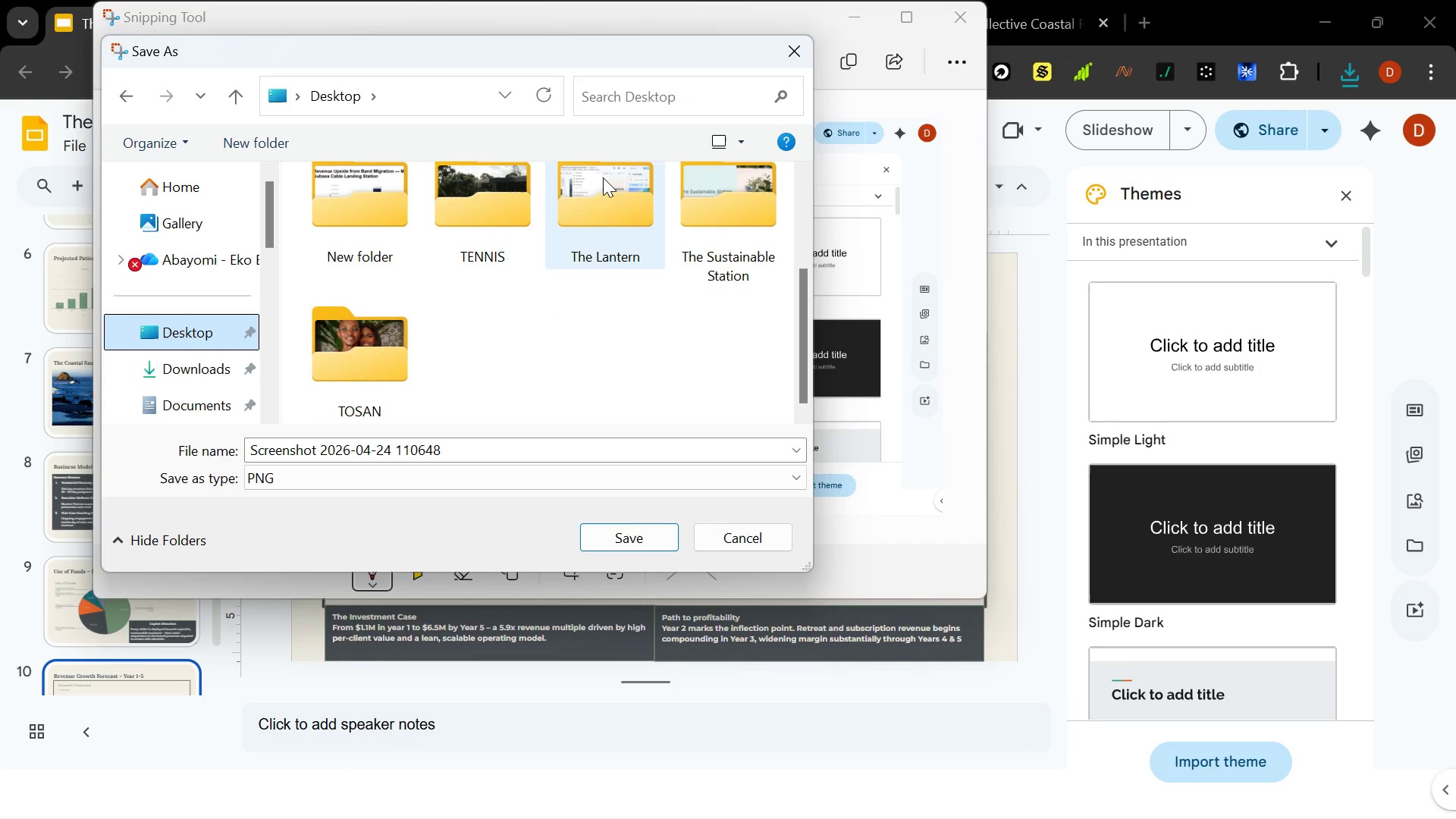 
double_click([604, 171])
 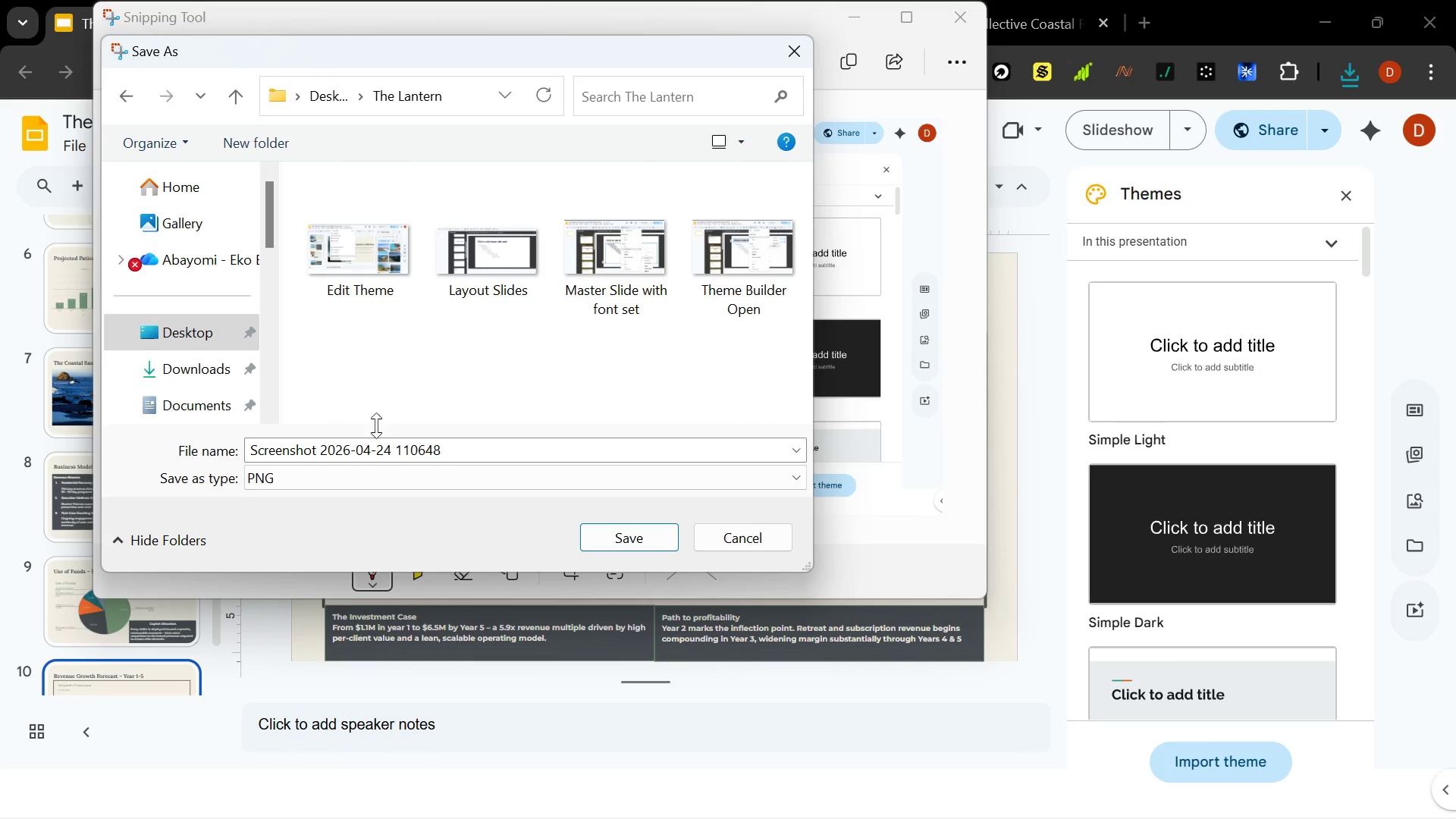 
left_click([384, 445])
 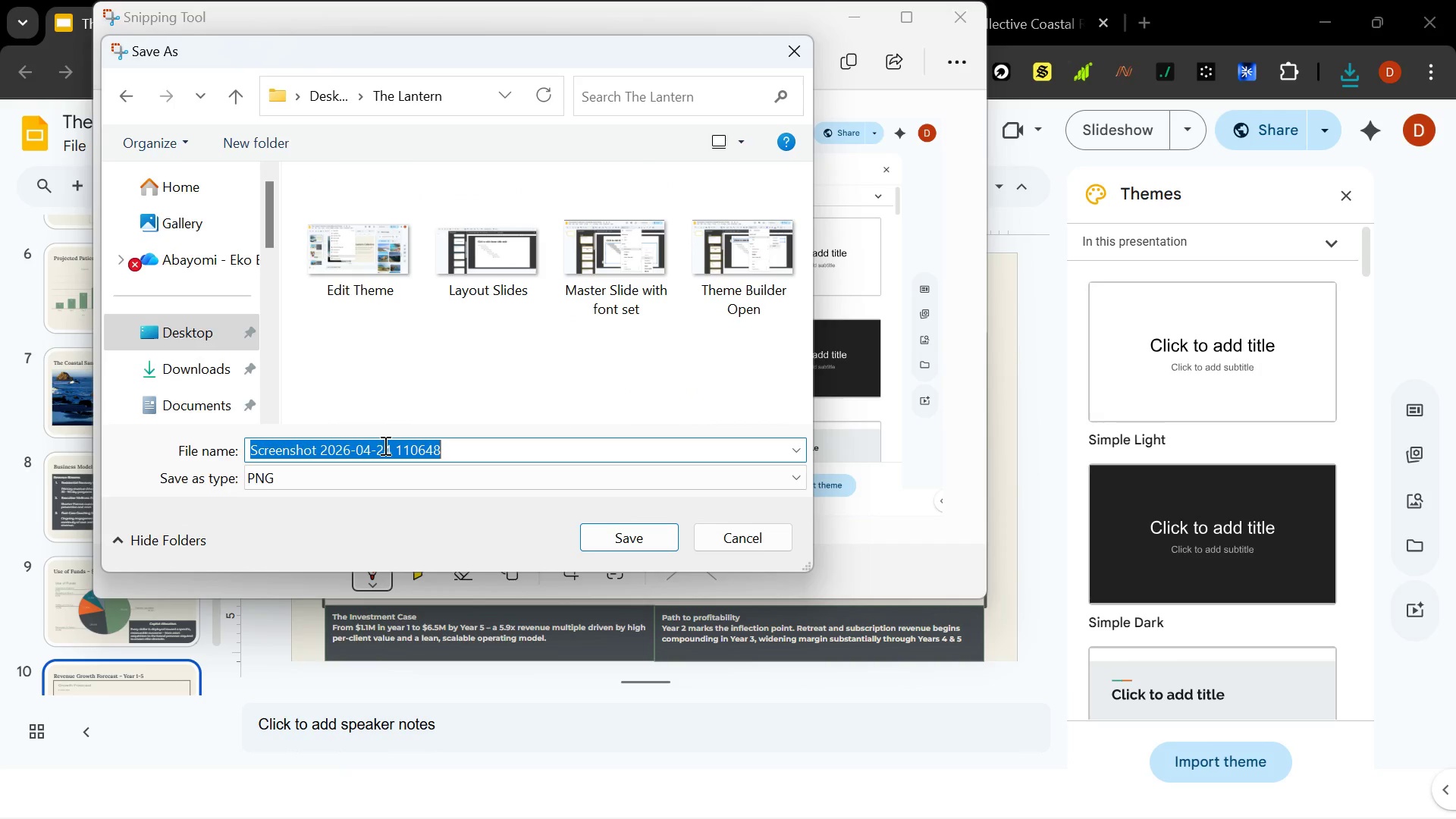 
type(Edit Theme)
 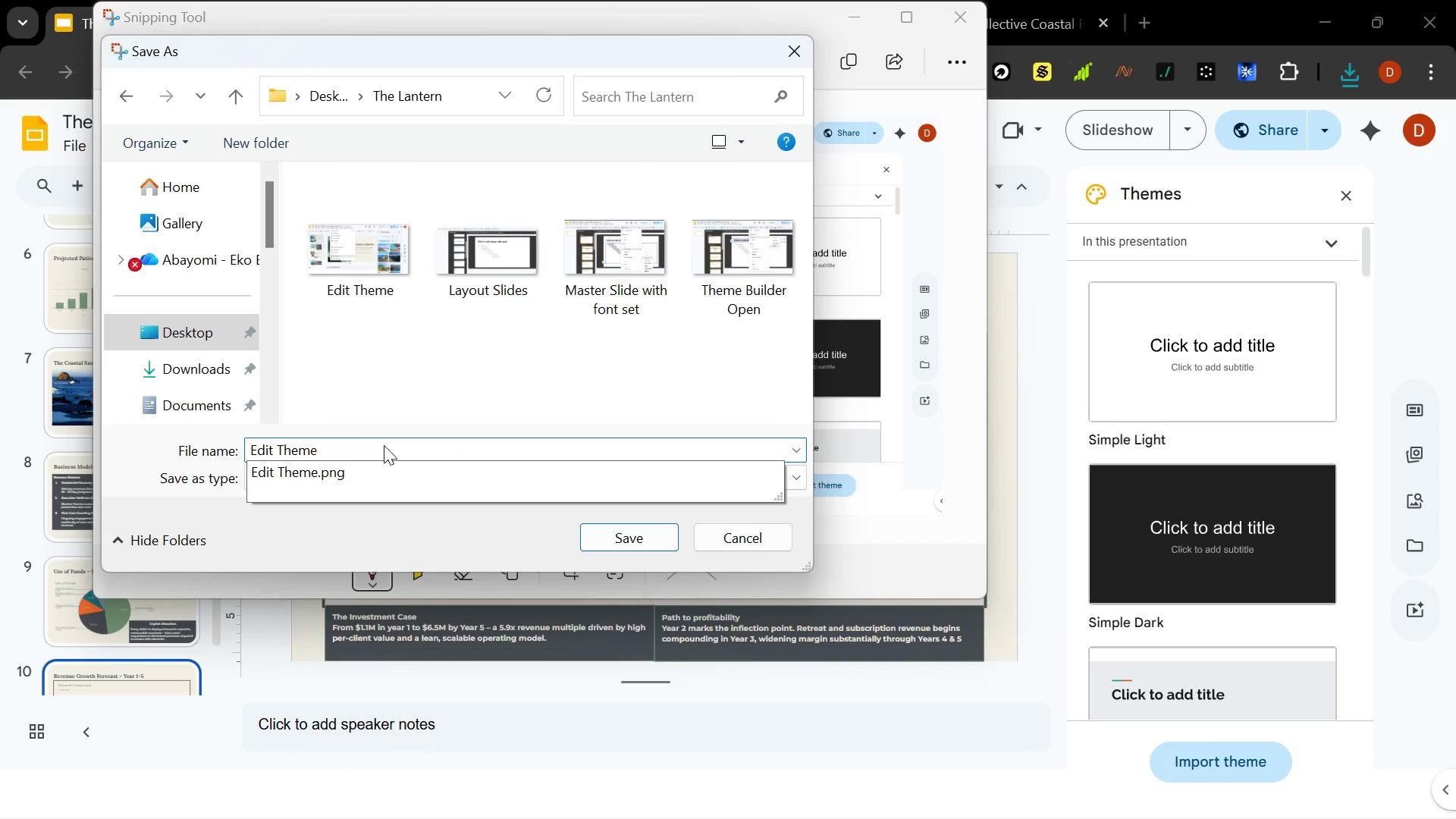 
key(Enter)
 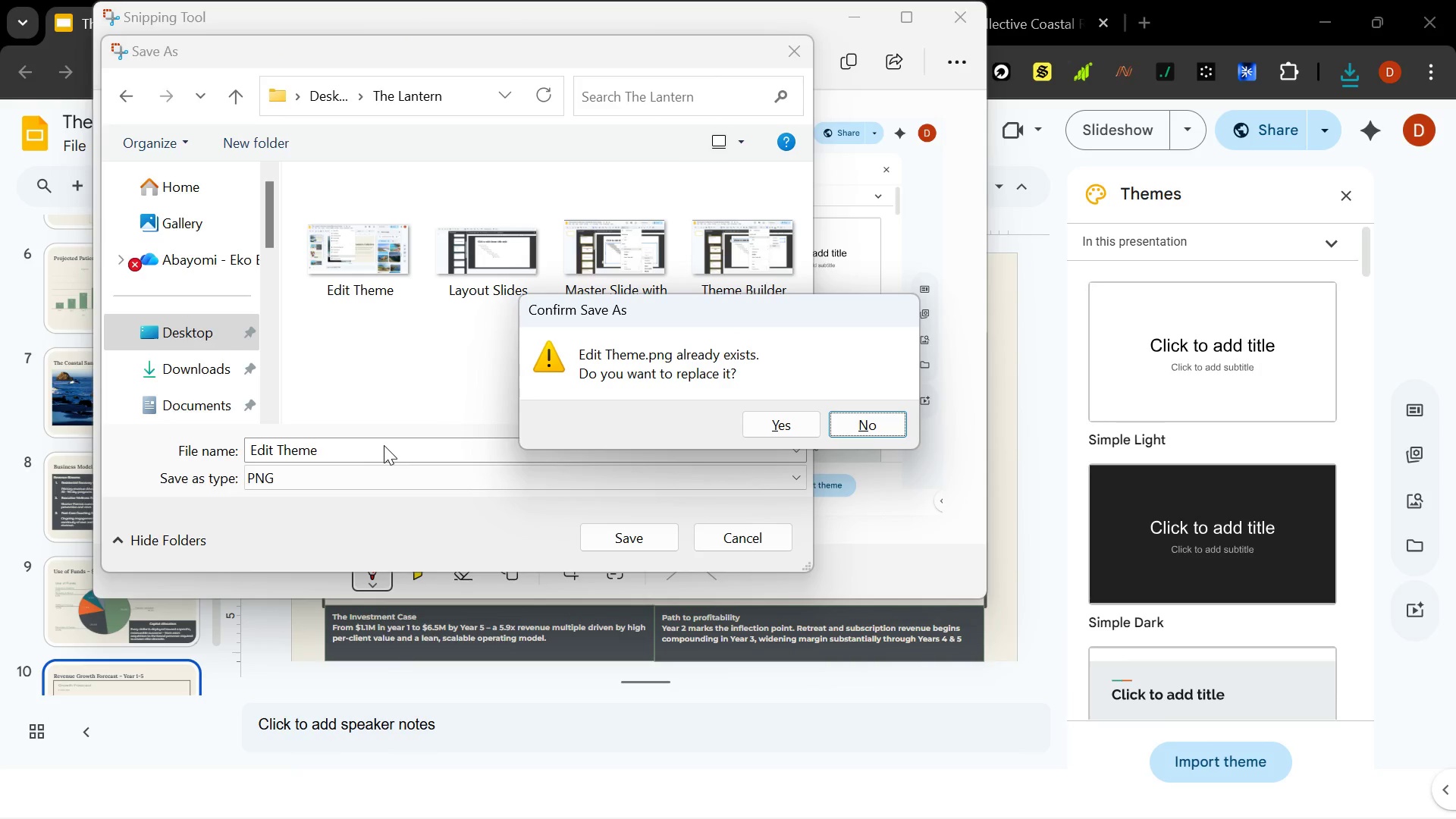 
key(ArrowLeft)
 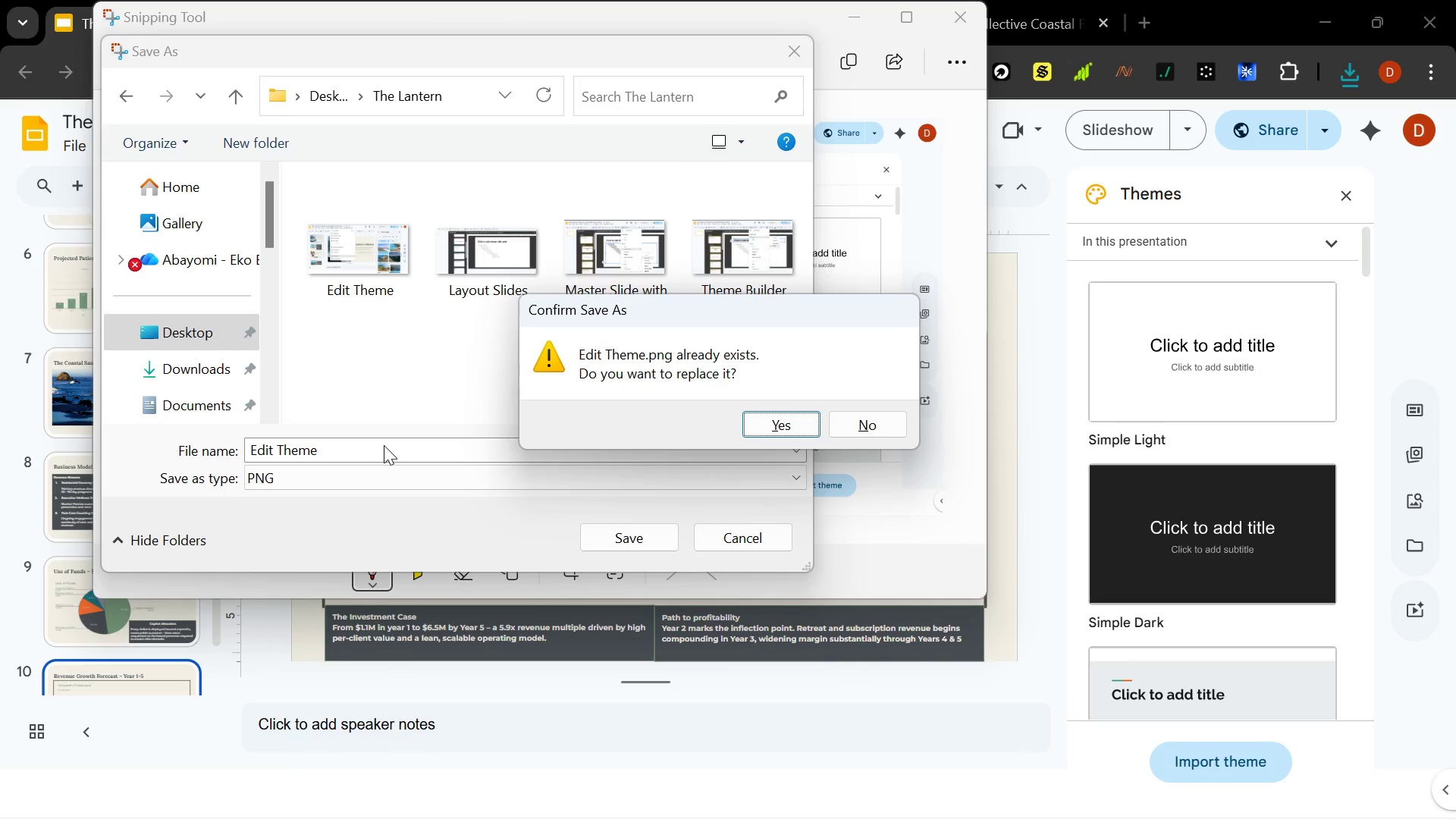 
key(Enter)
 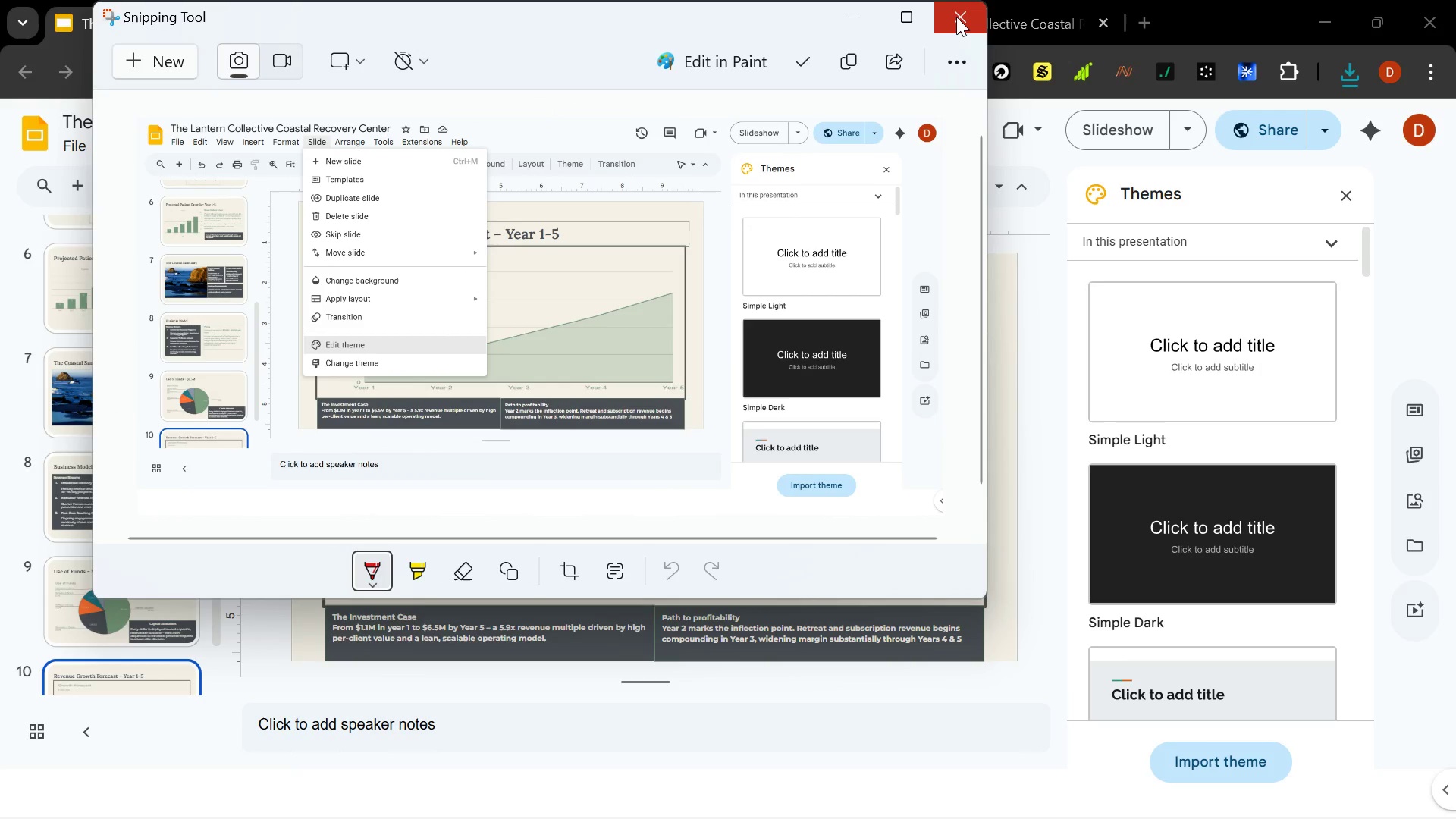 
left_click([956, 17])
 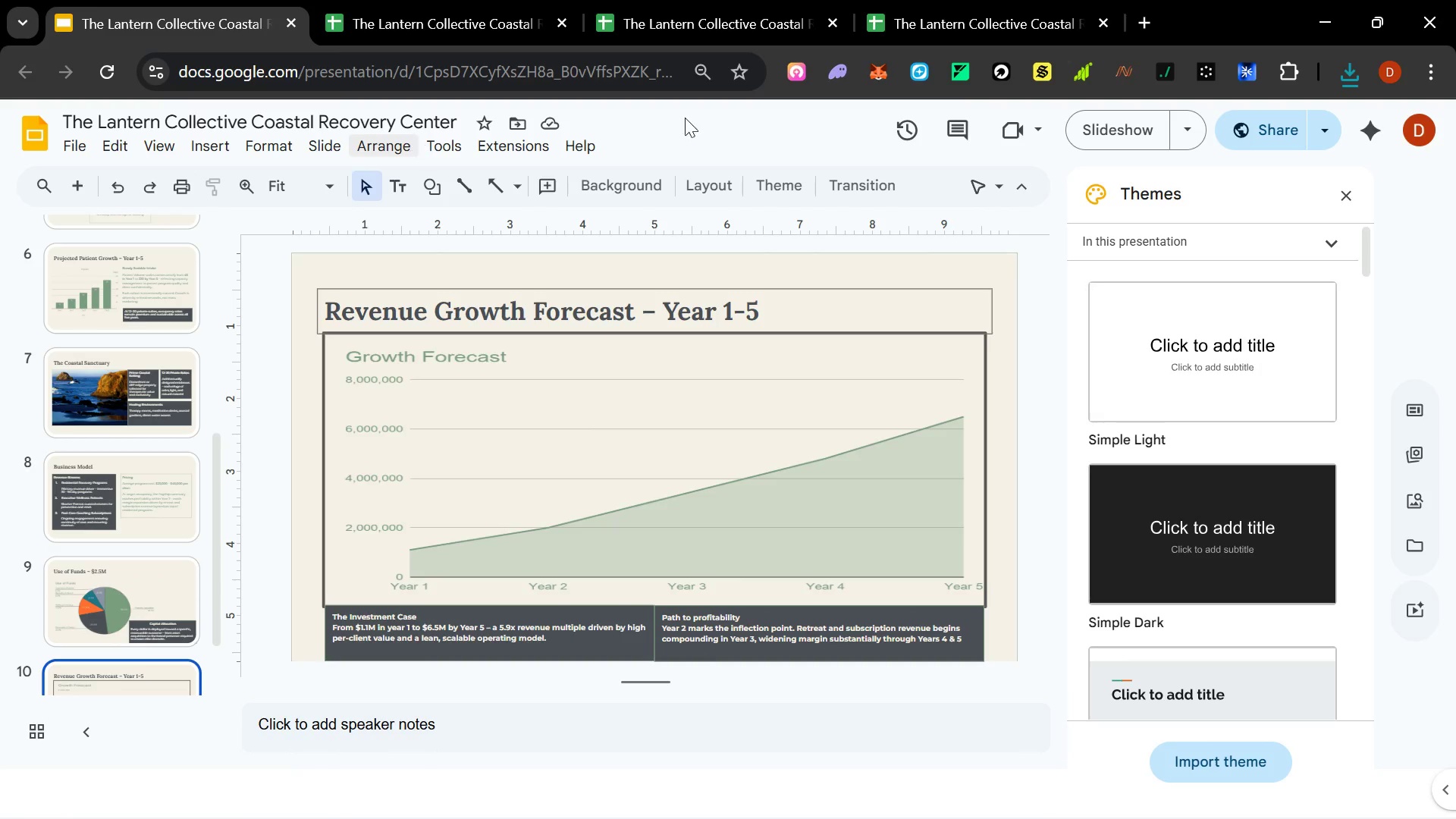 
left_click([316, 140])
 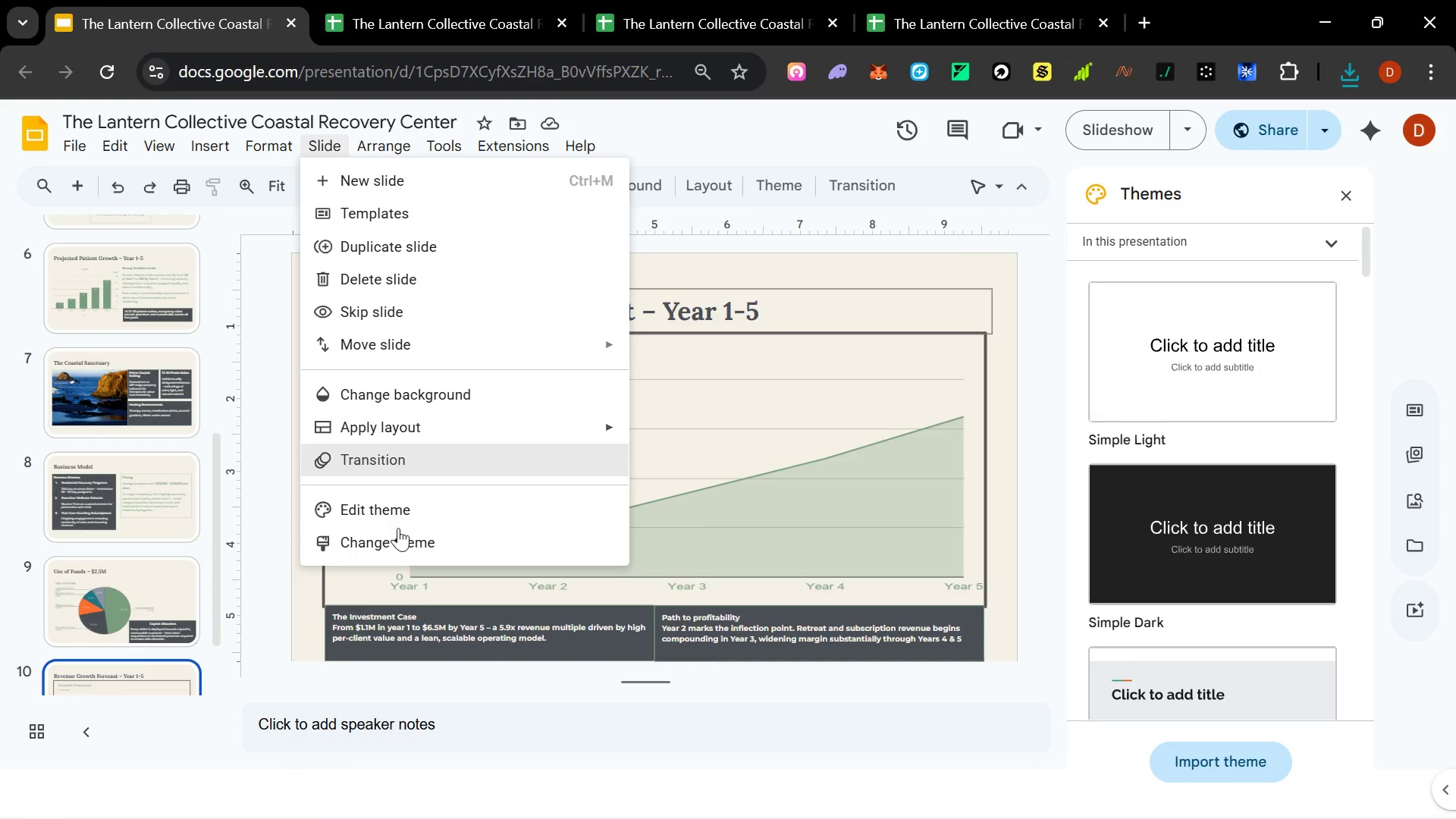 
left_click([403, 512])
 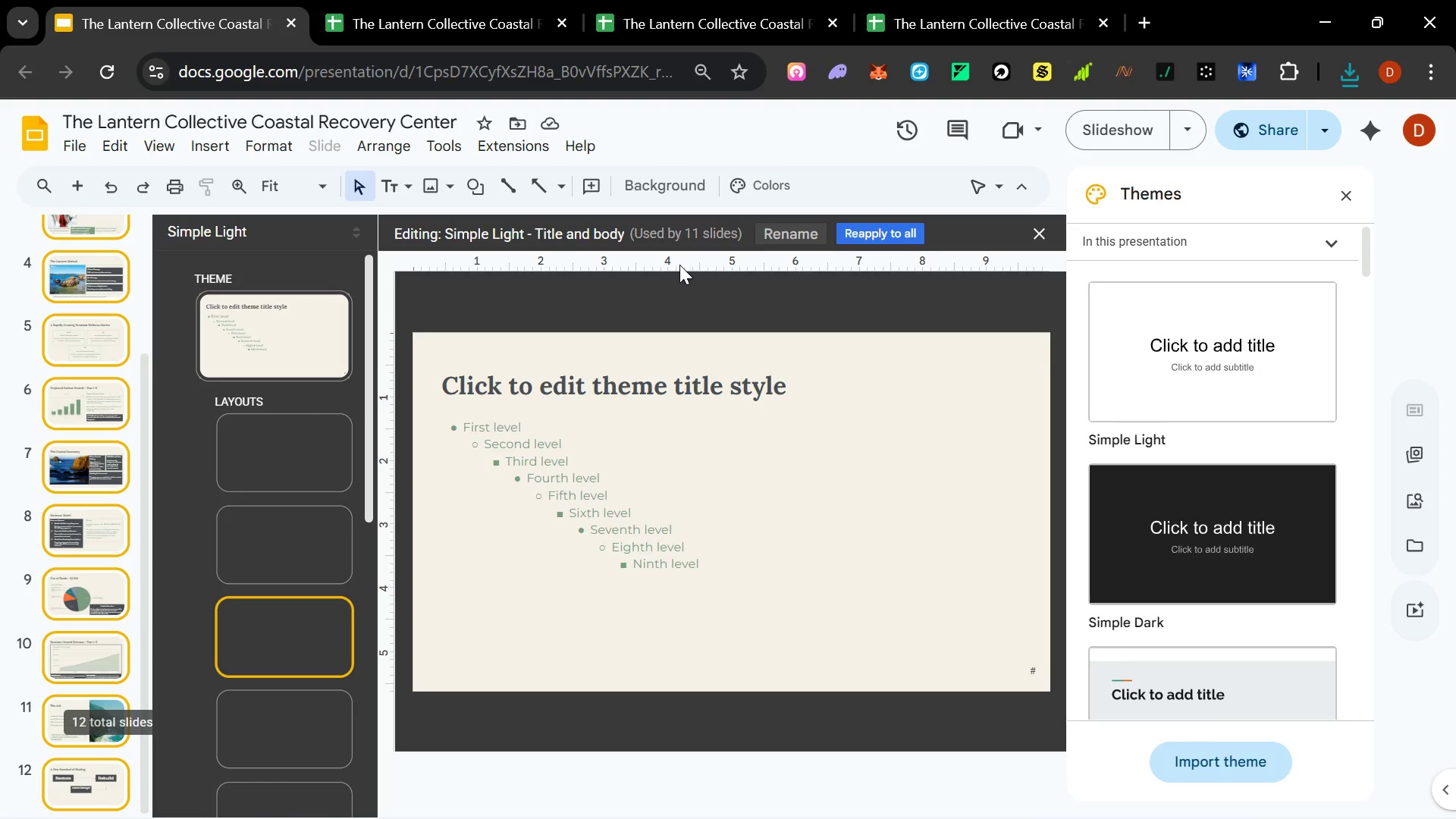 
wait(9.75)
 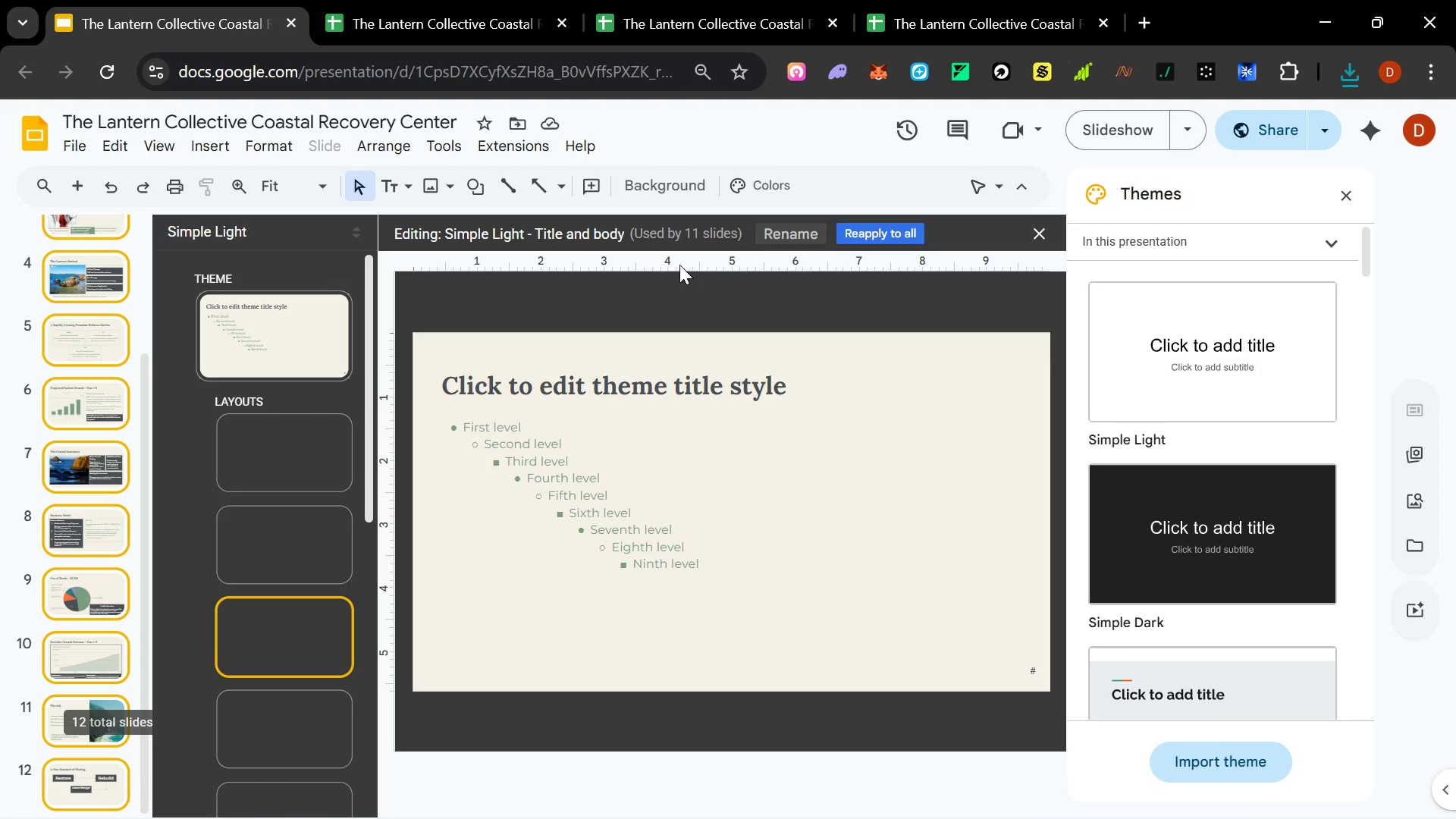 
scroll: coordinate [290, 392], scroll_direction: up, amount: 2.0
 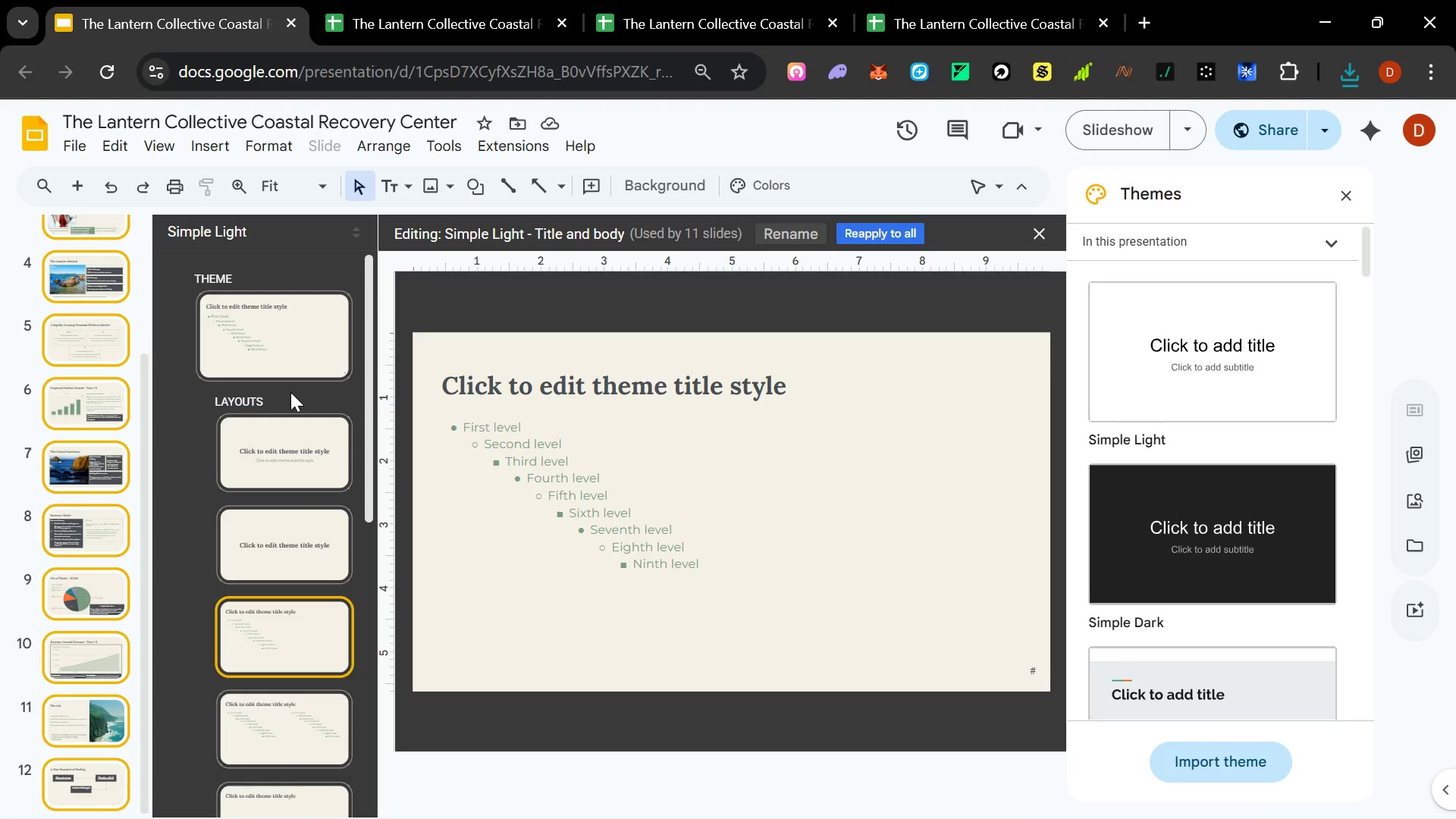 
key(PrintScreen)
 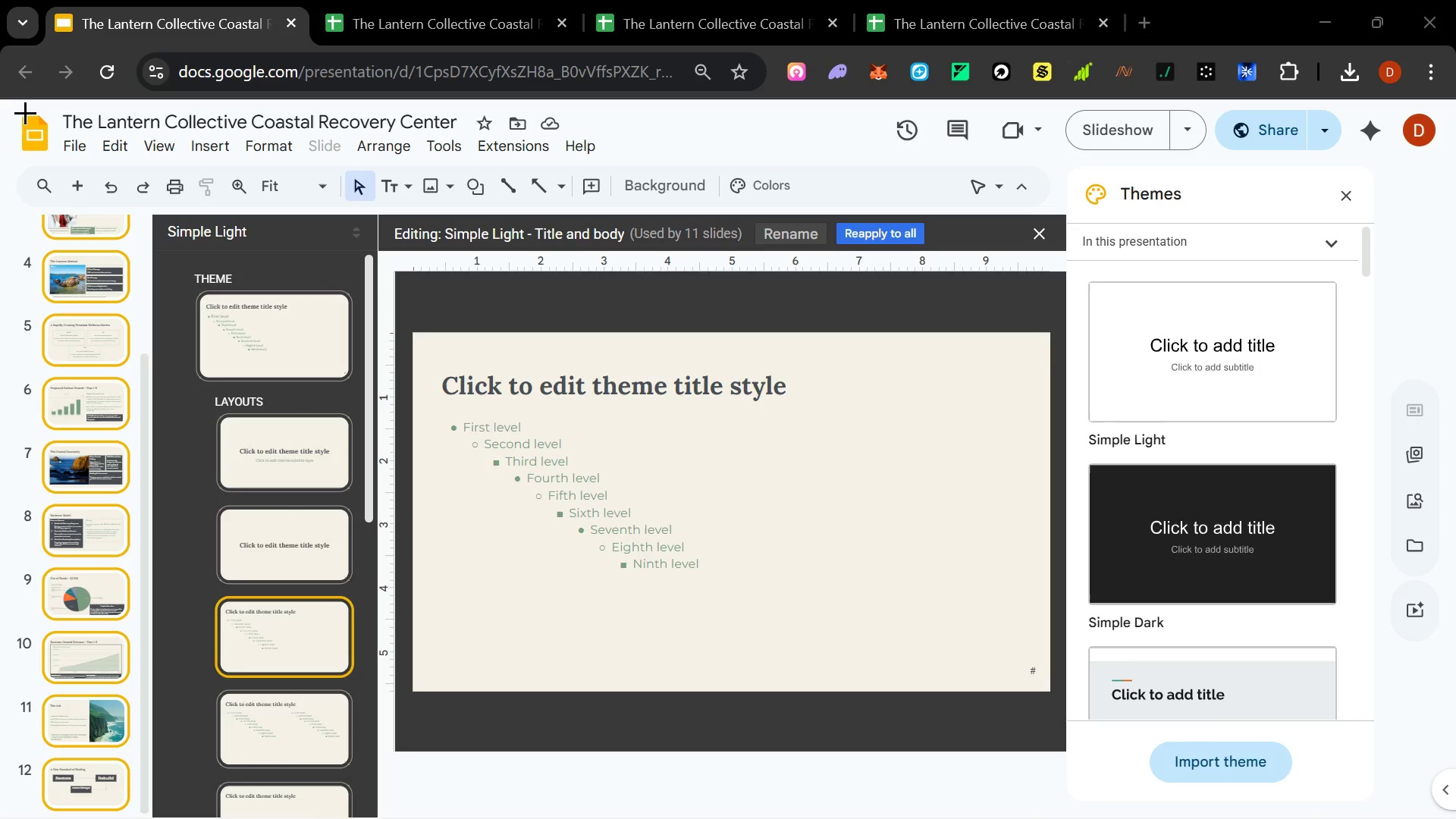 
wait(5.05)
 